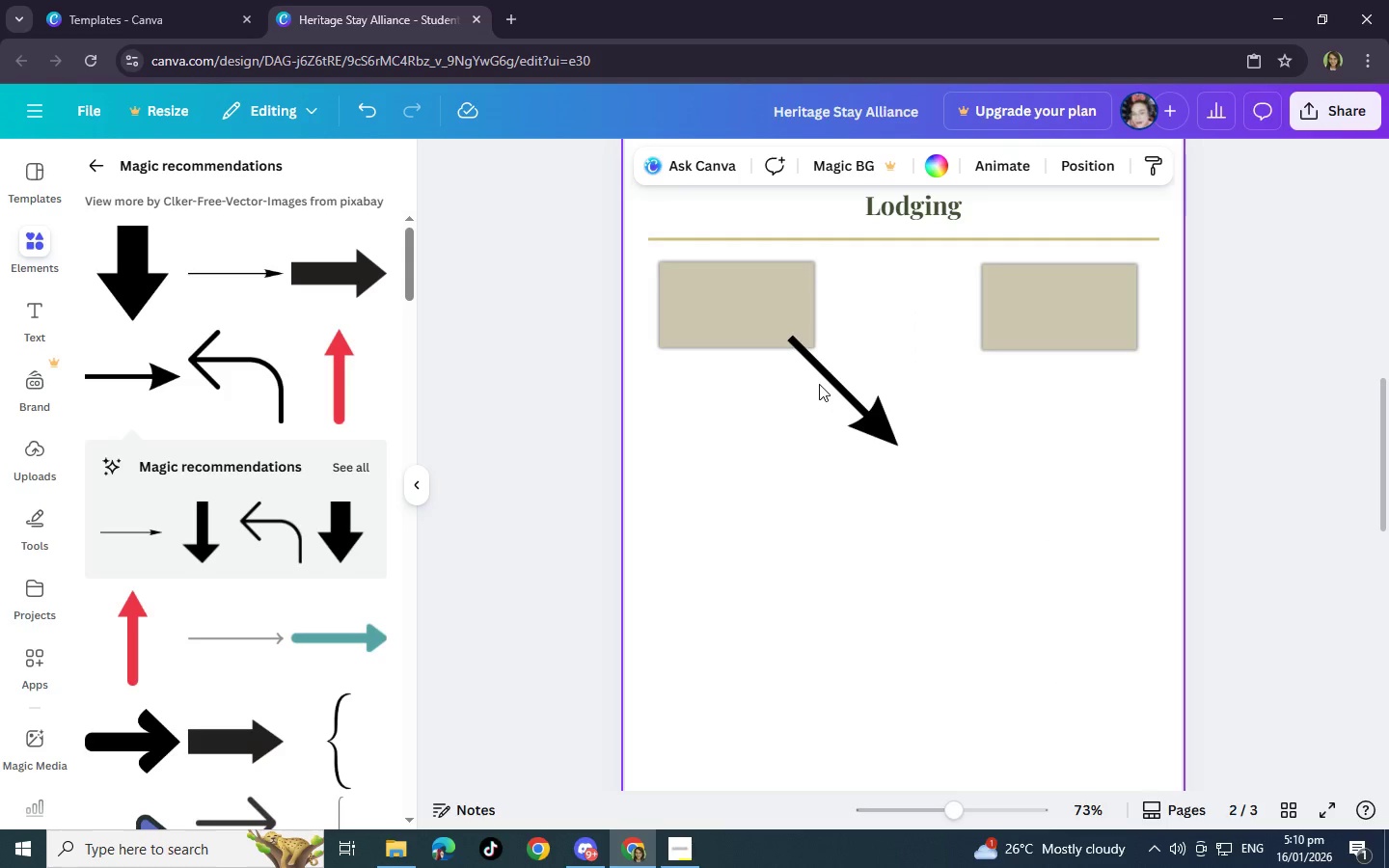 
left_click([818, 386])
 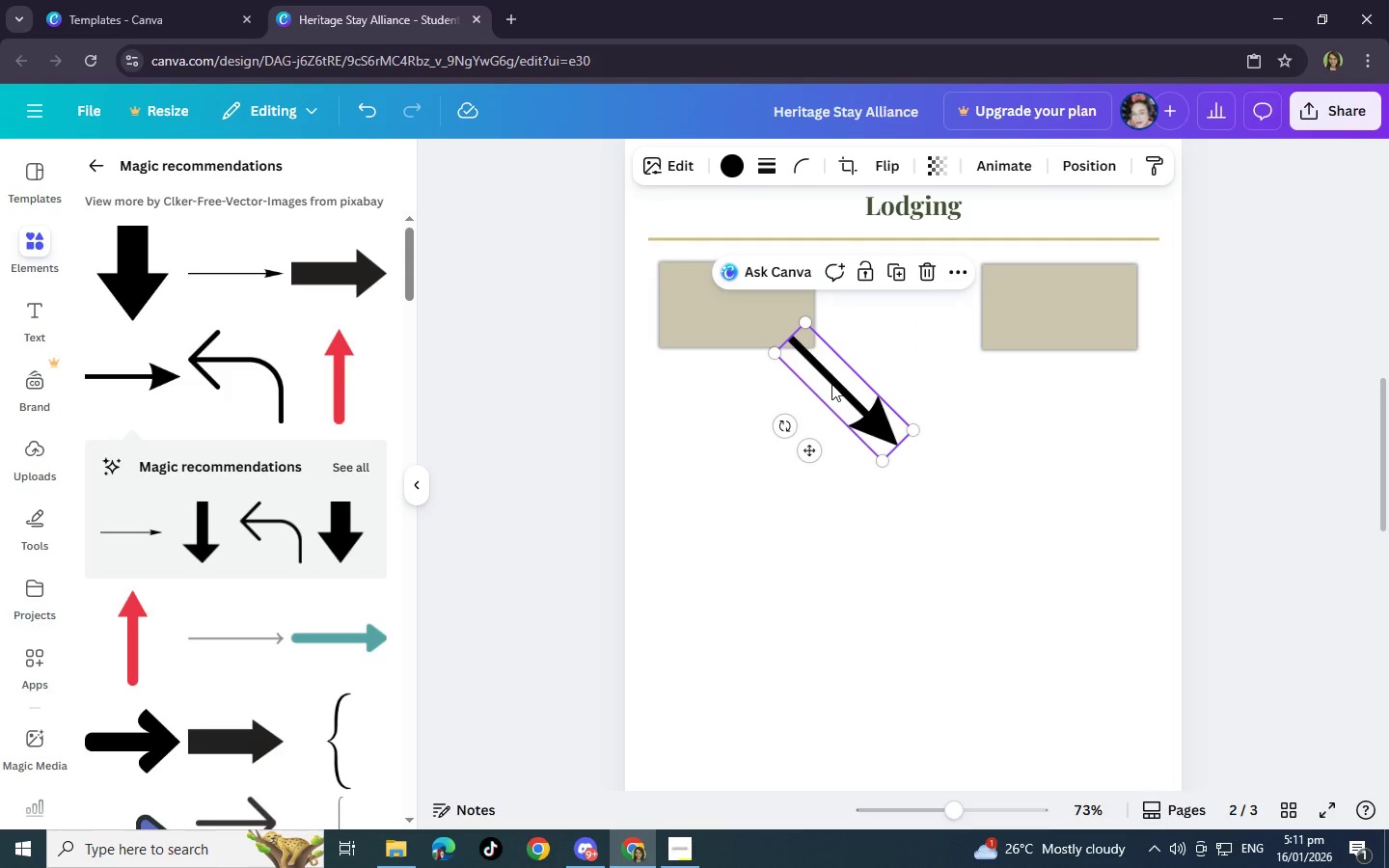 
left_click([831, 384])
 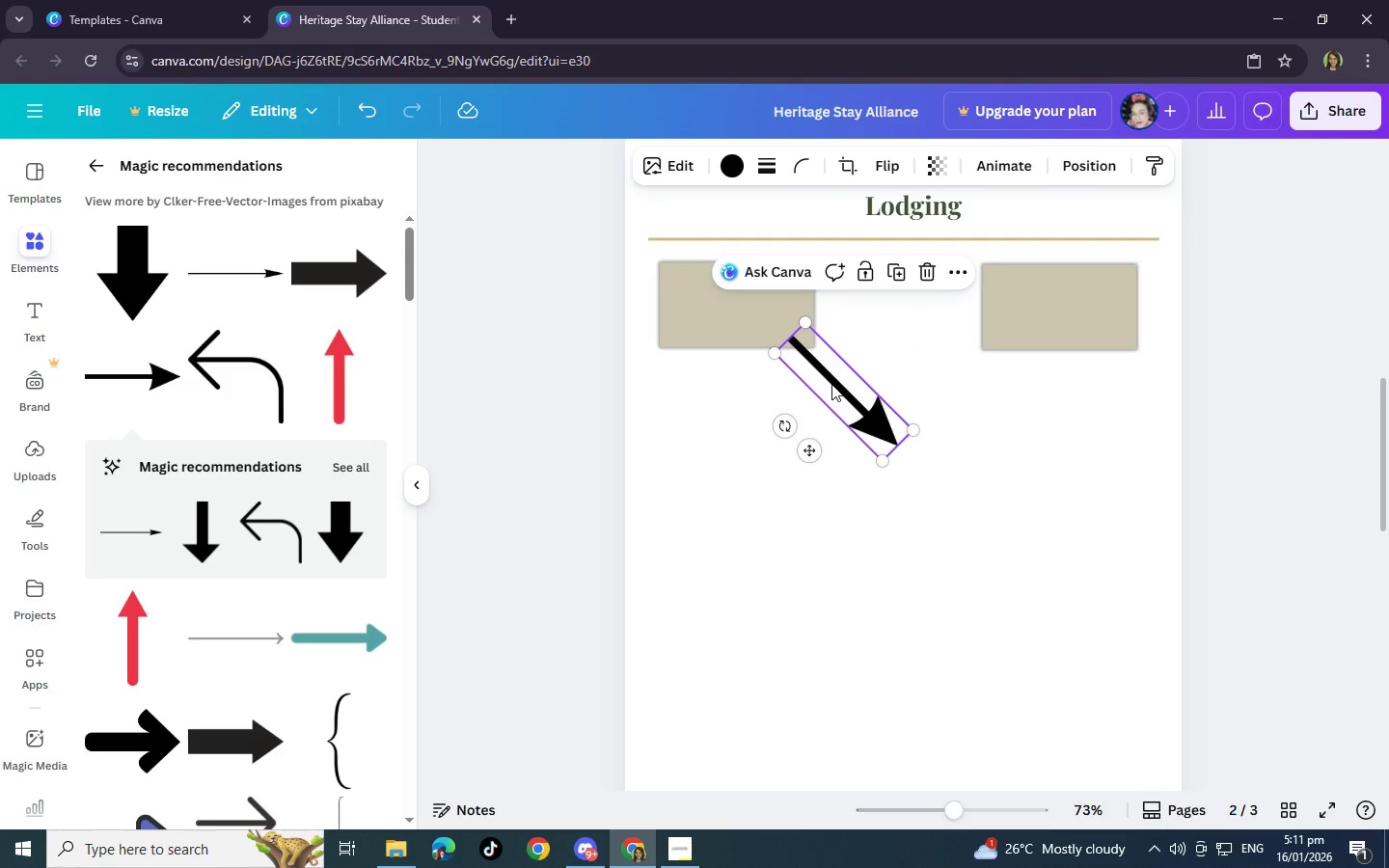 
right_click([831, 384])
 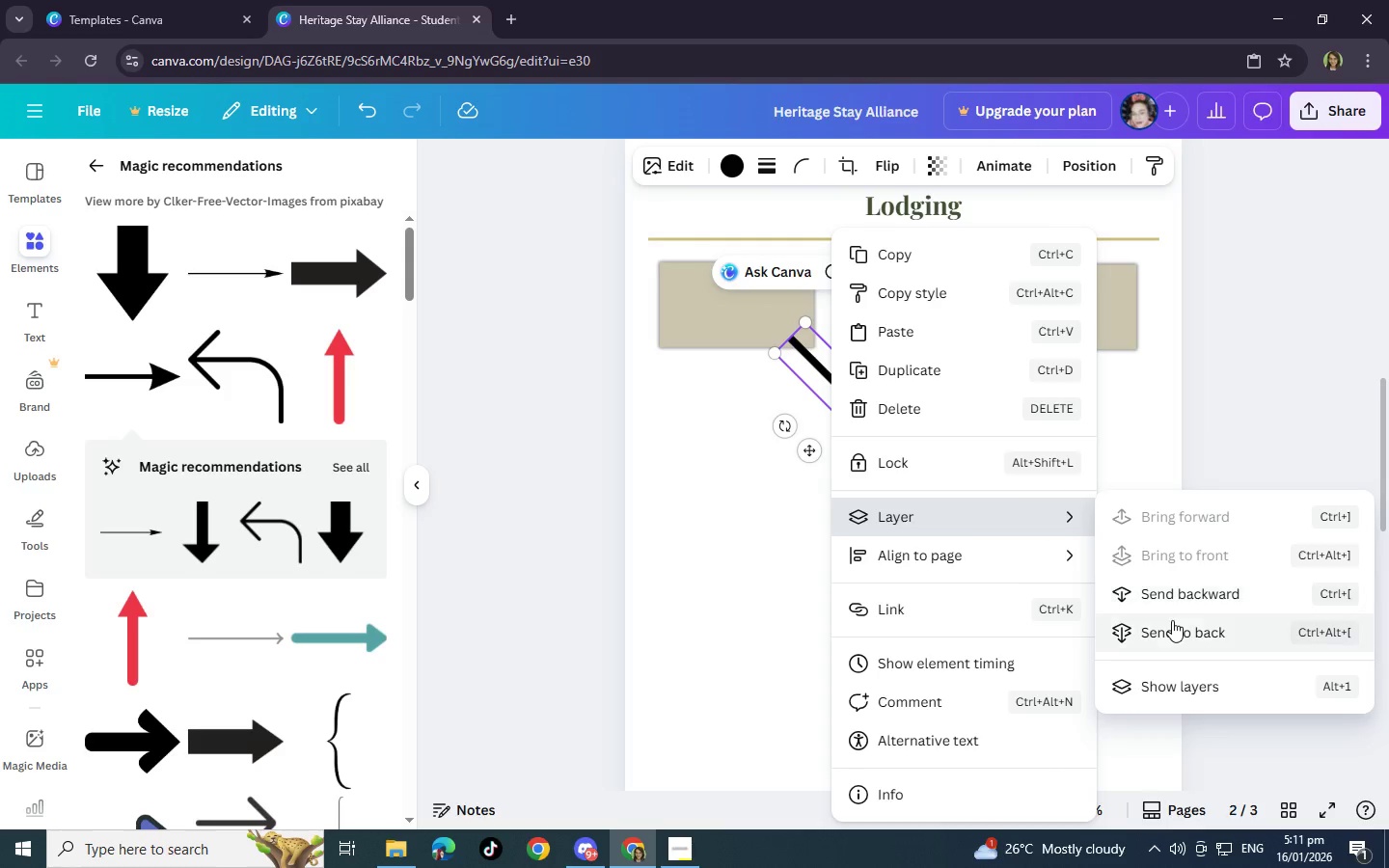 
left_click([1169, 595])
 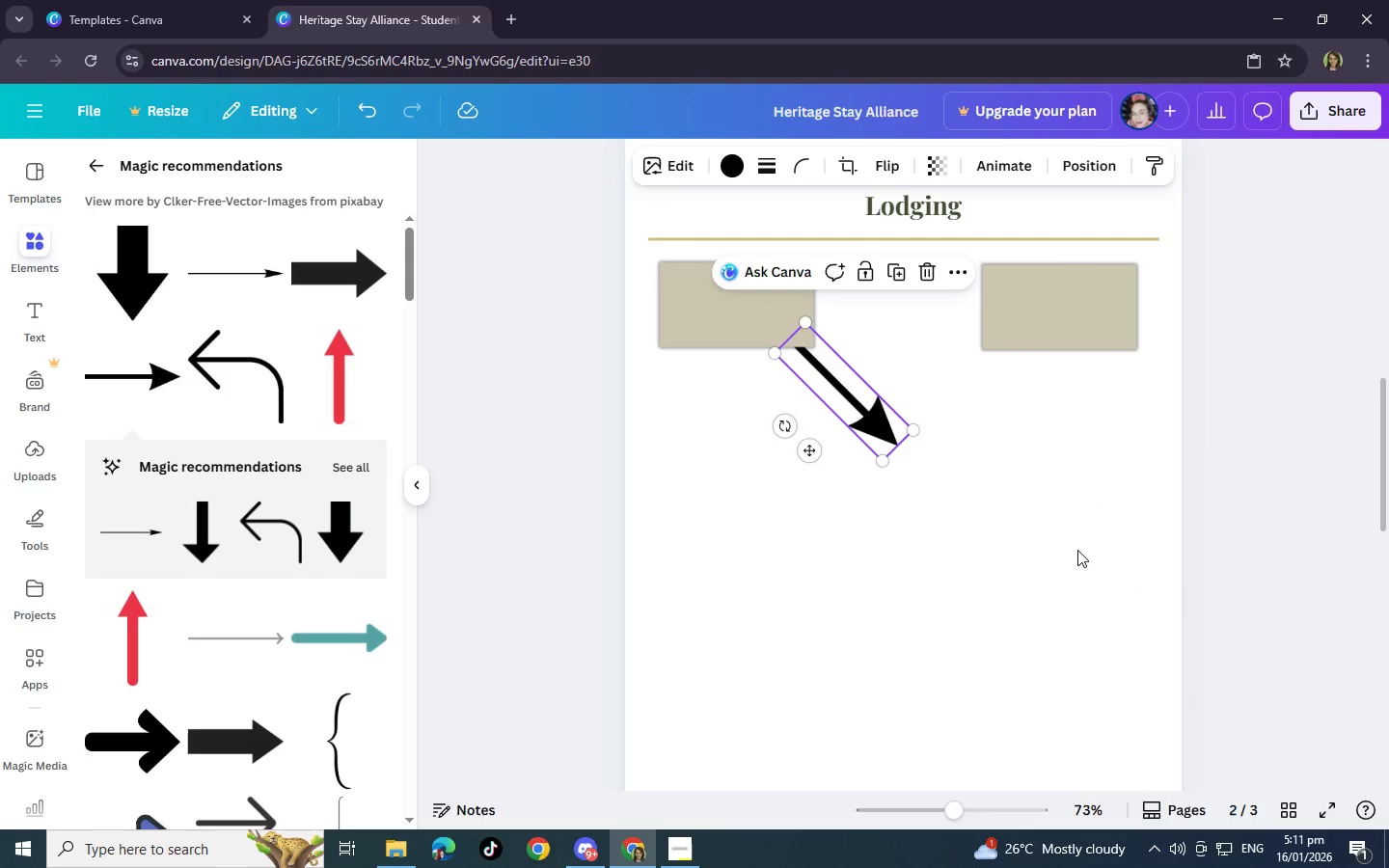 
left_click([952, 483])
 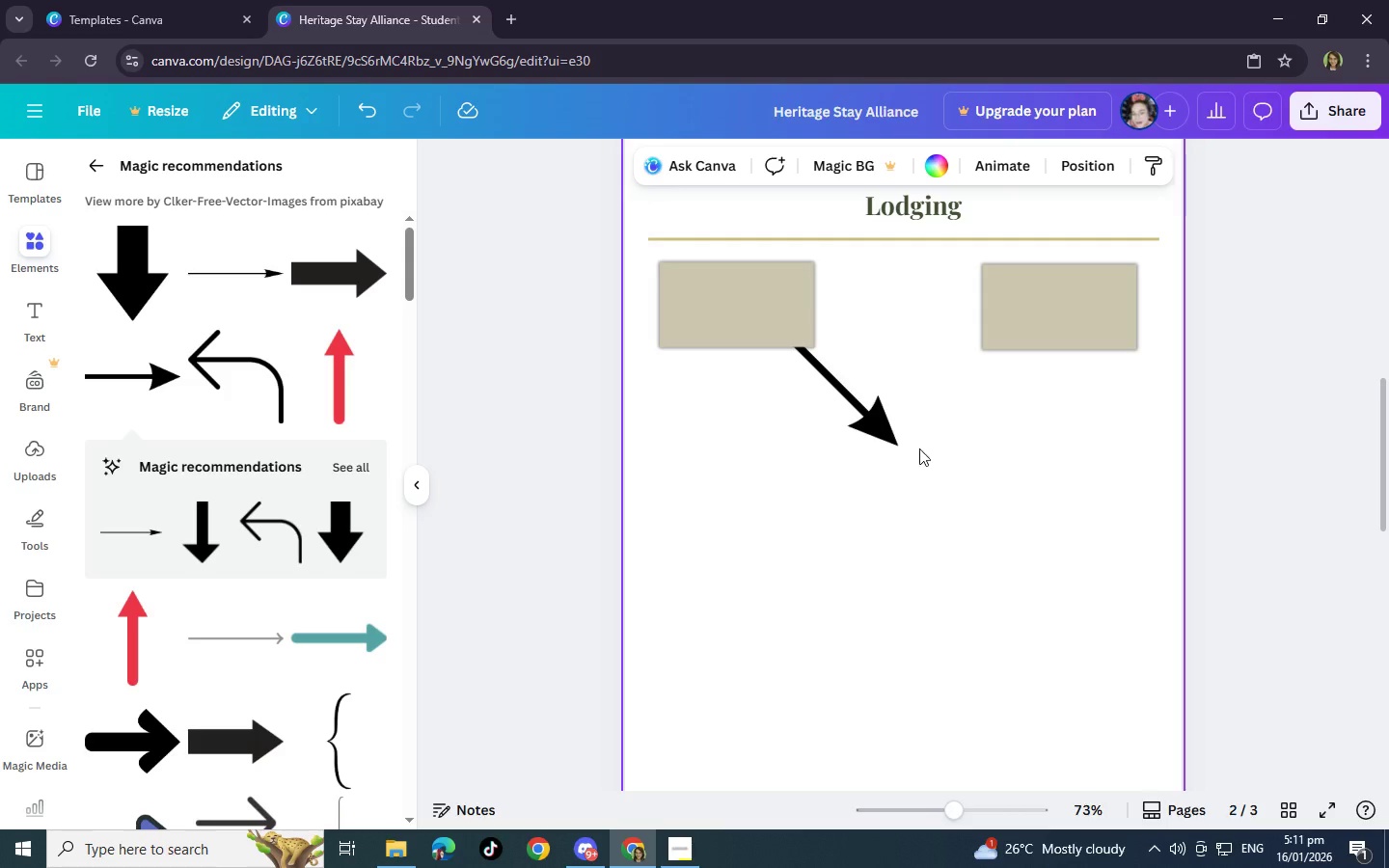 
left_click([877, 419])
 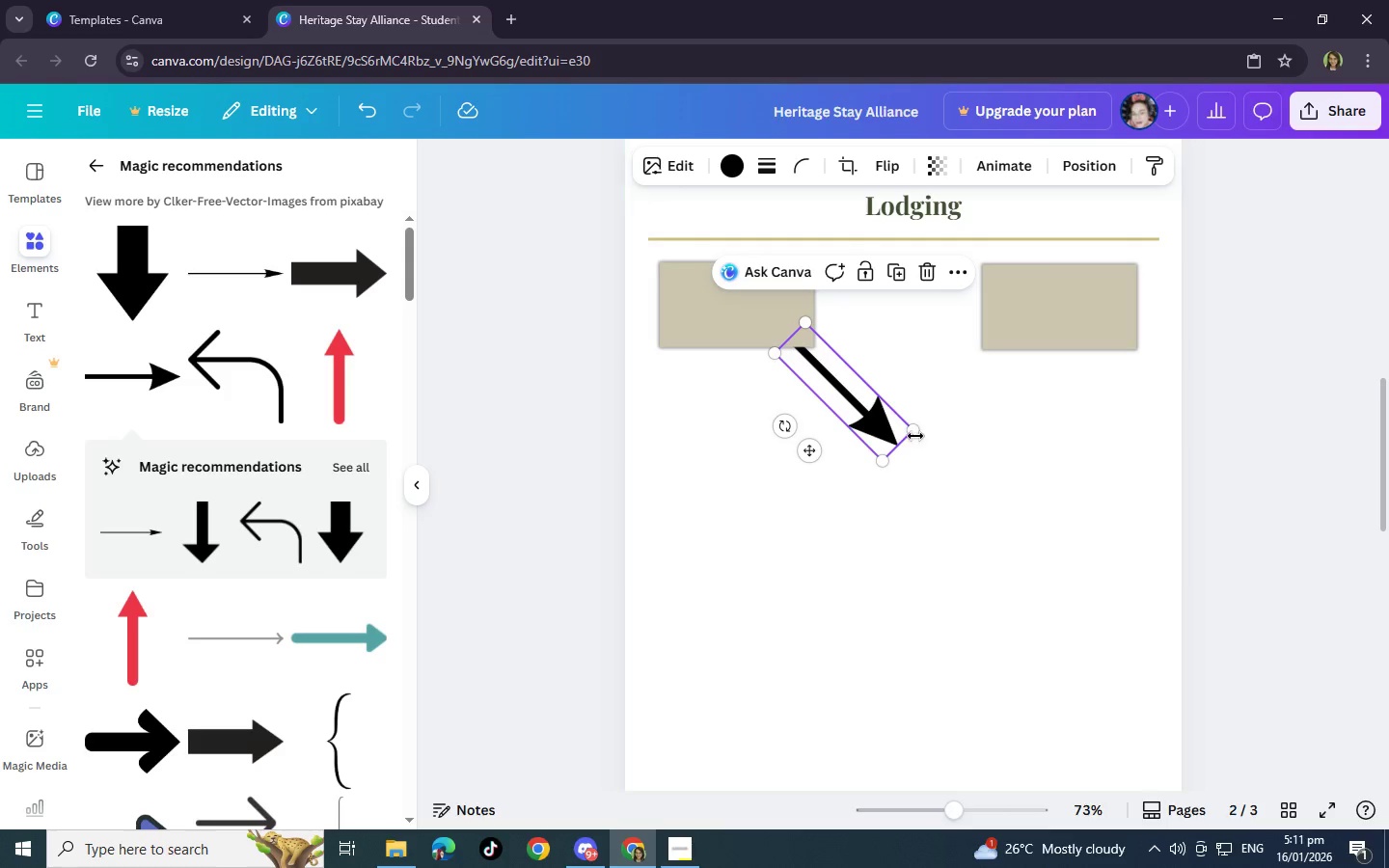 
left_click_drag(start_coordinate=[914, 433], to_coordinate=[894, 421])
 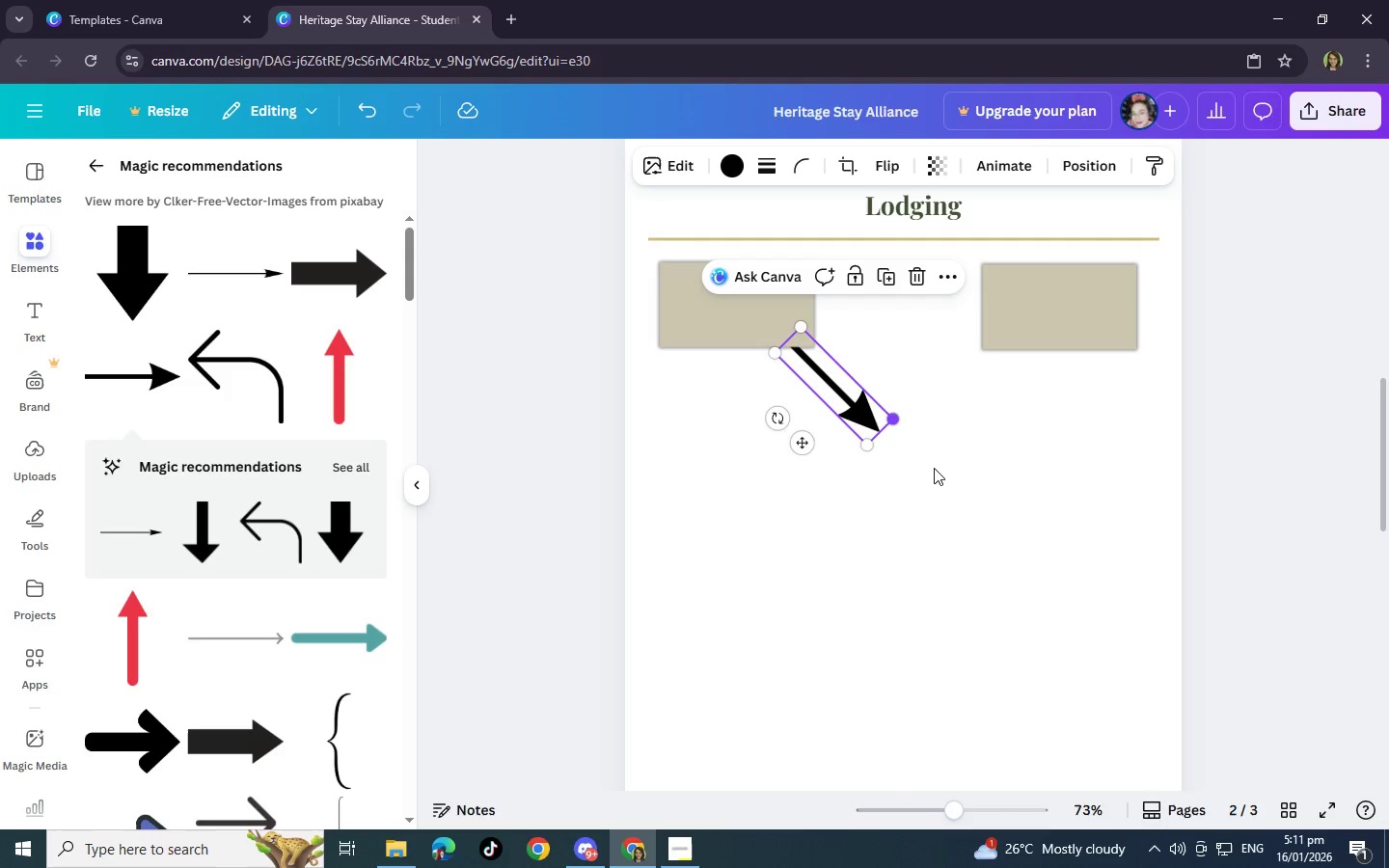 
left_click([934, 468])
 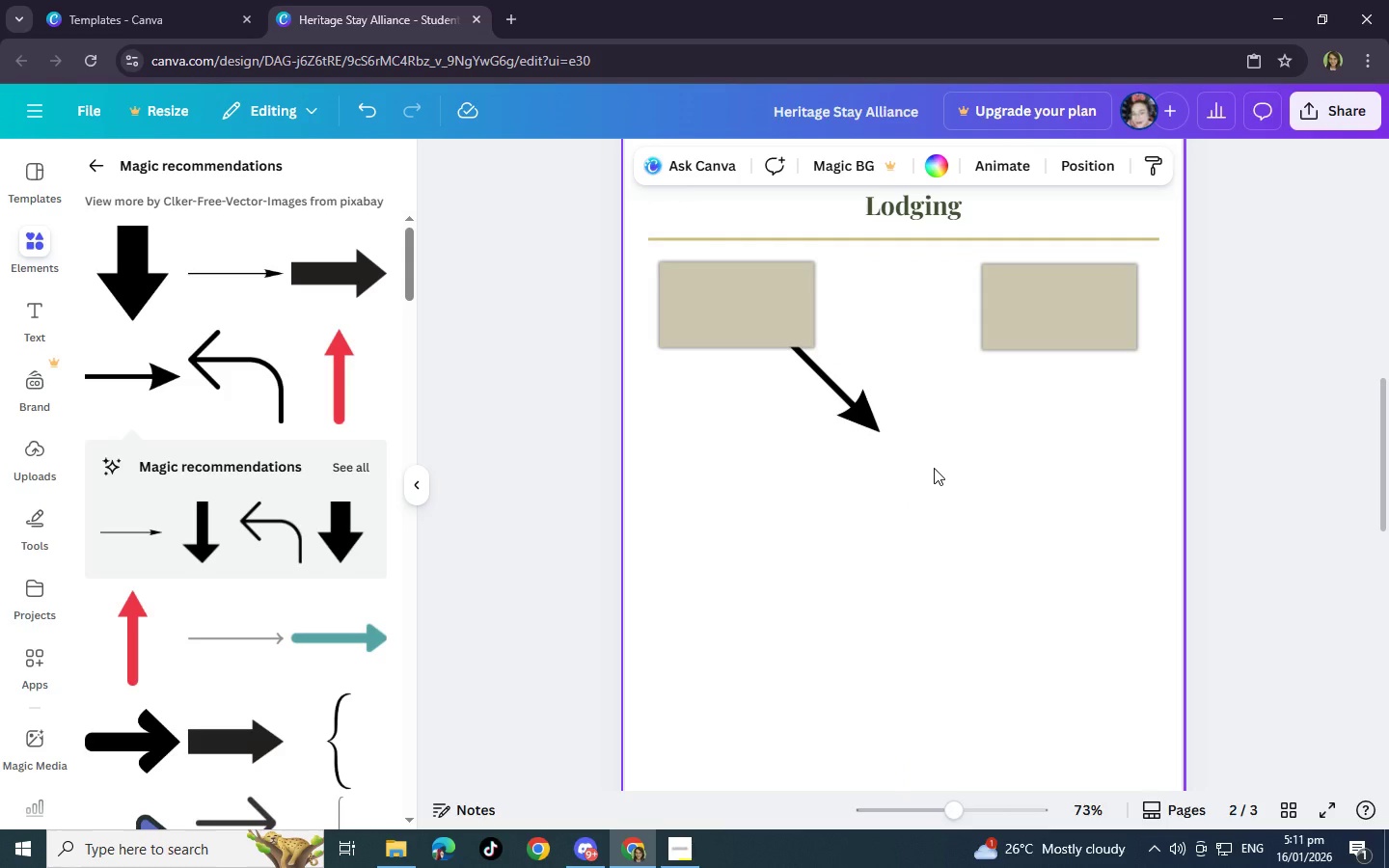 
left_click([875, 432])
 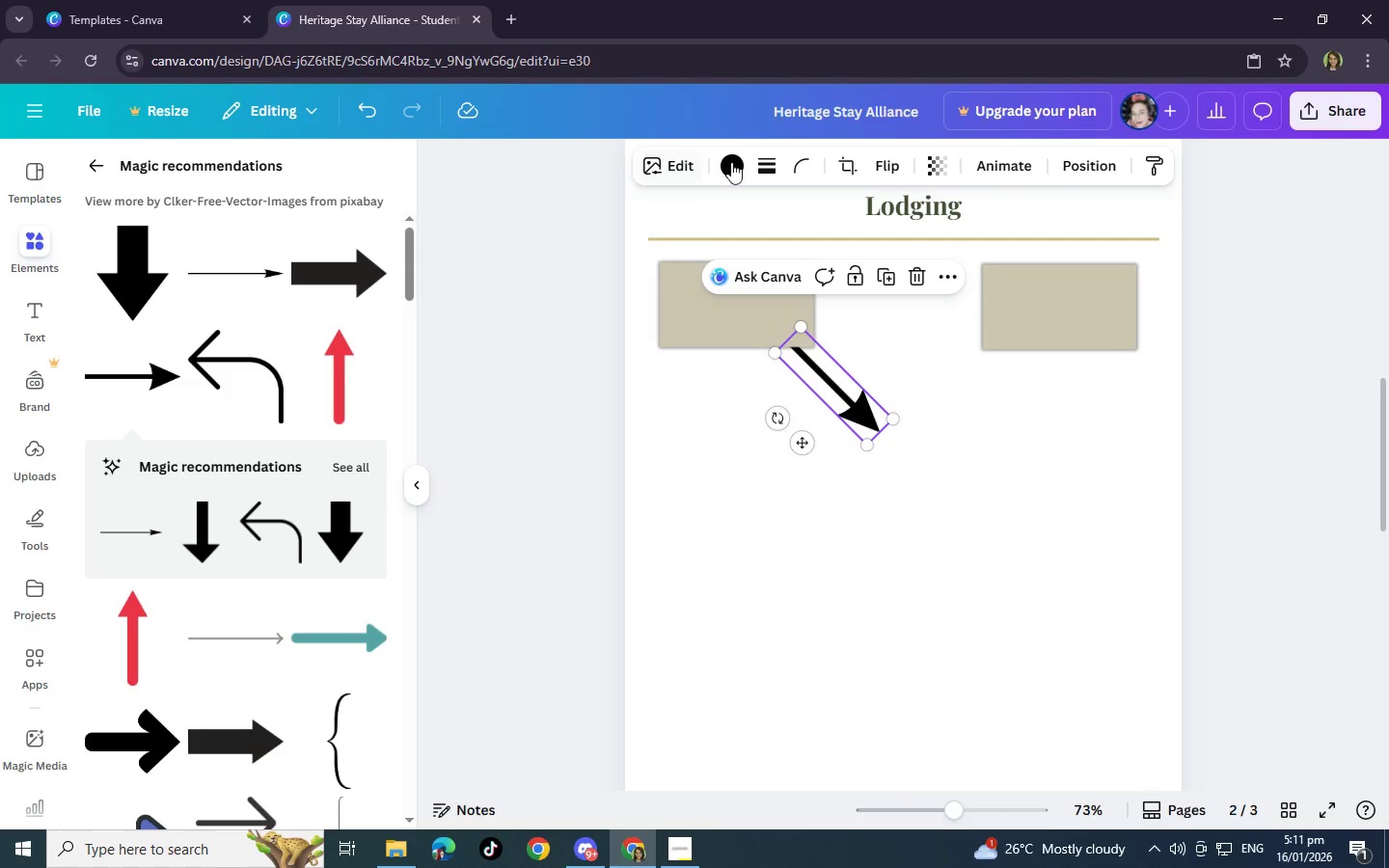 
left_click([735, 162])
 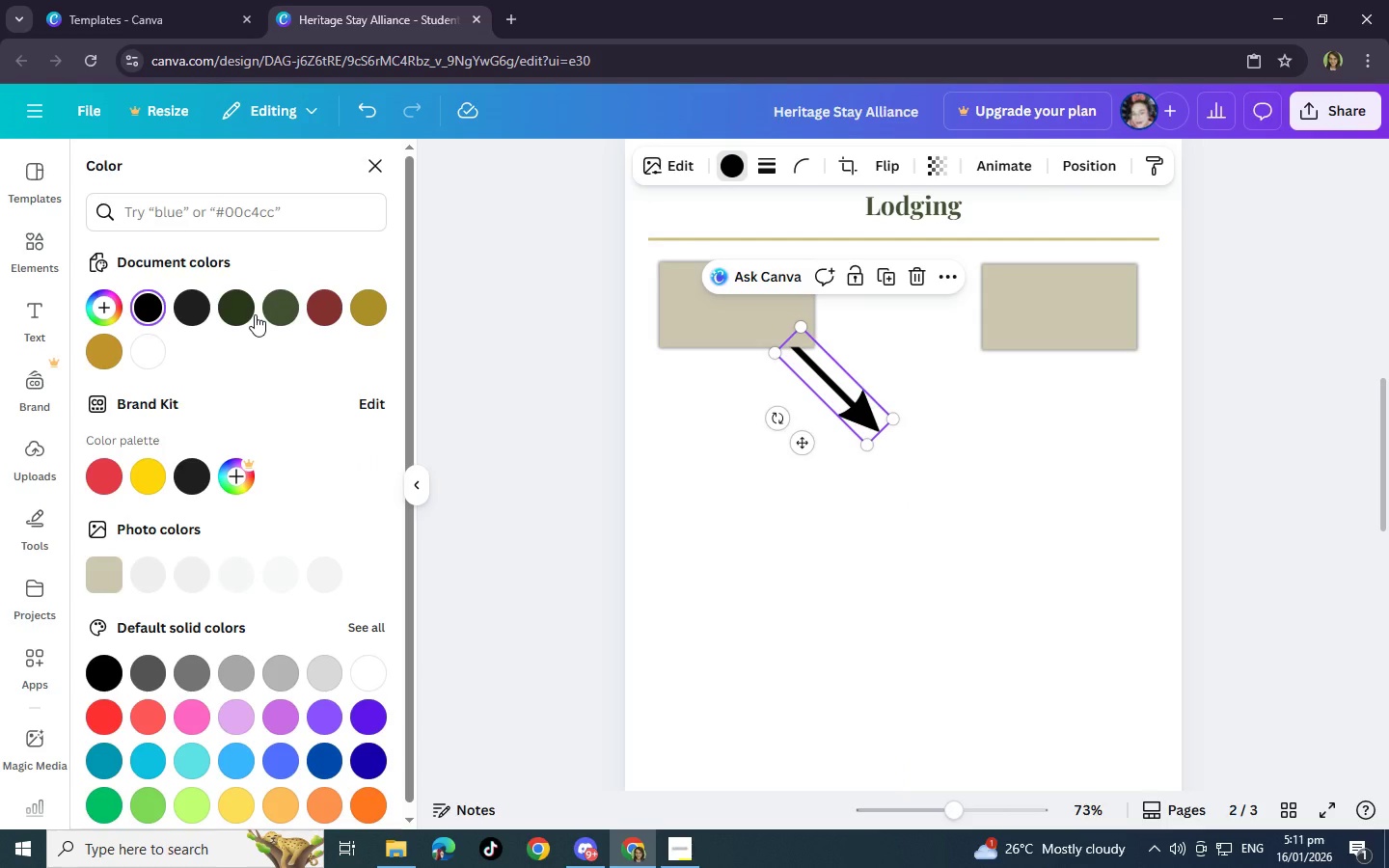 
left_click([229, 307])
 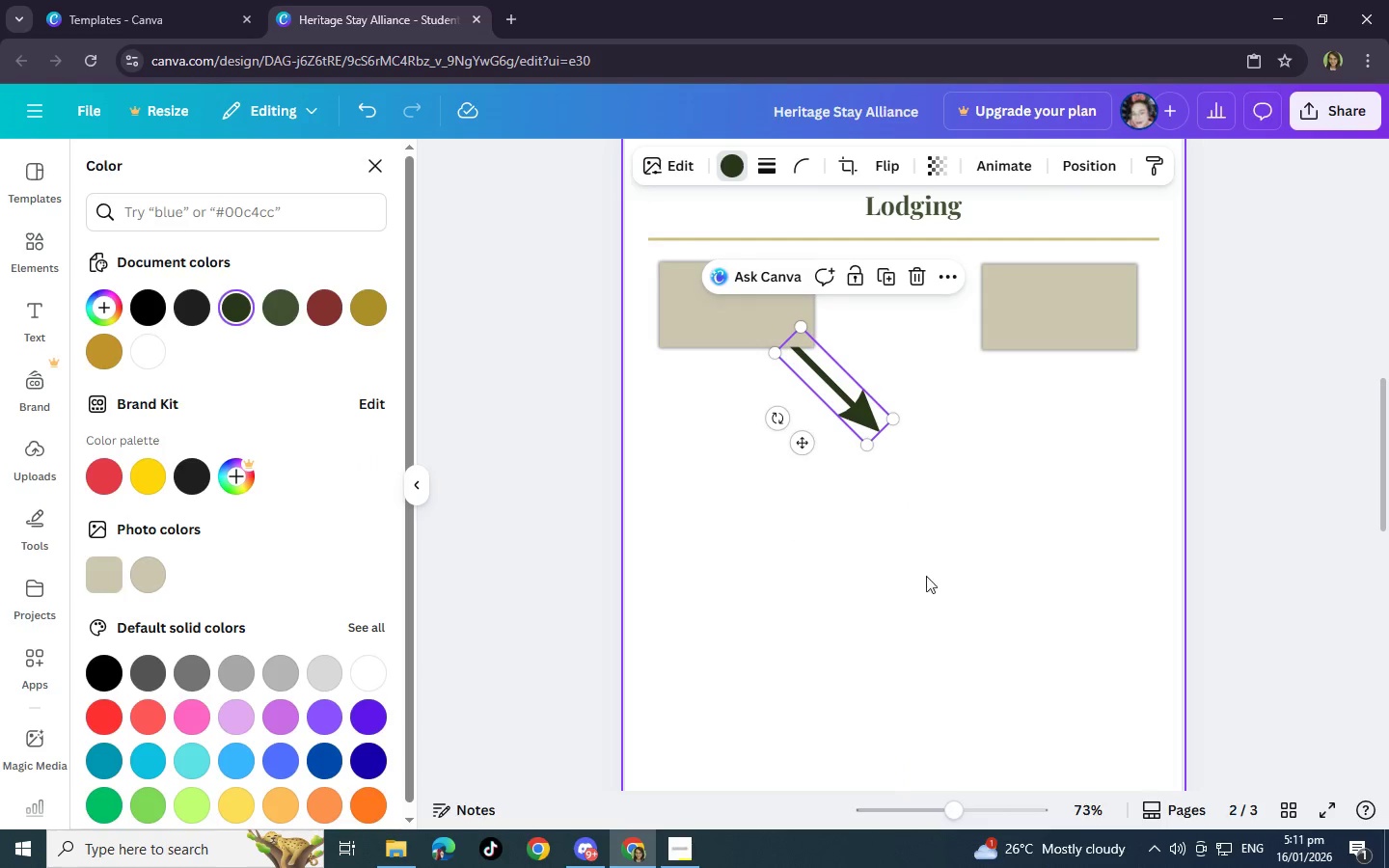 
left_click([938, 579])
 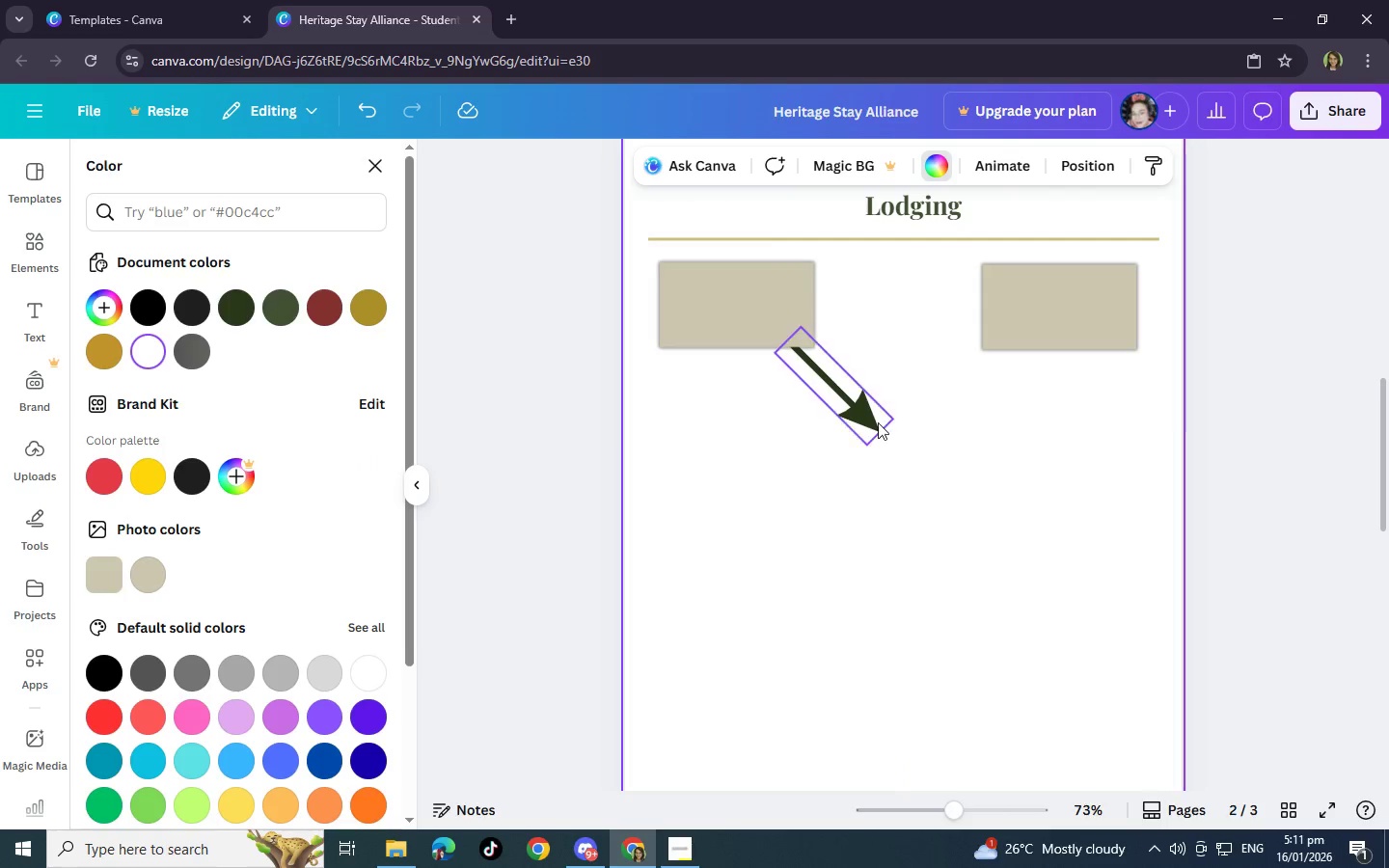 
left_click([877, 421])
 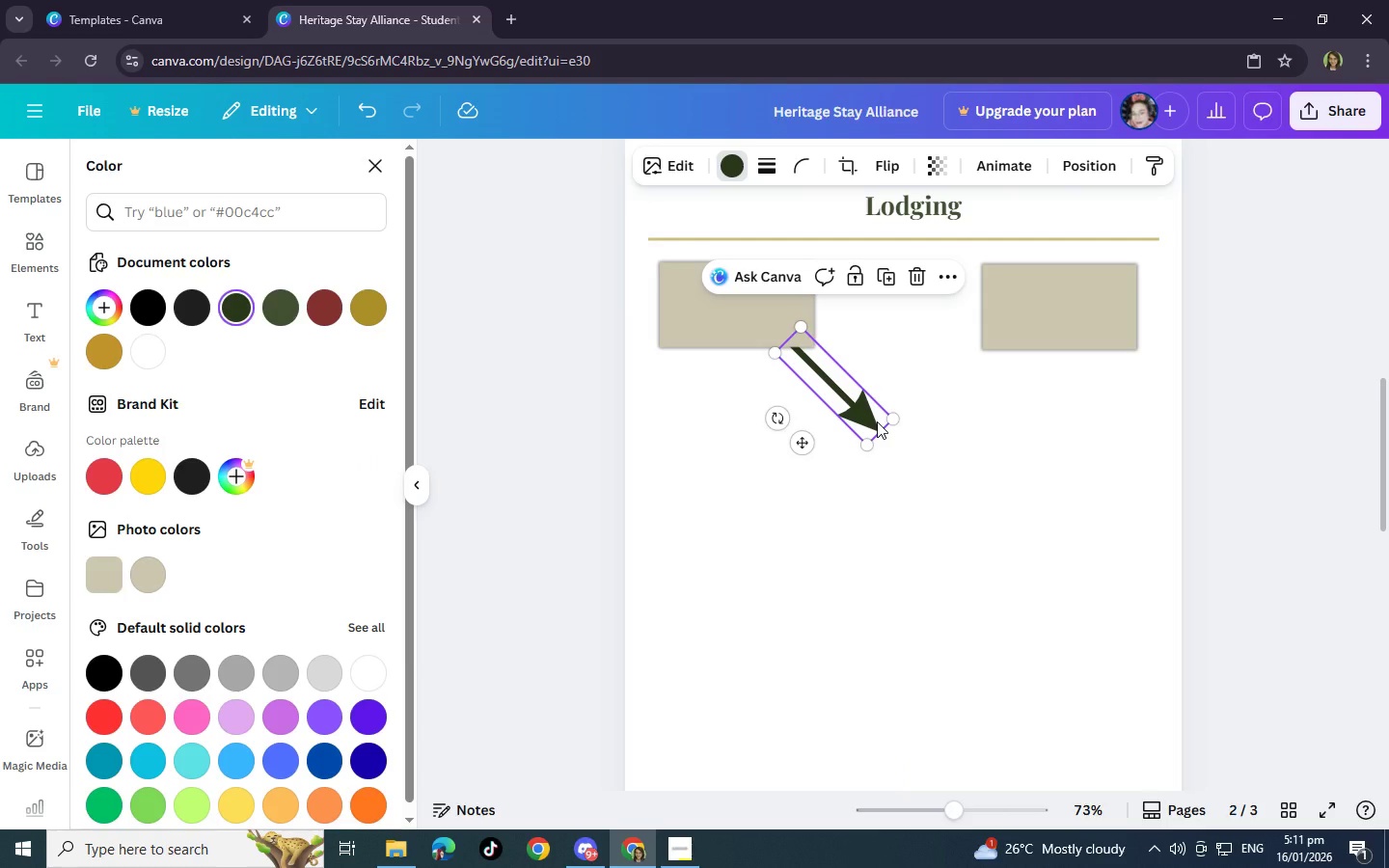 
key(Control+C)
 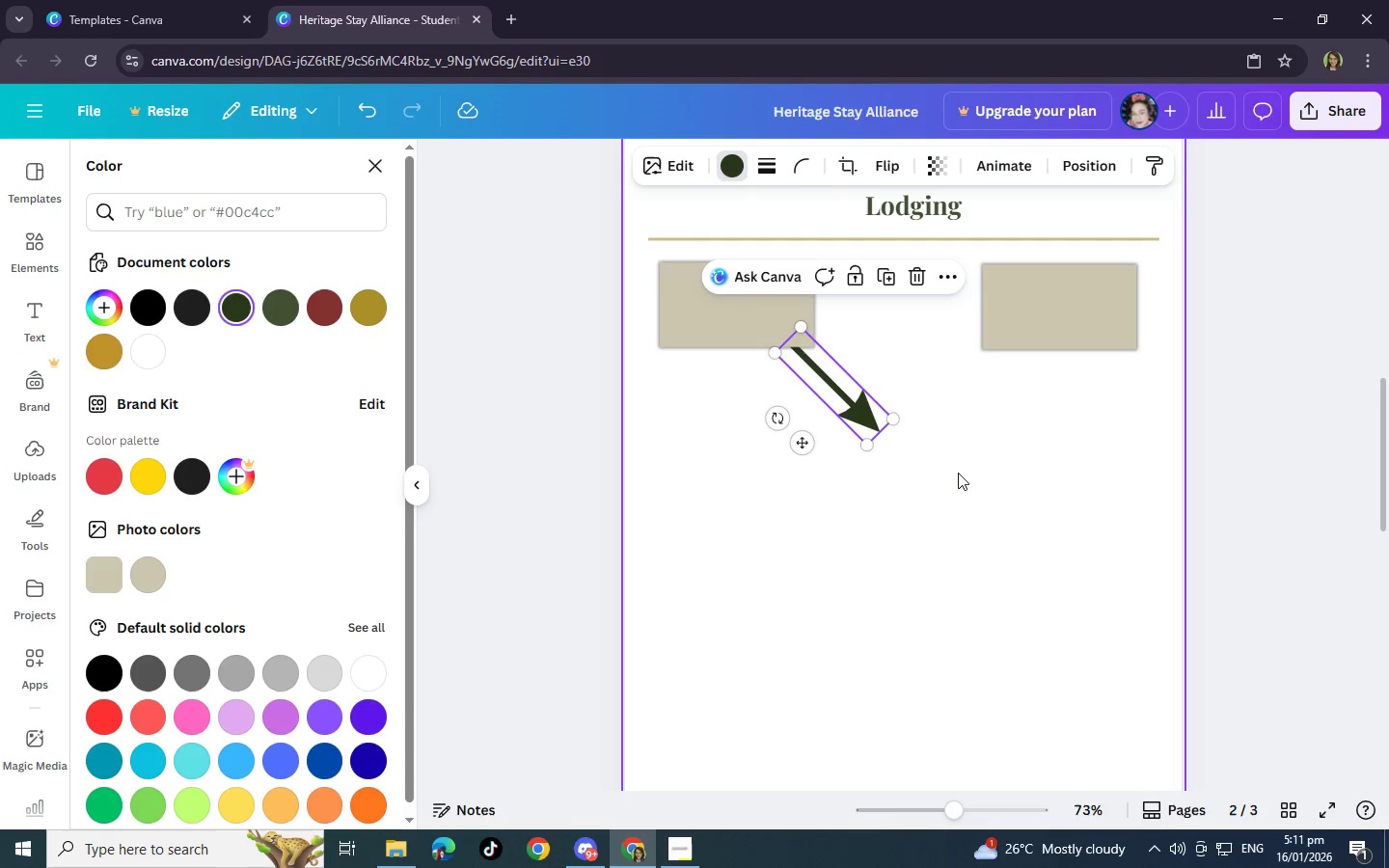 
left_click([958, 473])
 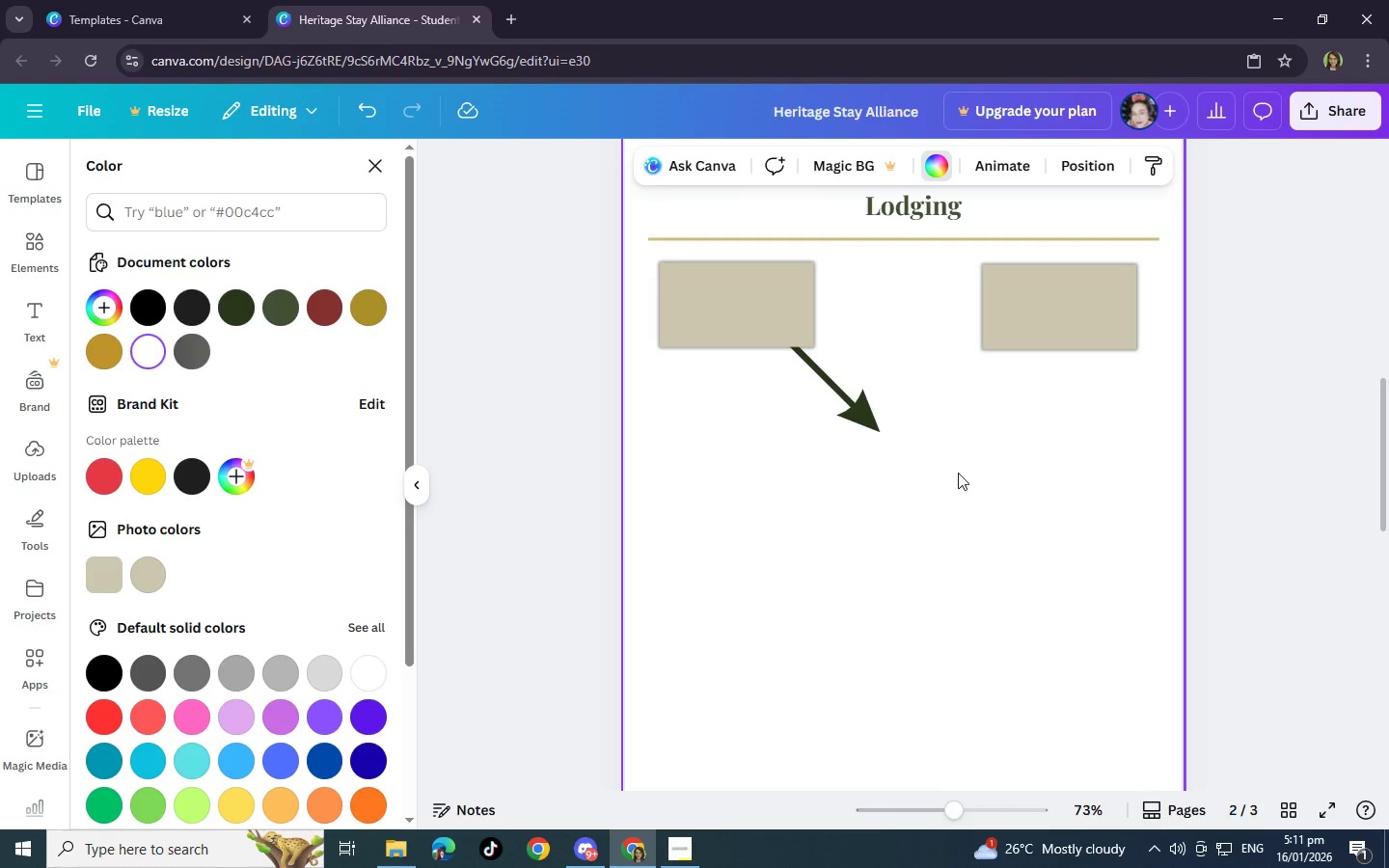 
key(Control+V)
 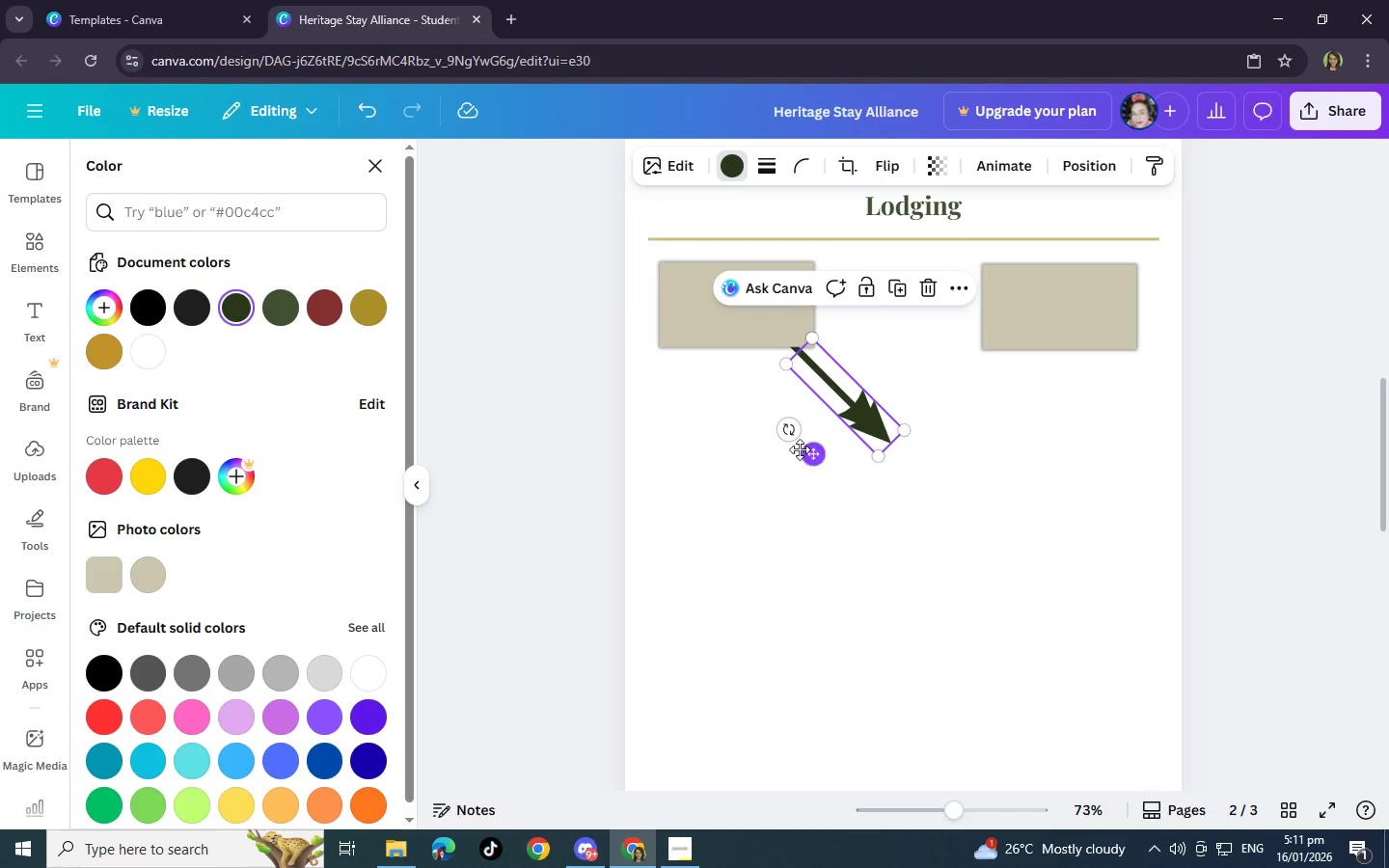 
left_click_drag(start_coordinate=[786, 431], to_coordinate=[777, 334])
 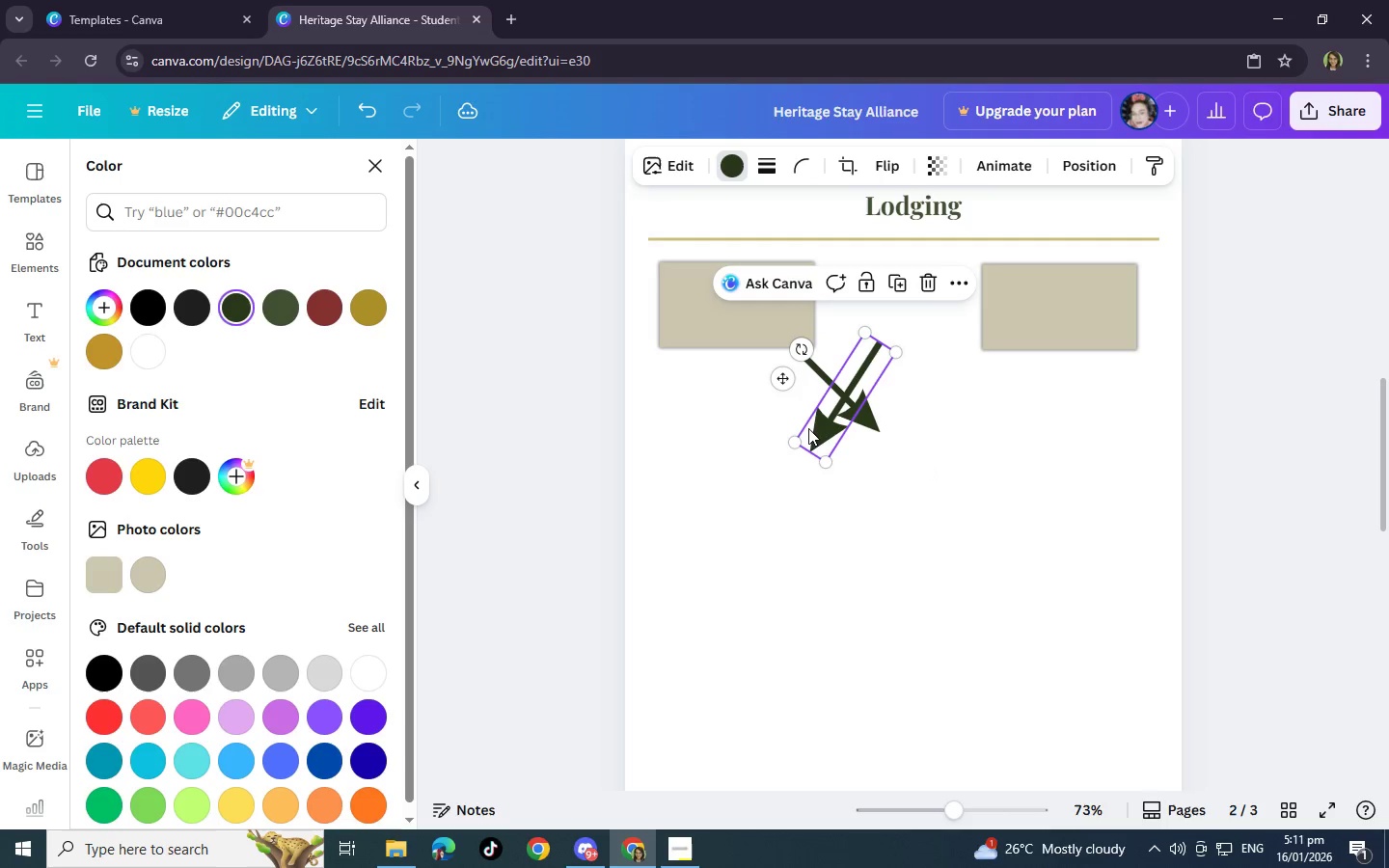 
left_click_drag(start_coordinate=[811, 428], to_coordinate=[941, 420])
 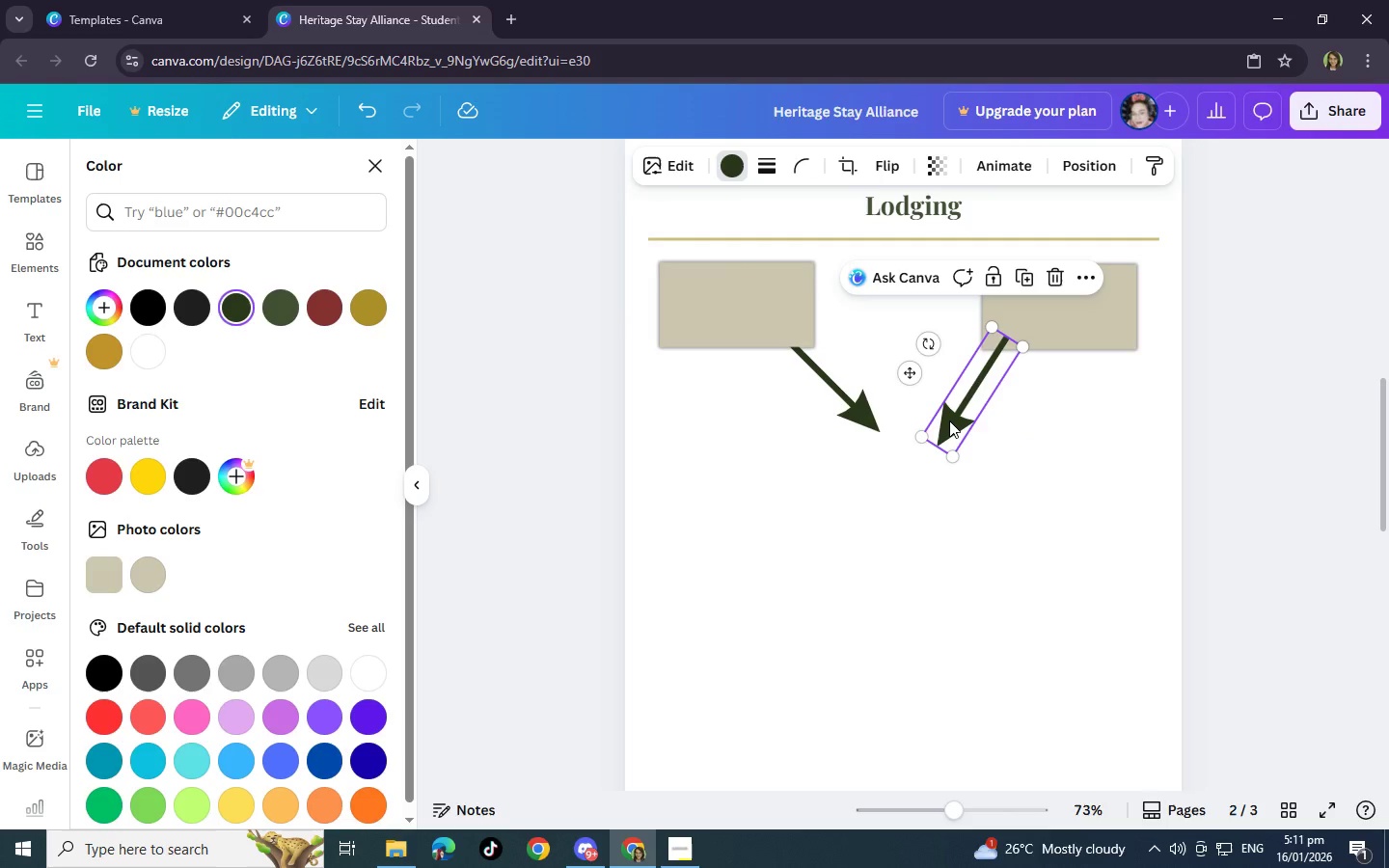 
right_click([946, 421])
 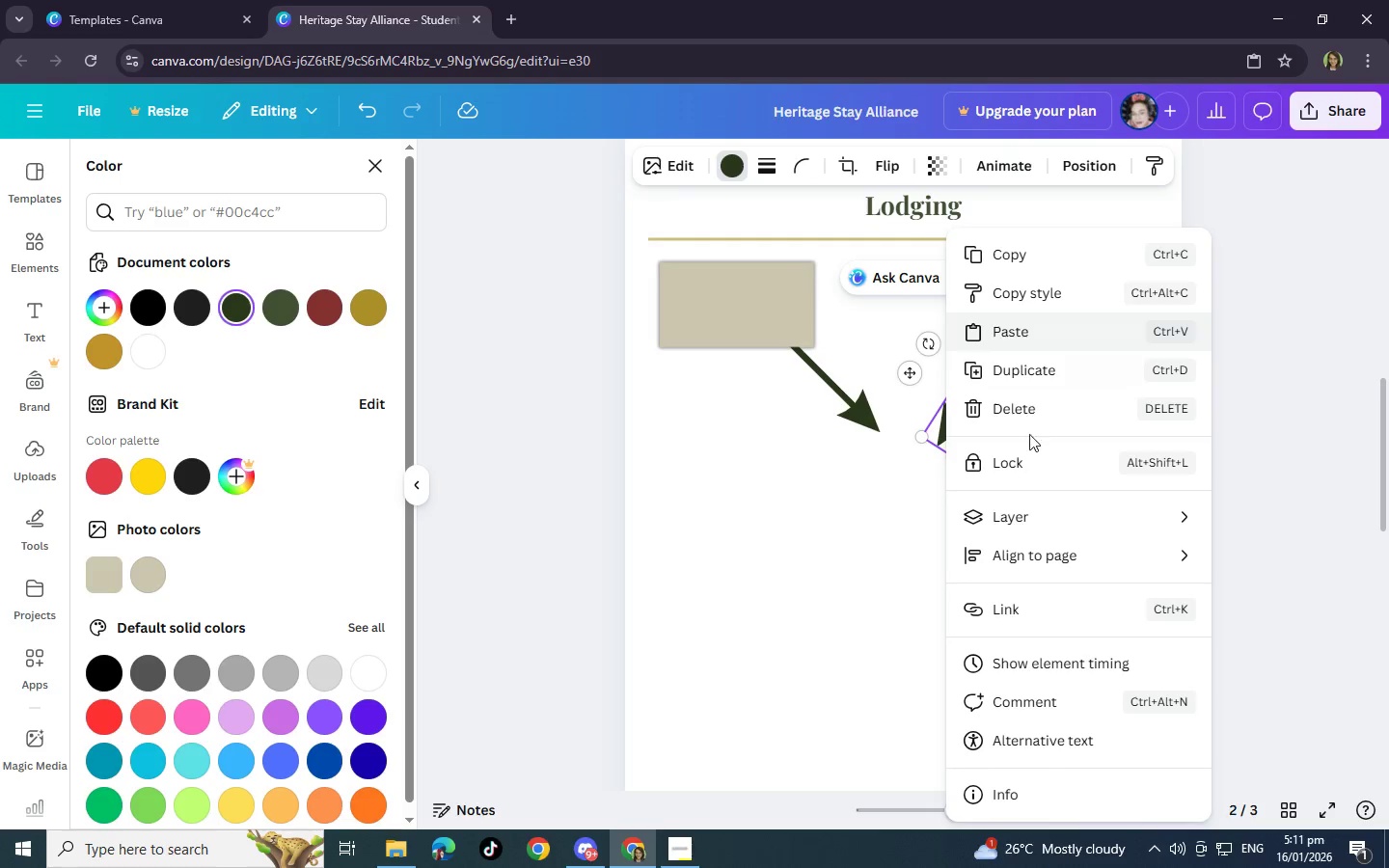 
mouse_move([1008, 524])
 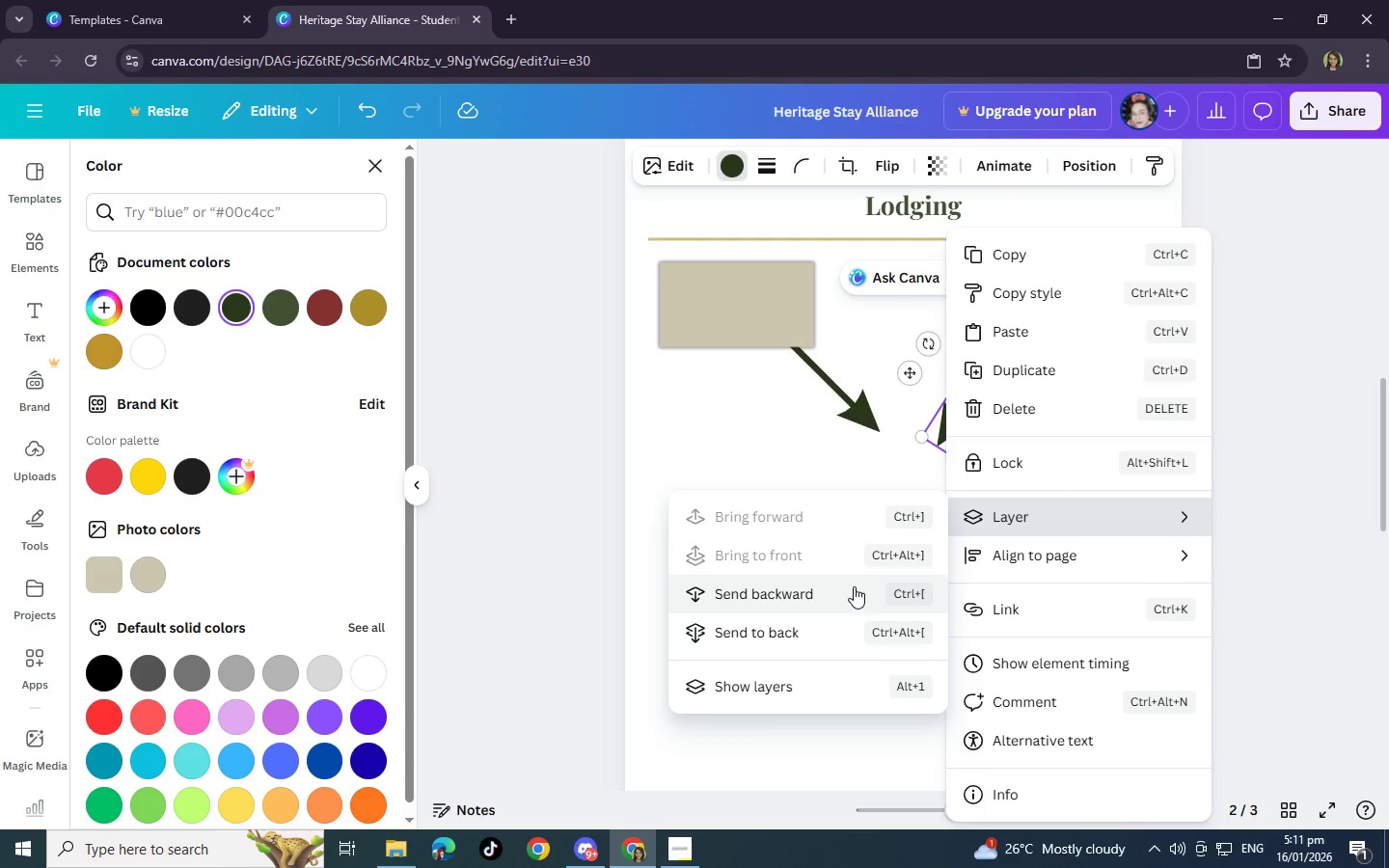 
left_click([850, 589])
 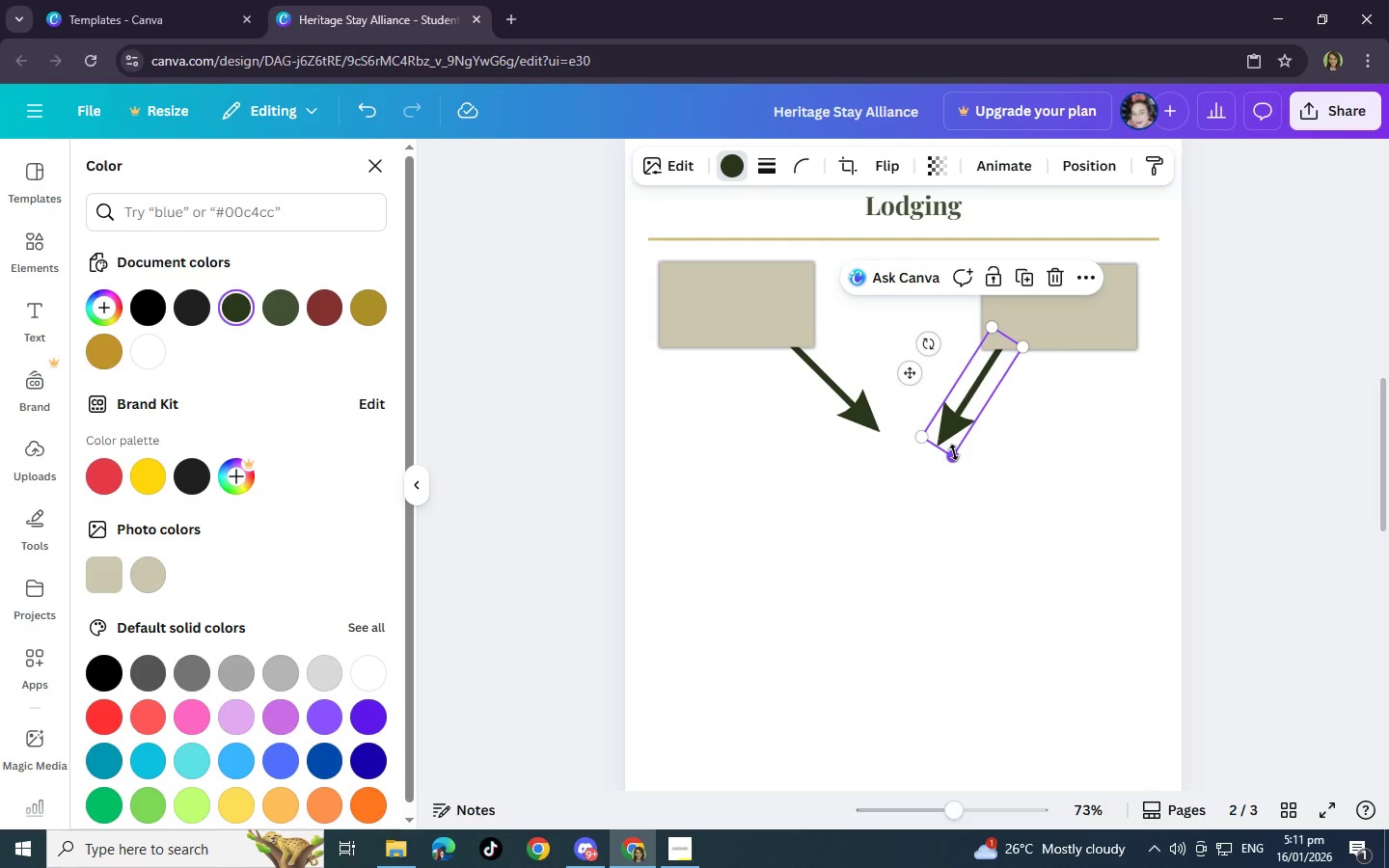 
left_click_drag(start_coordinate=[961, 407], to_coordinate=[971, 403])
 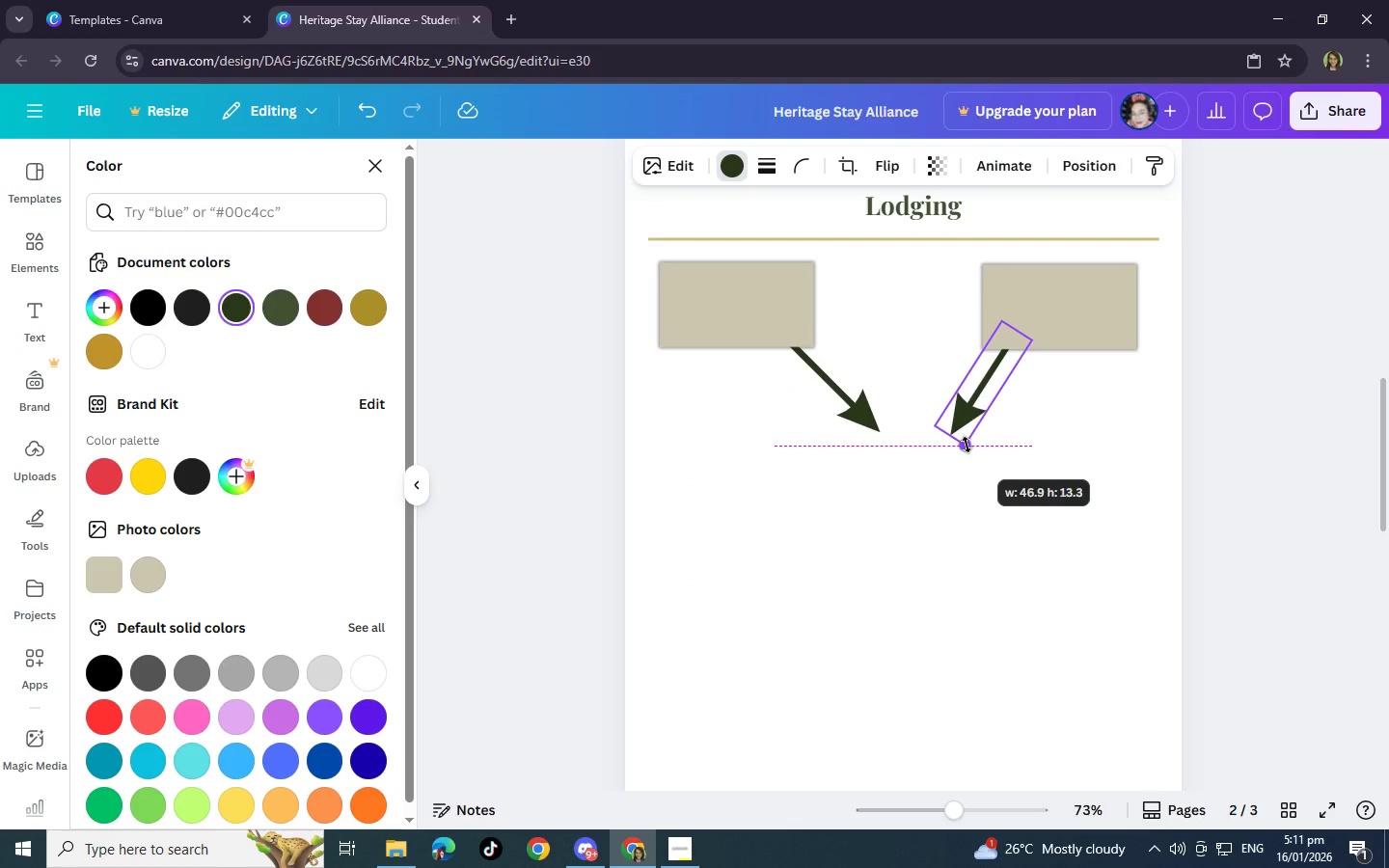 
left_click([934, 533])
 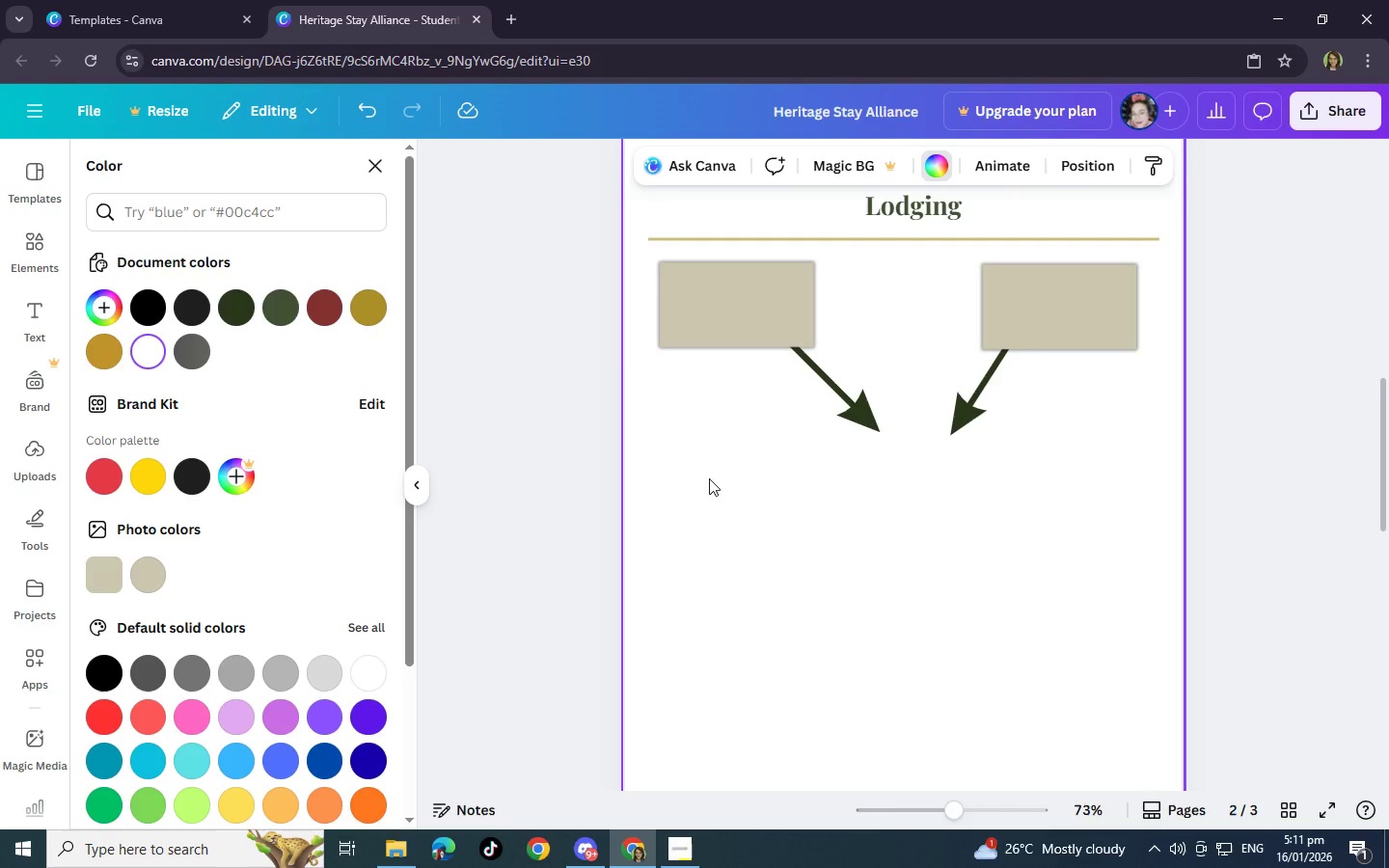 
wait(18.28)
 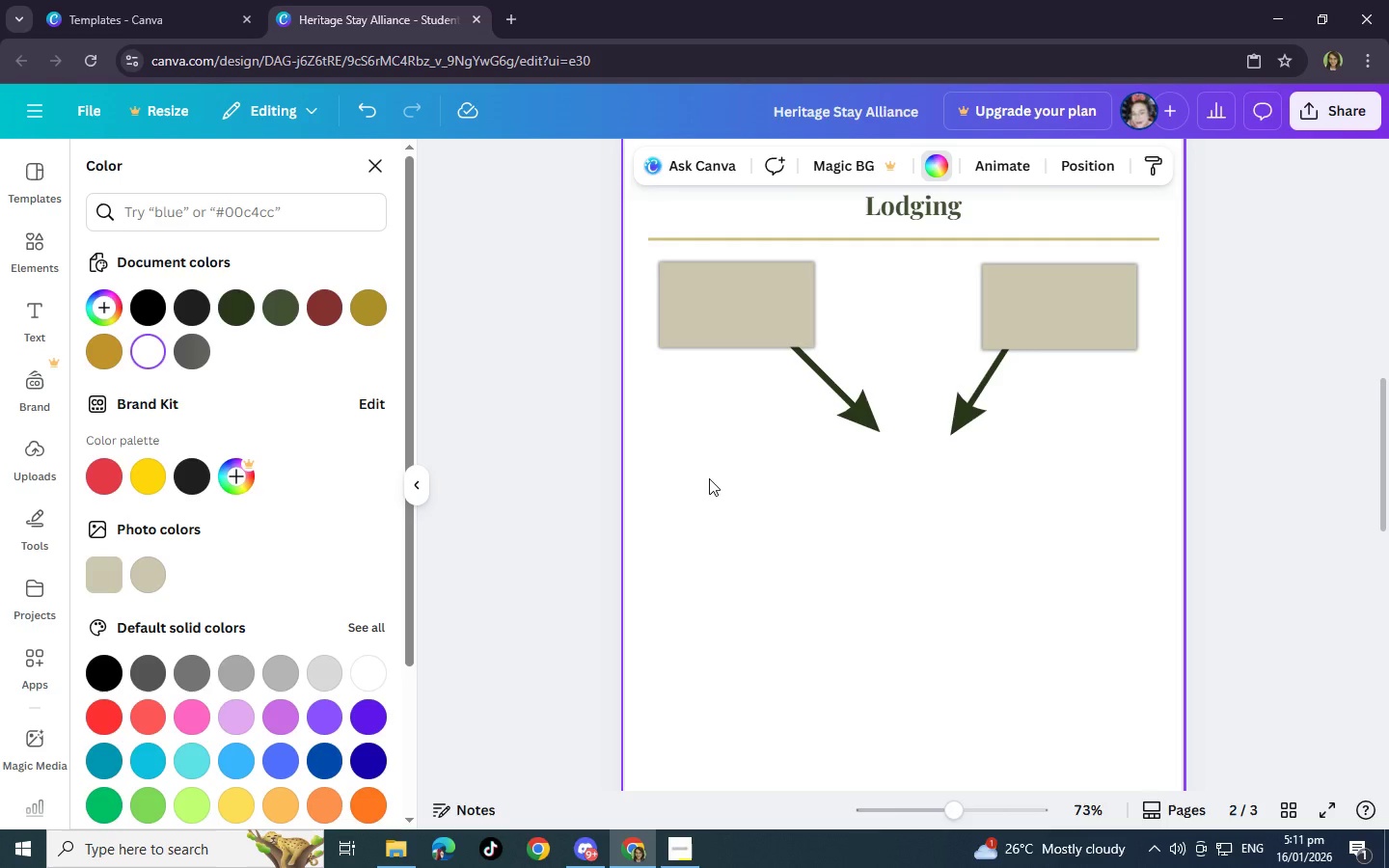 
left_click([855, 422])
 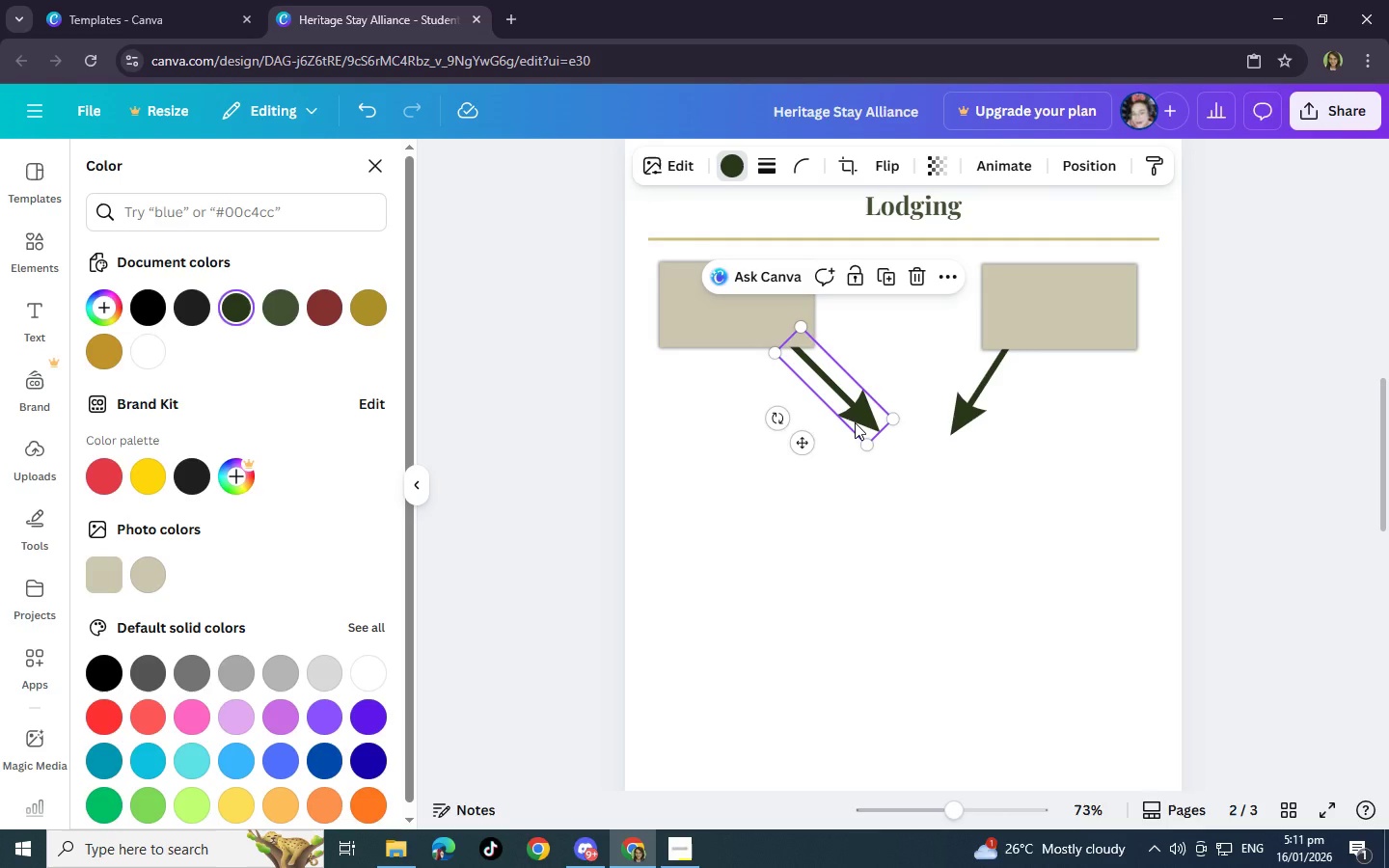 
key(Control+C)
 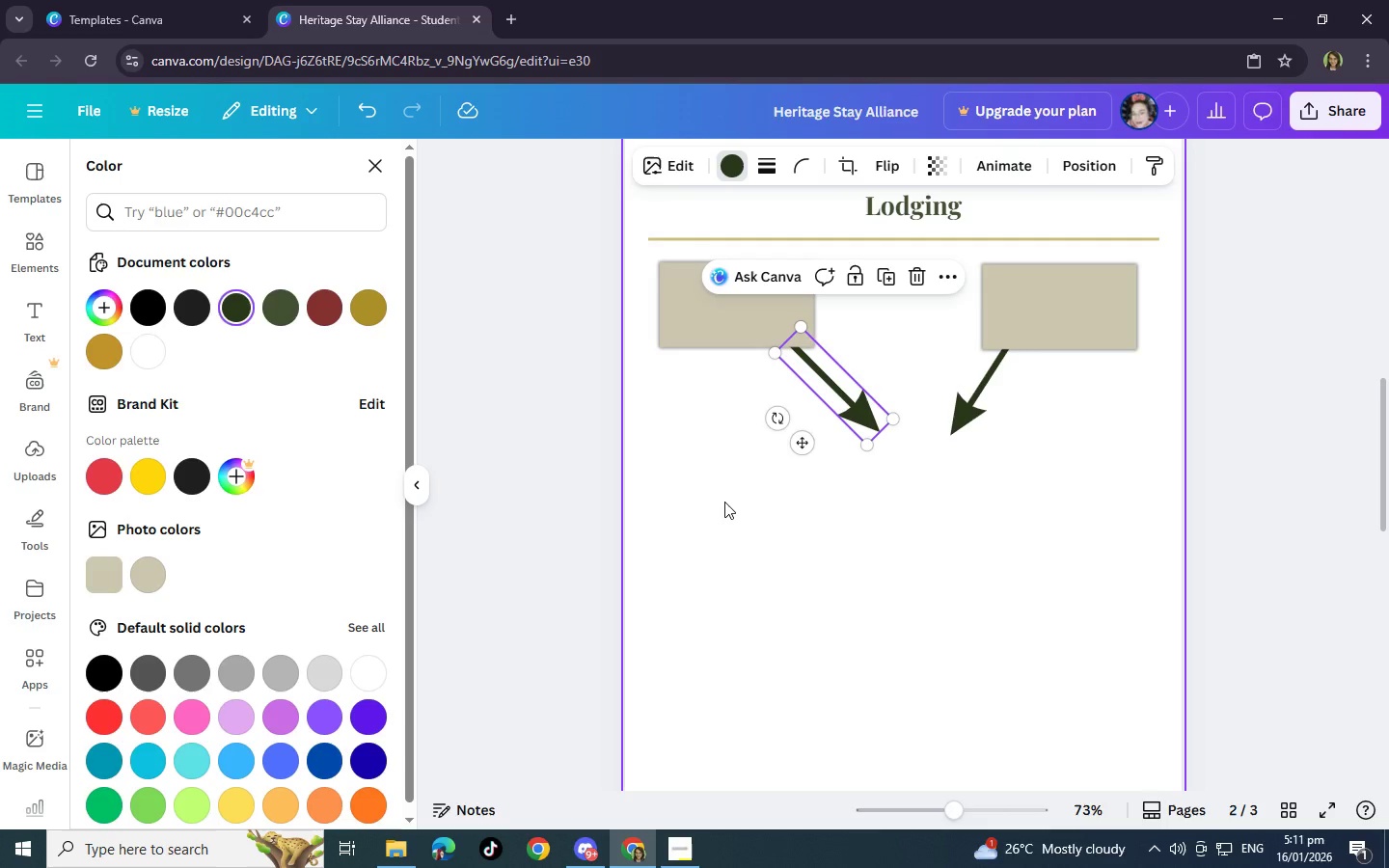 
left_click([724, 502])
 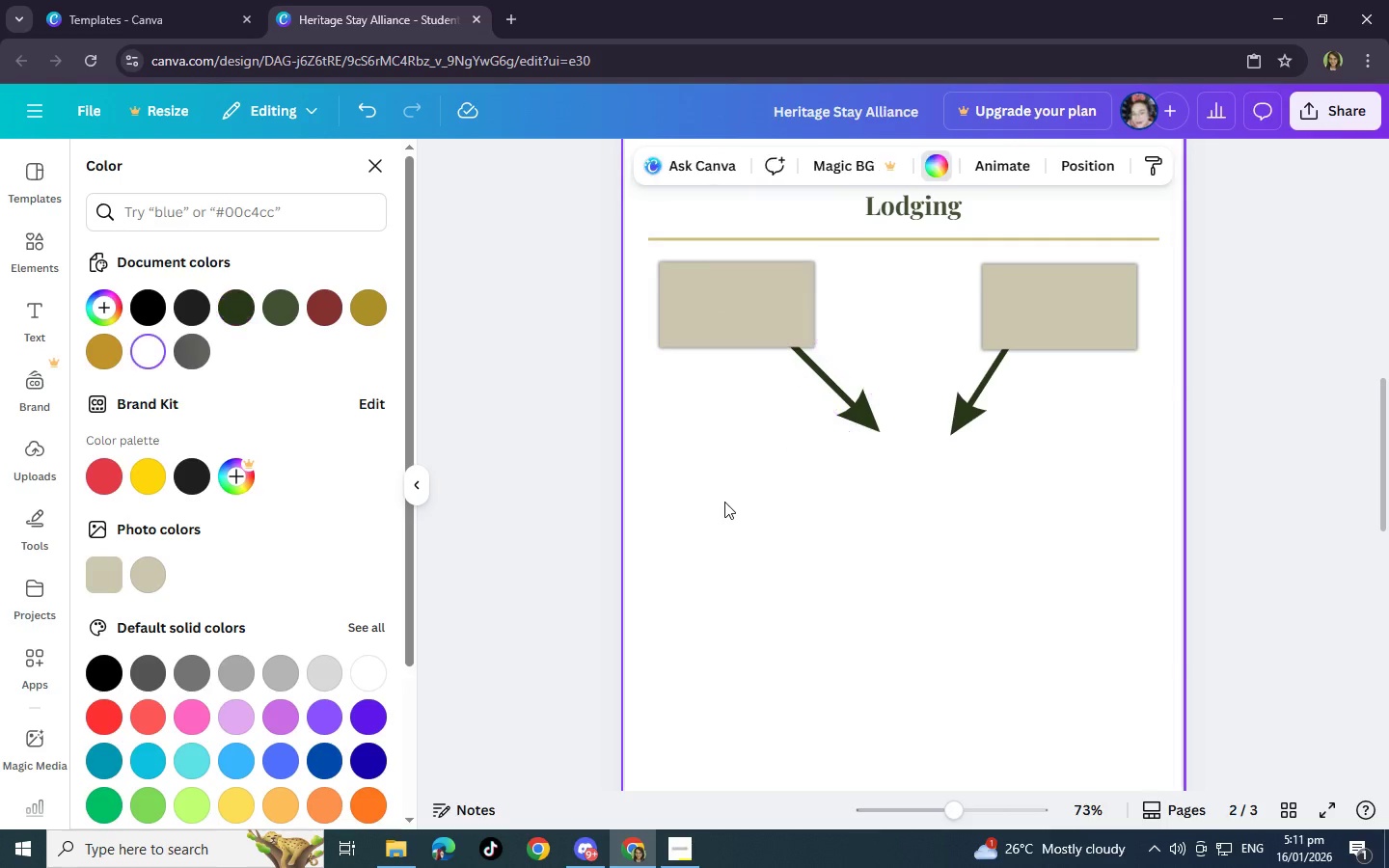 
key(Control+V)
 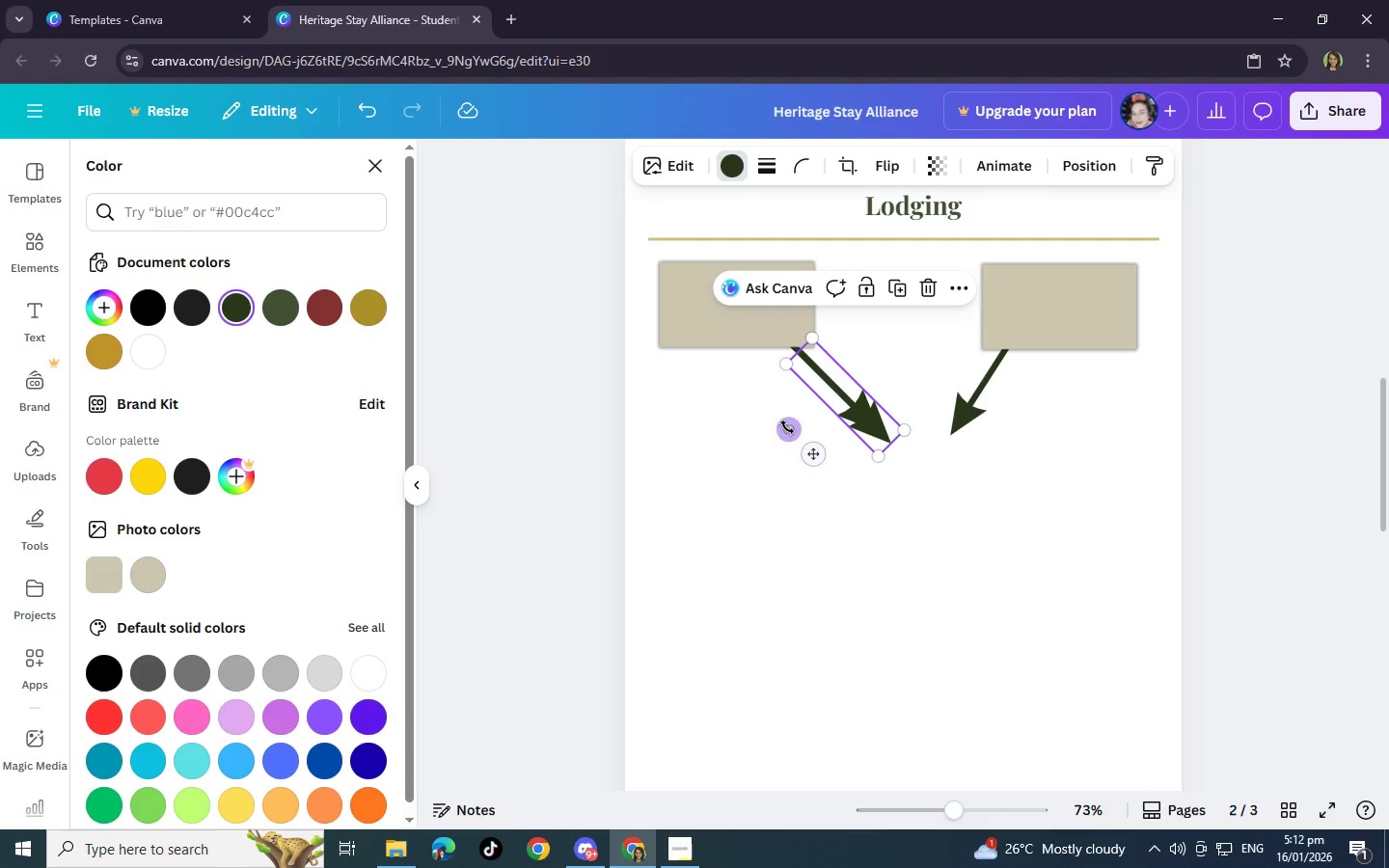 
left_click_drag(start_coordinate=[787, 427], to_coordinate=[822, 481])
 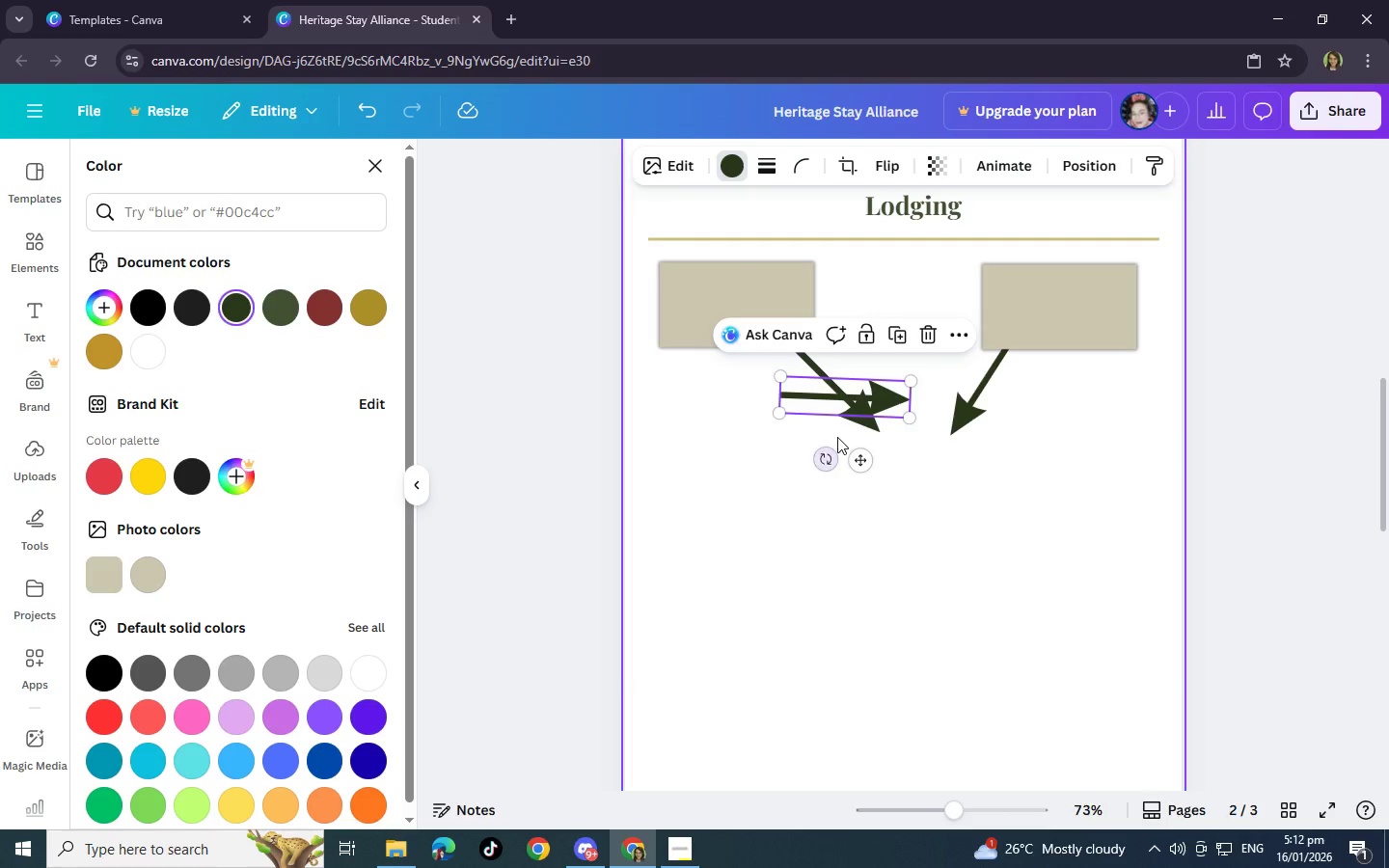 
left_click_drag(start_coordinate=[857, 460], to_coordinate=[765, 522])
 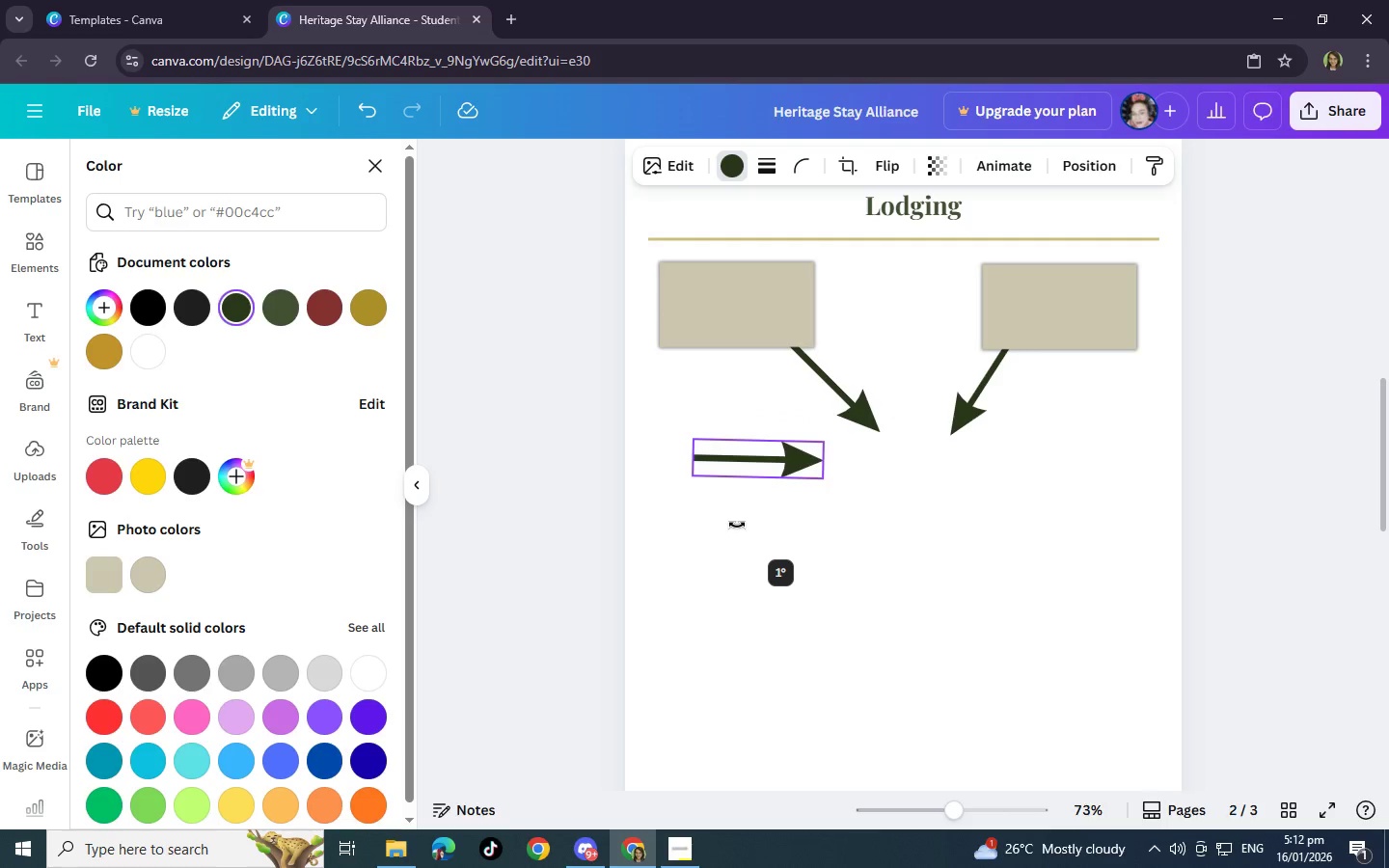 
wait(7.09)
 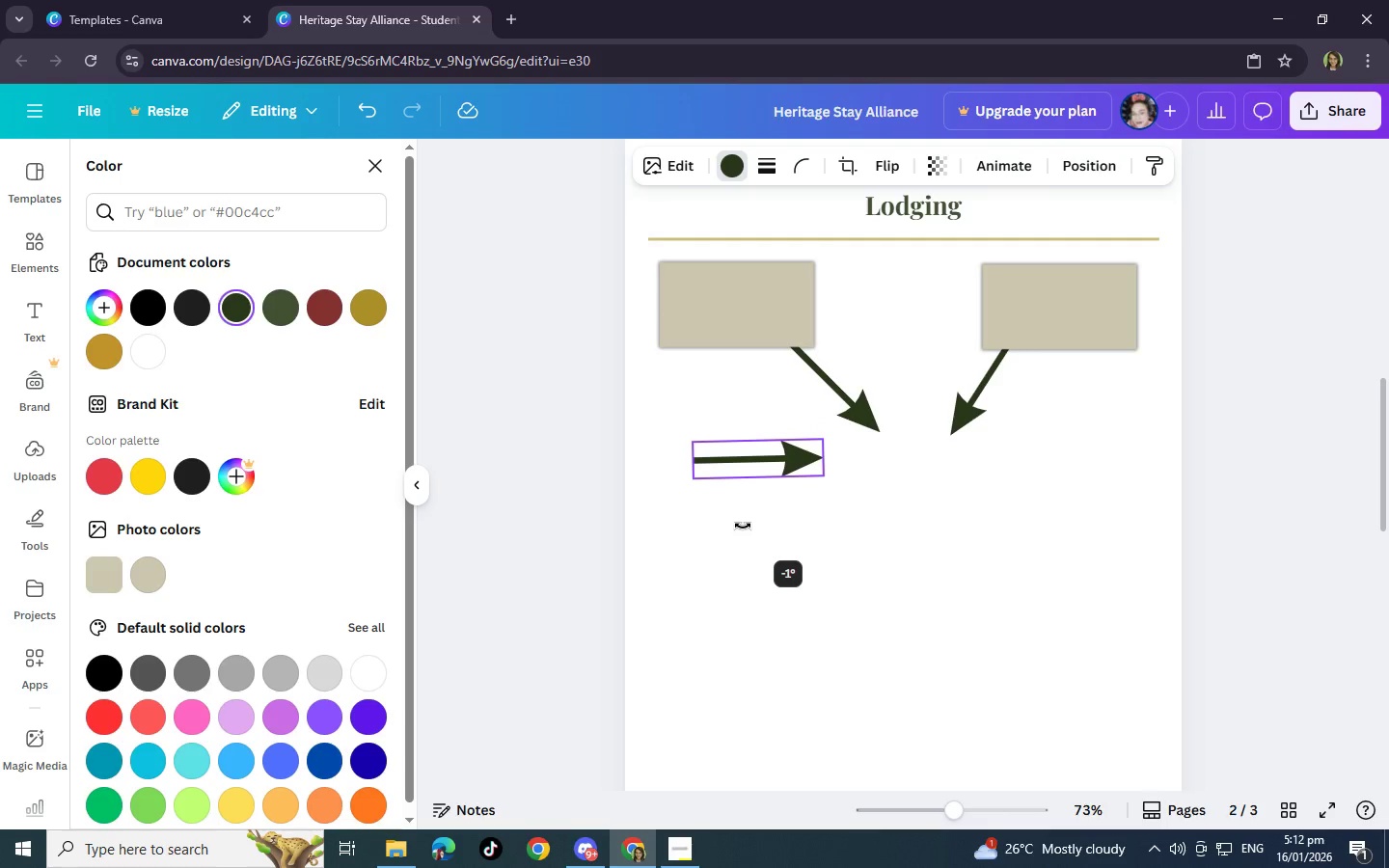 
left_click([913, 526])
 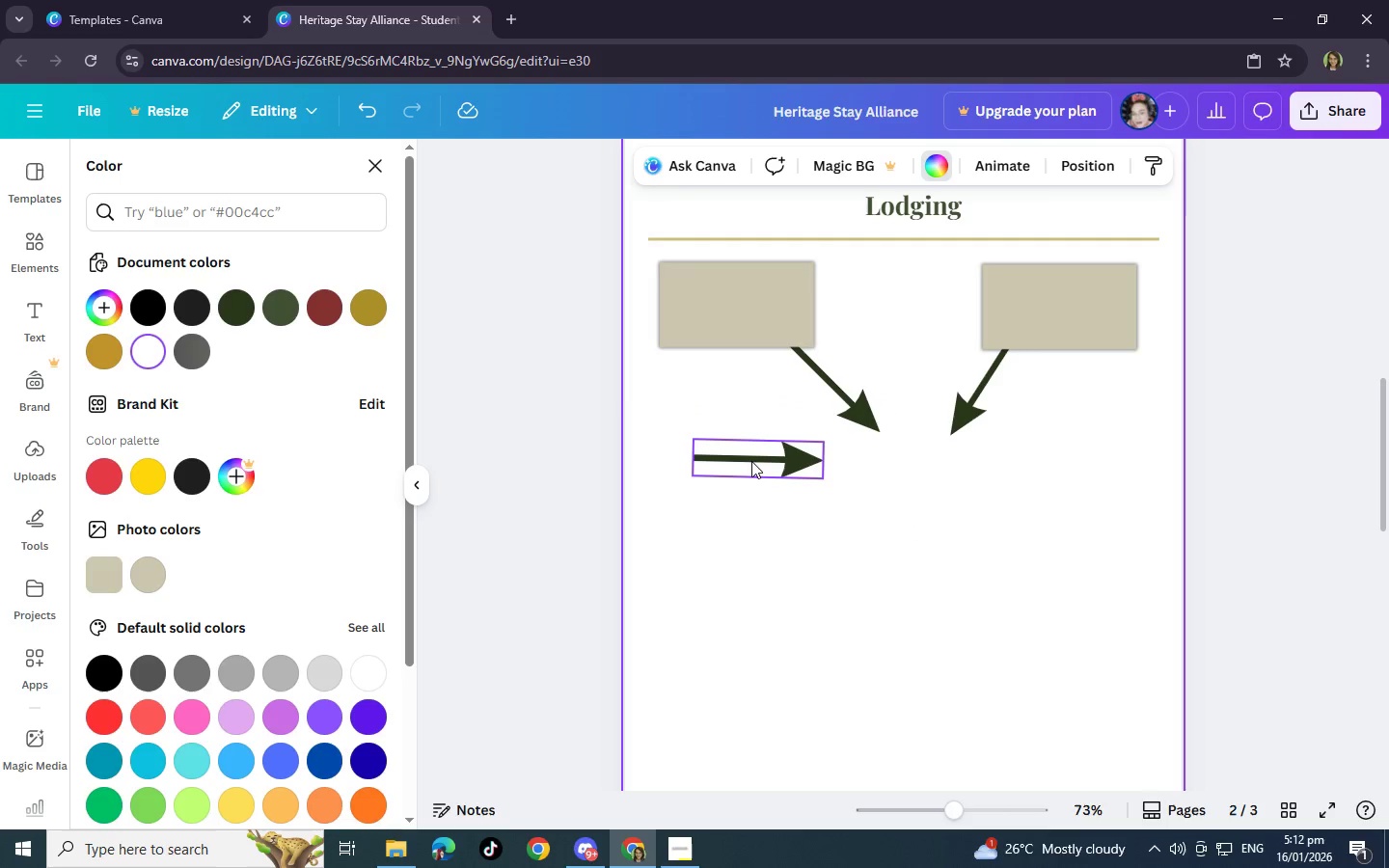 
left_click([727, 461])
 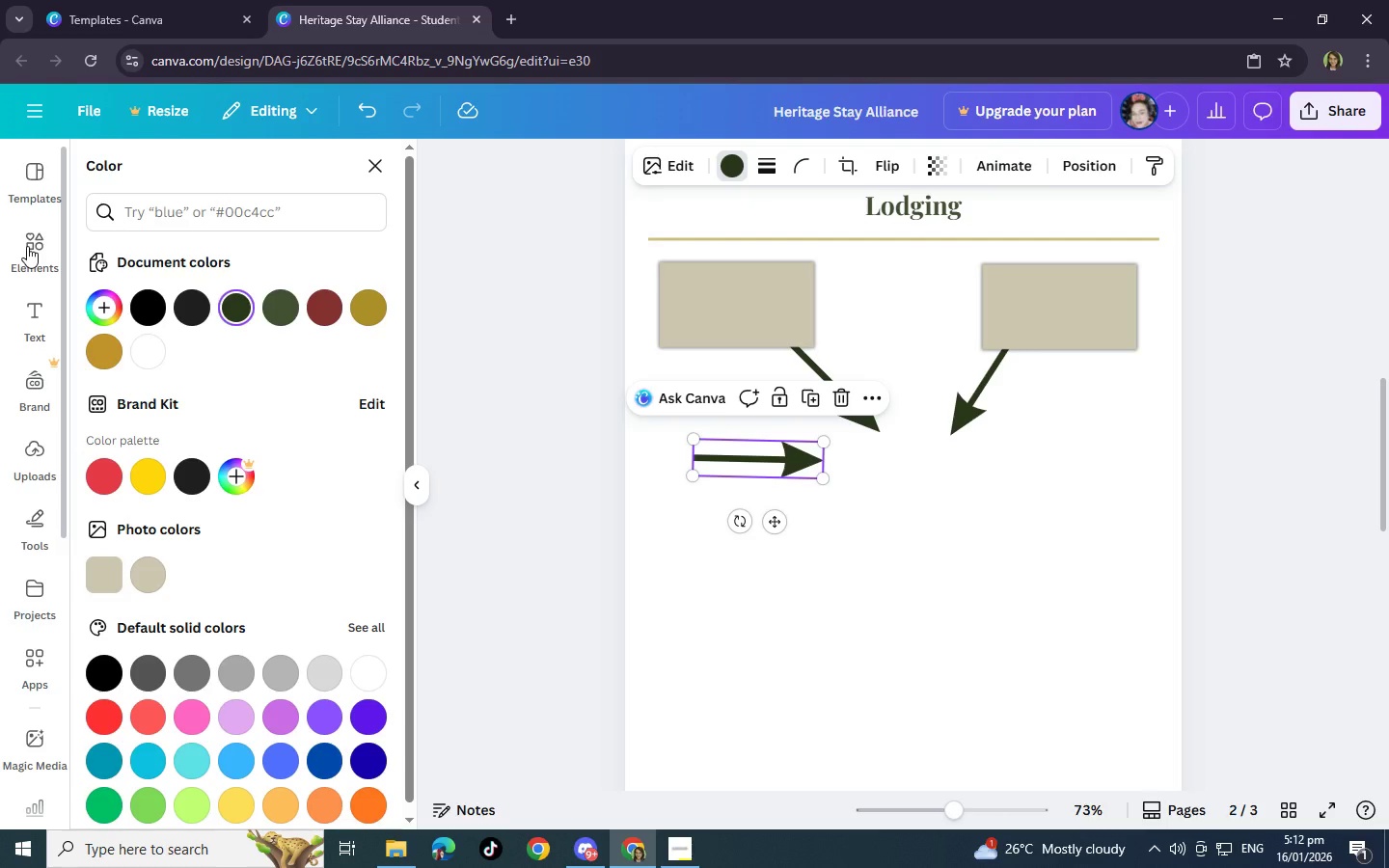 
wait(7.73)
 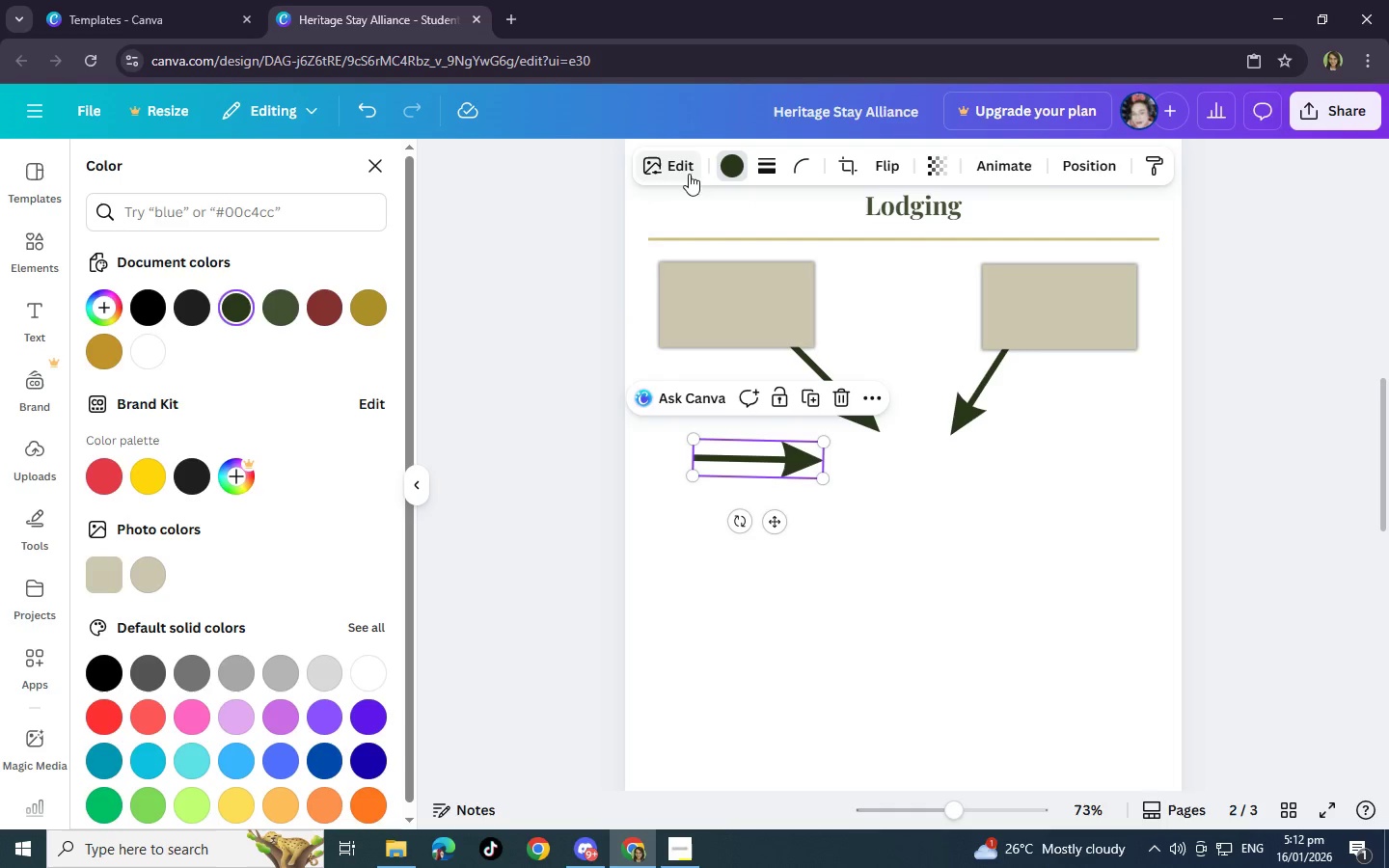 
left_click([32, 325])
 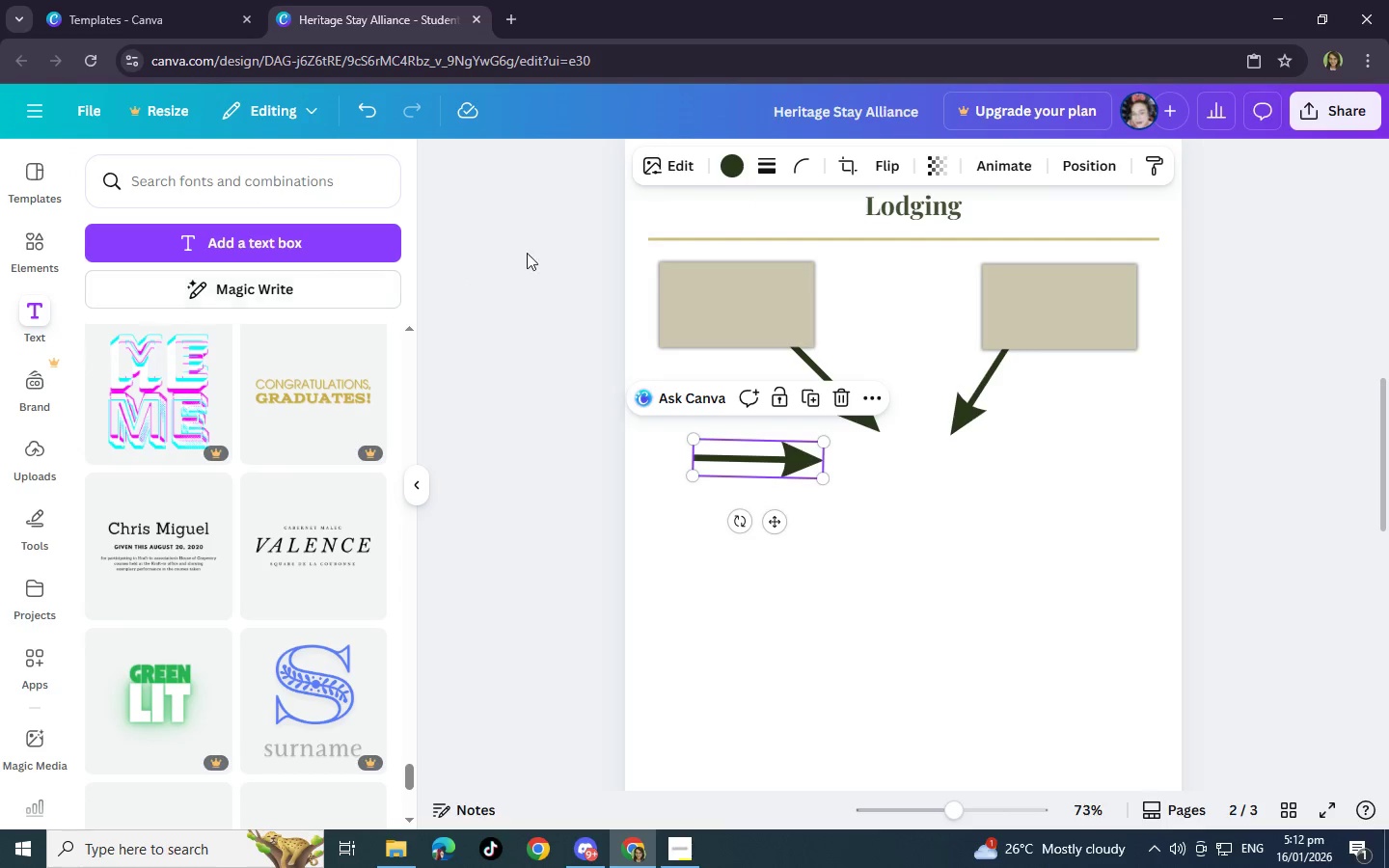 
left_click([336, 189])
 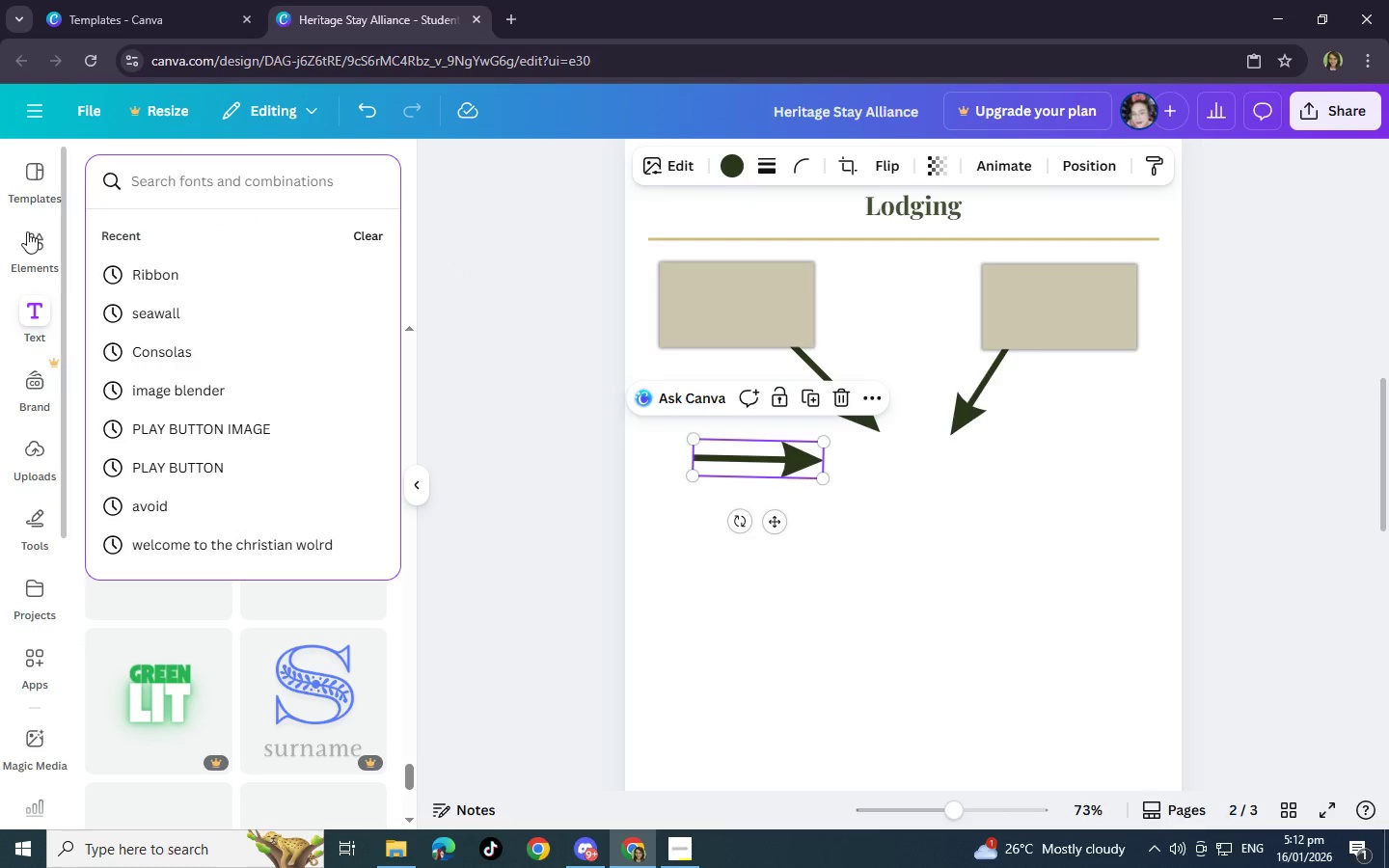 
left_click([36, 241])
 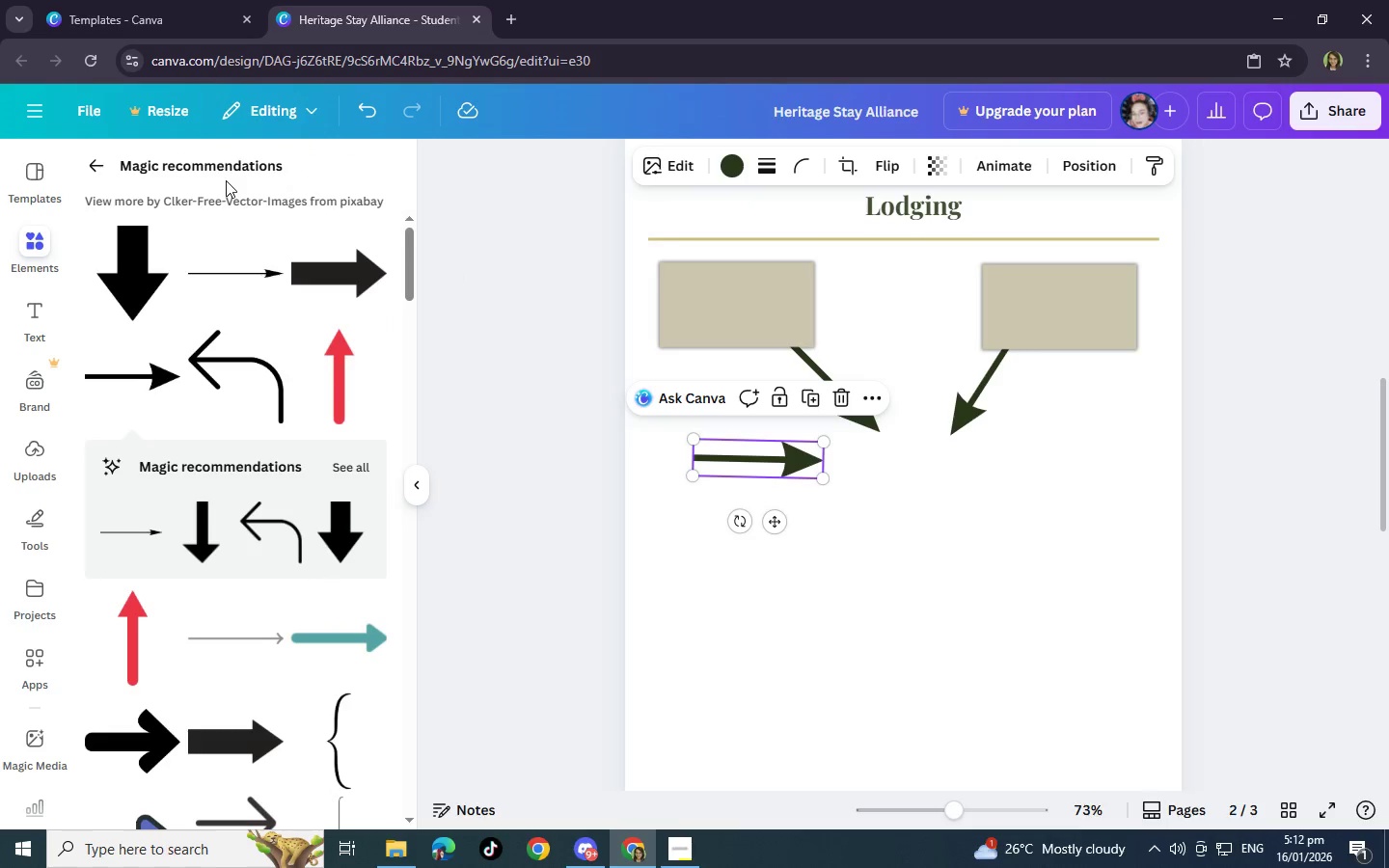 
mouse_move([230, 247])
 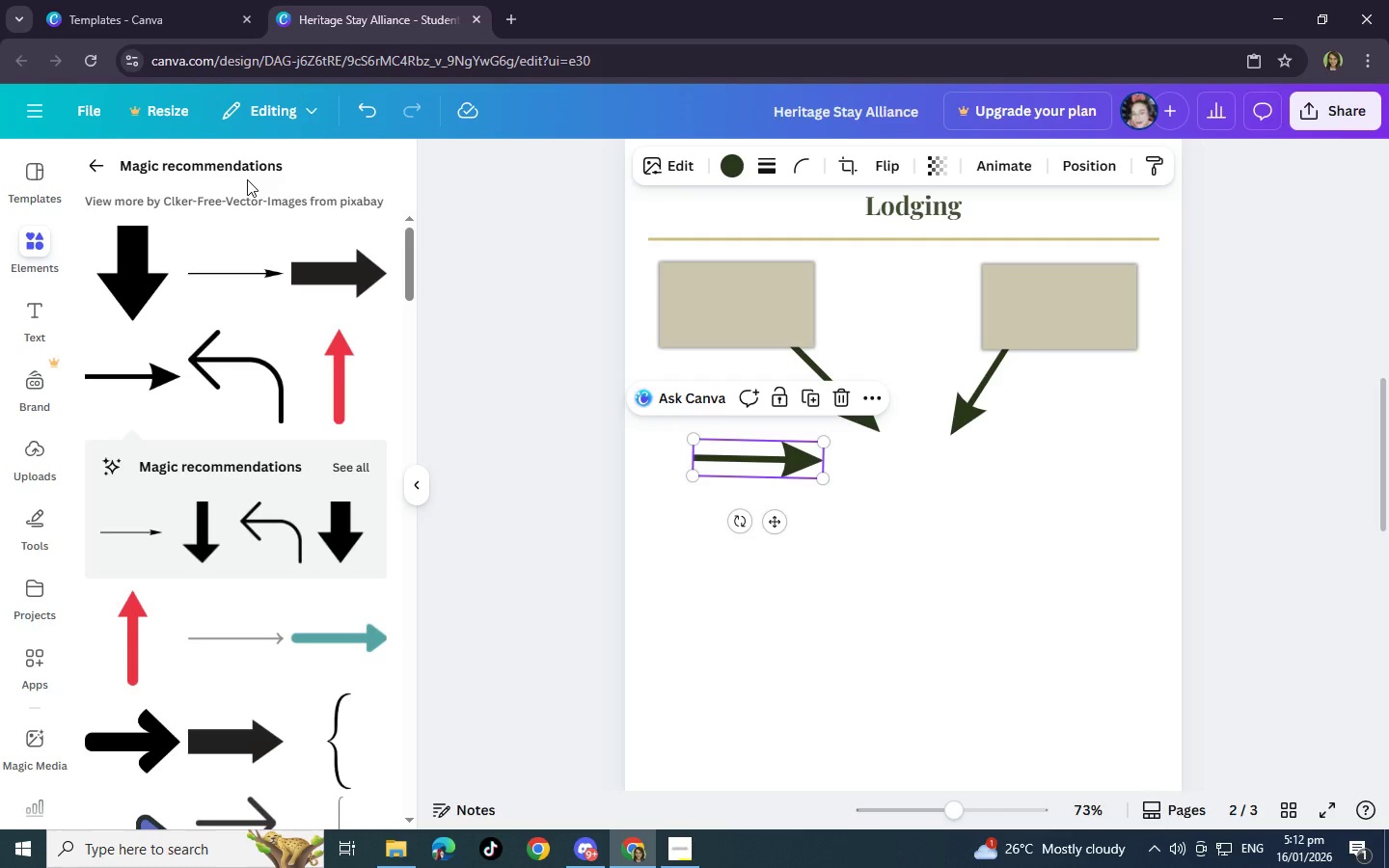 
wait(5.67)
 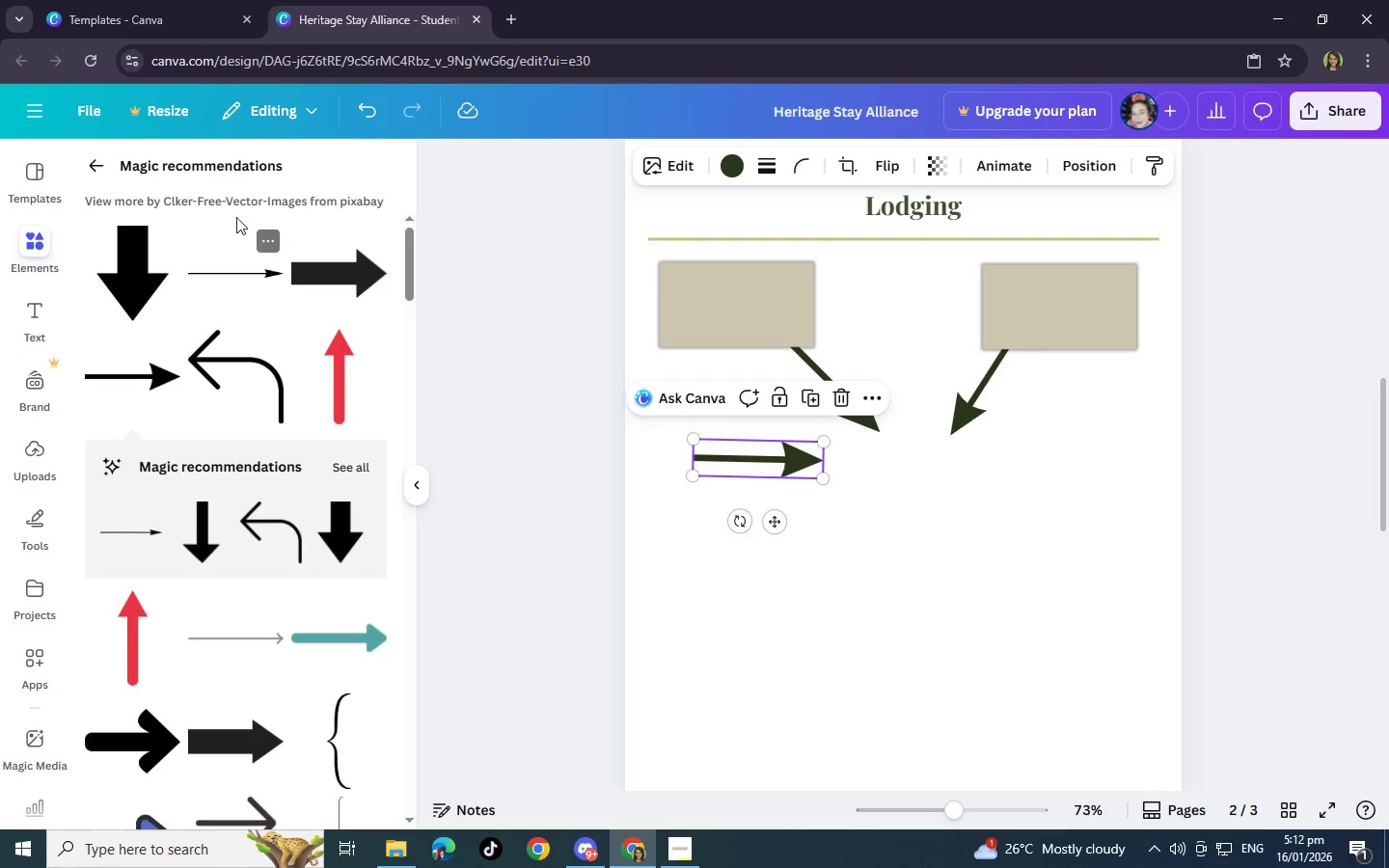 
left_click([857, 656])
 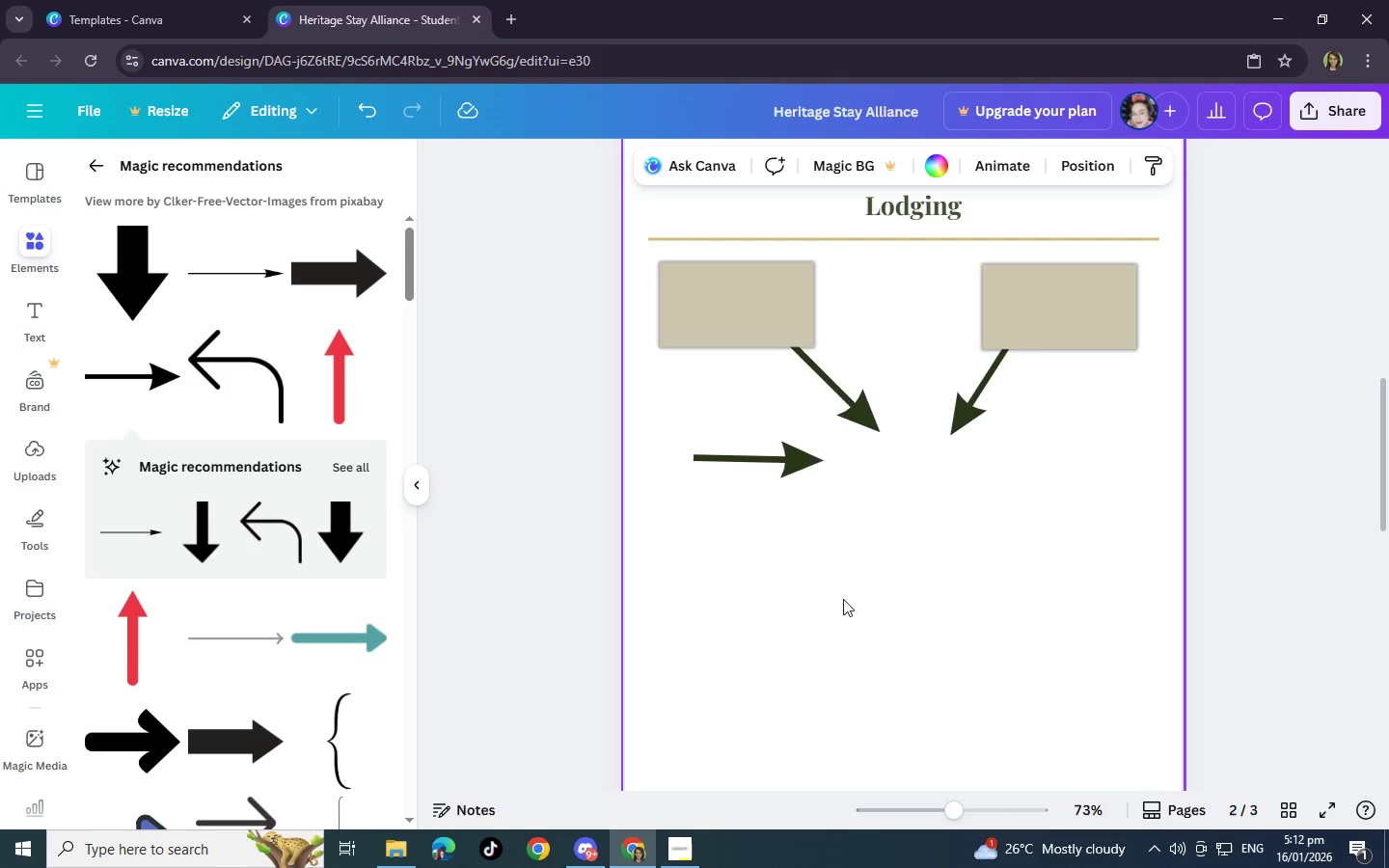 
left_click([767, 455])
 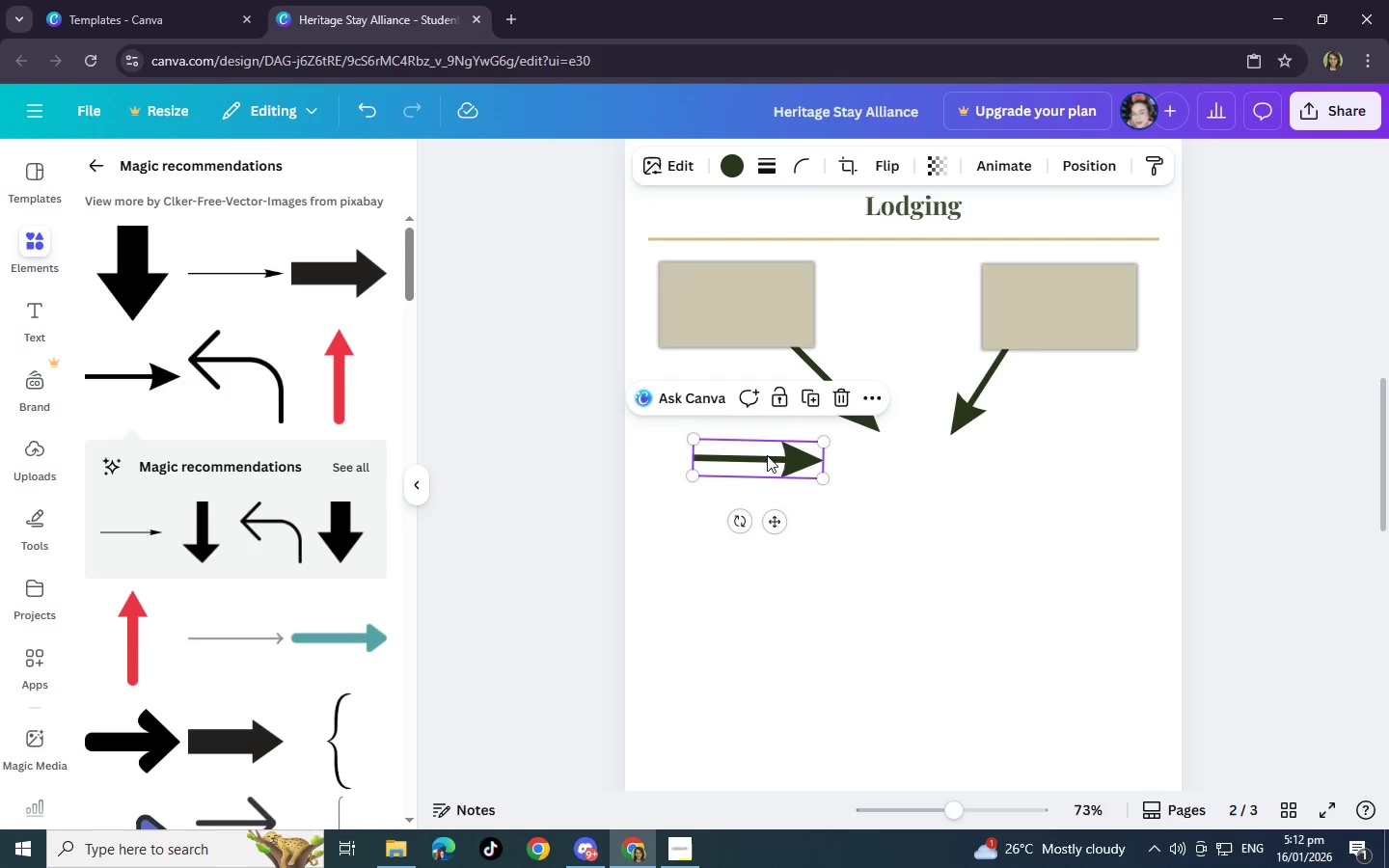 
key(Control+C)
 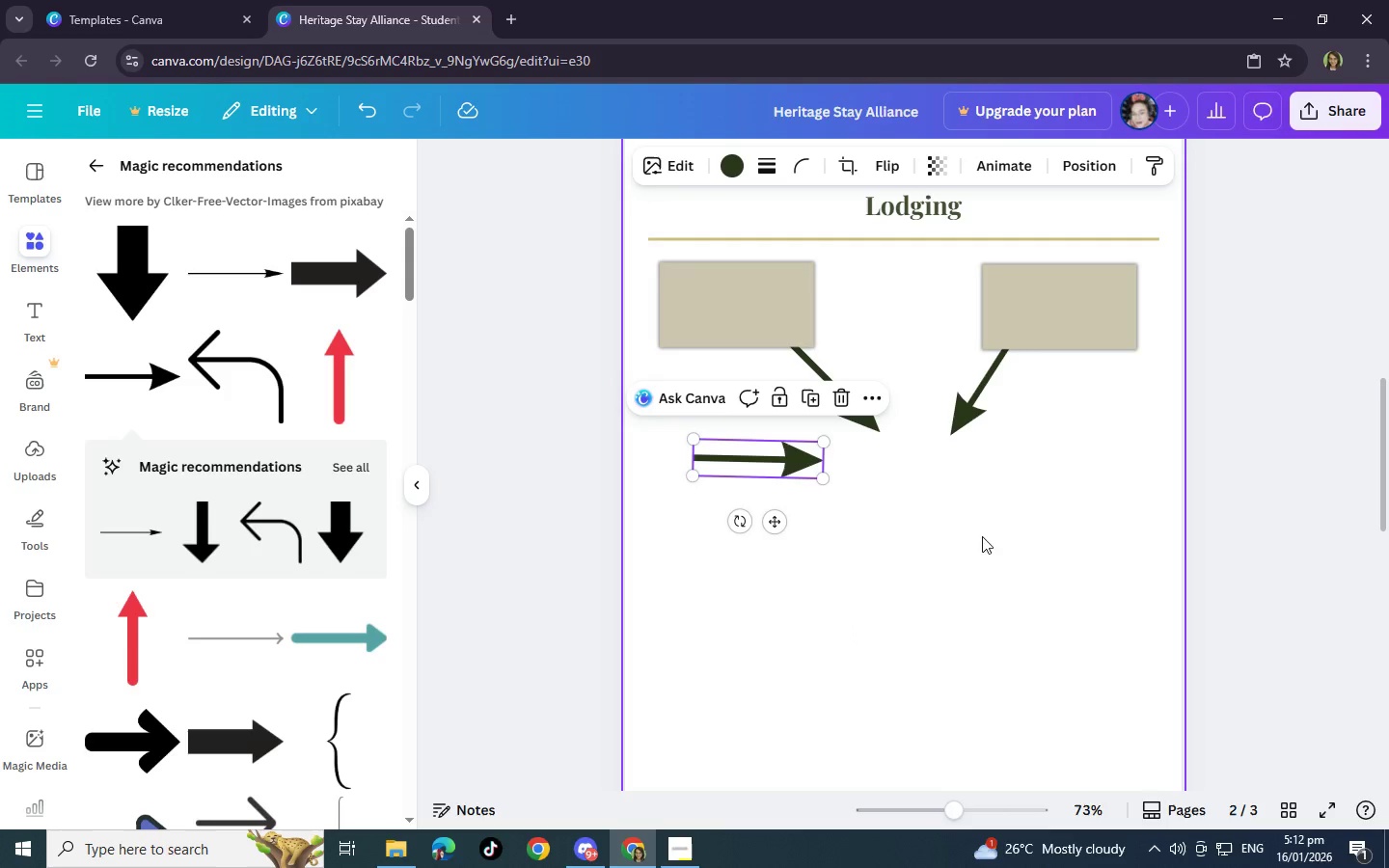 
left_click([1009, 531])
 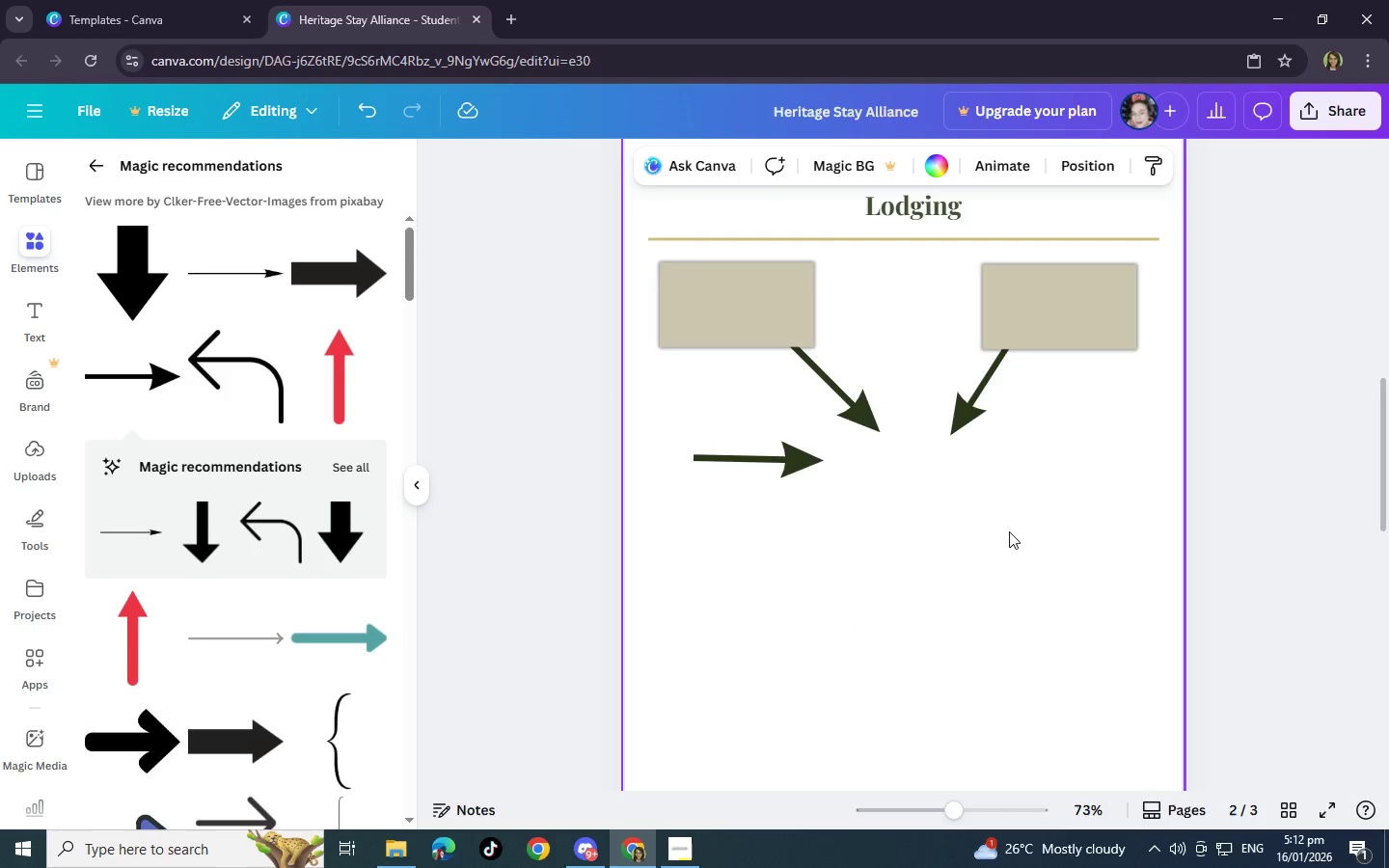 
key(Control+V)
 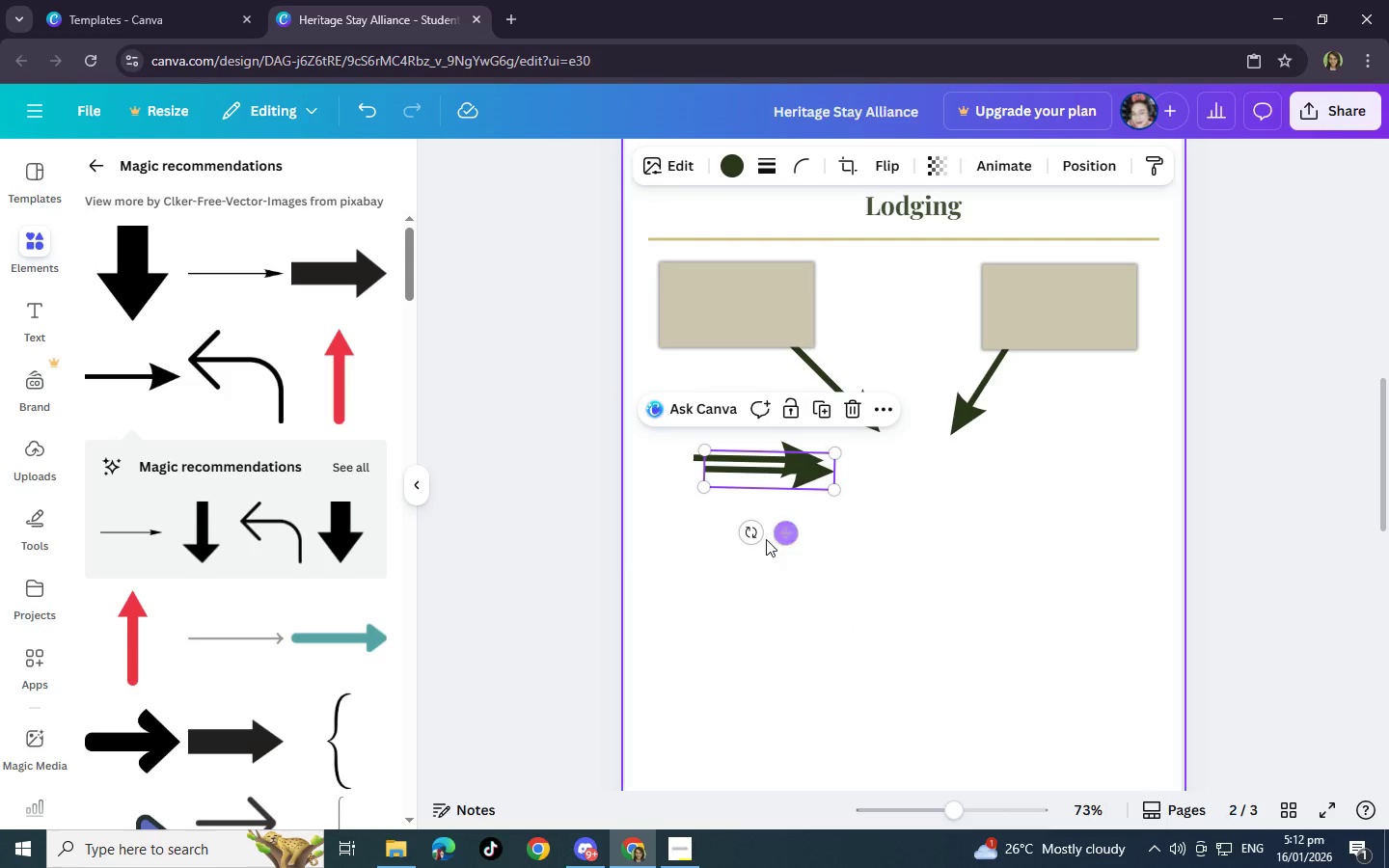 
left_click_drag(start_coordinate=[751, 536], to_coordinate=[773, 427])
 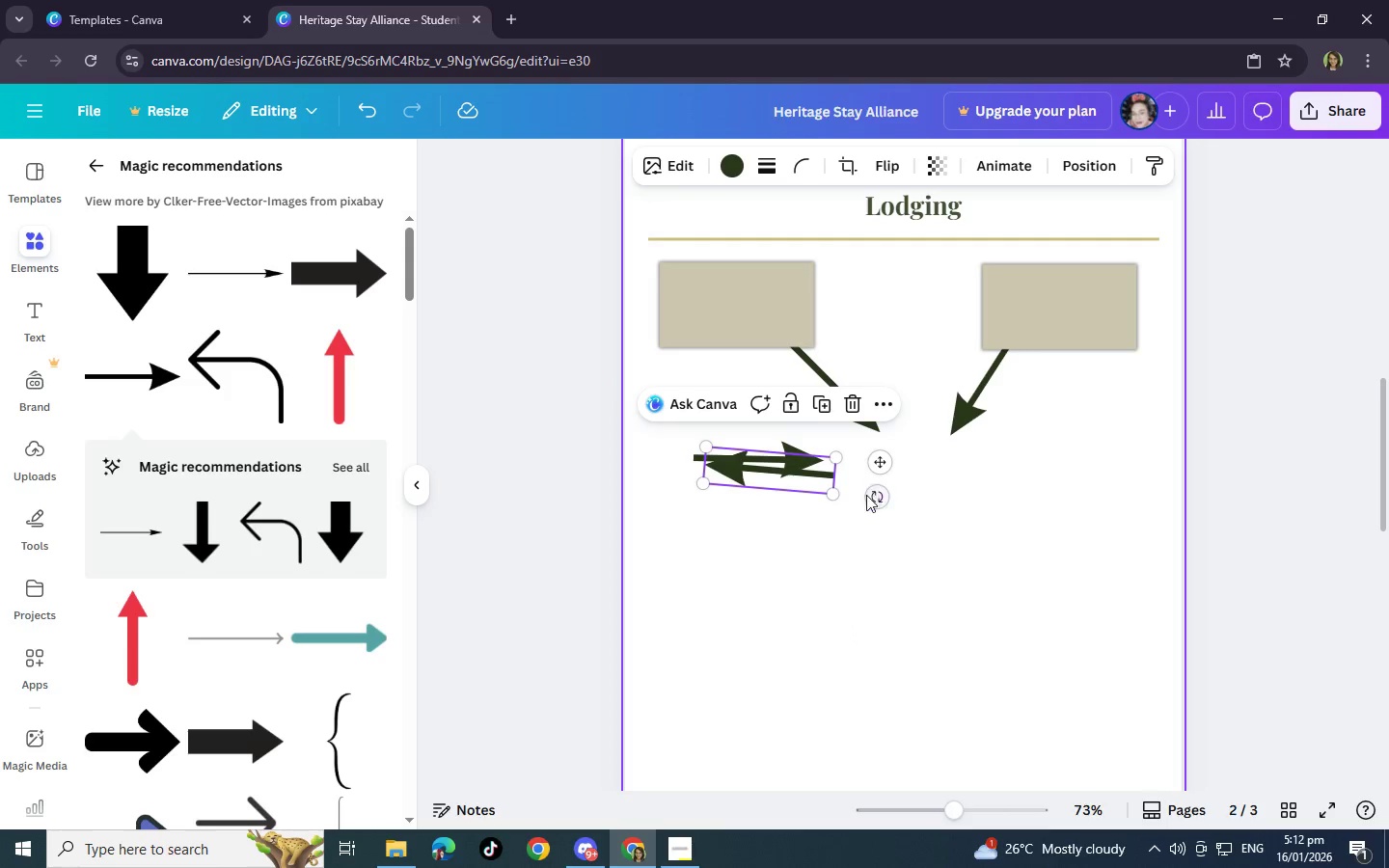 
left_click_drag(start_coordinate=[877, 498], to_coordinate=[880, 492])
 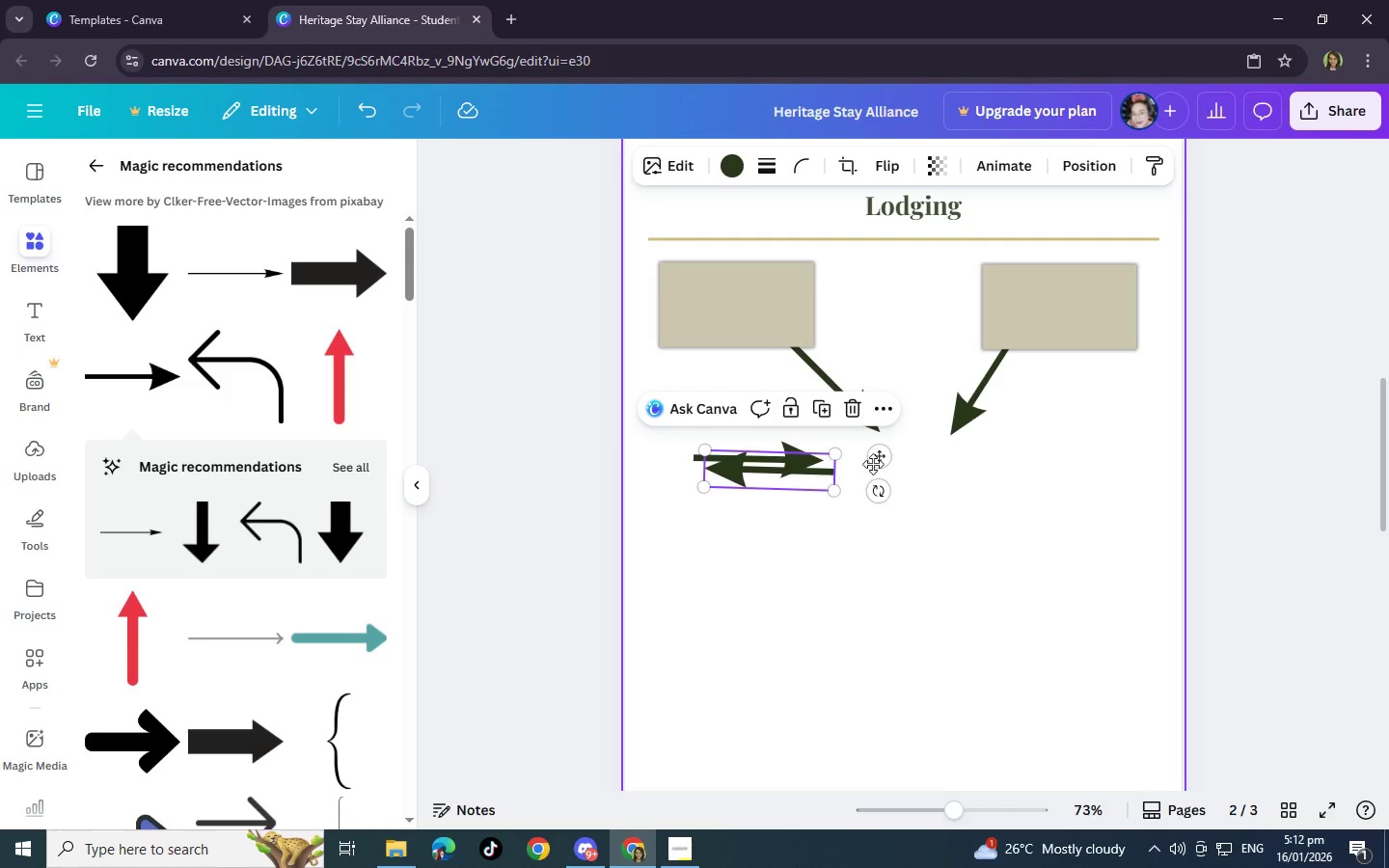 
left_click_drag(start_coordinate=[882, 459], to_coordinate=[1171, 459])
 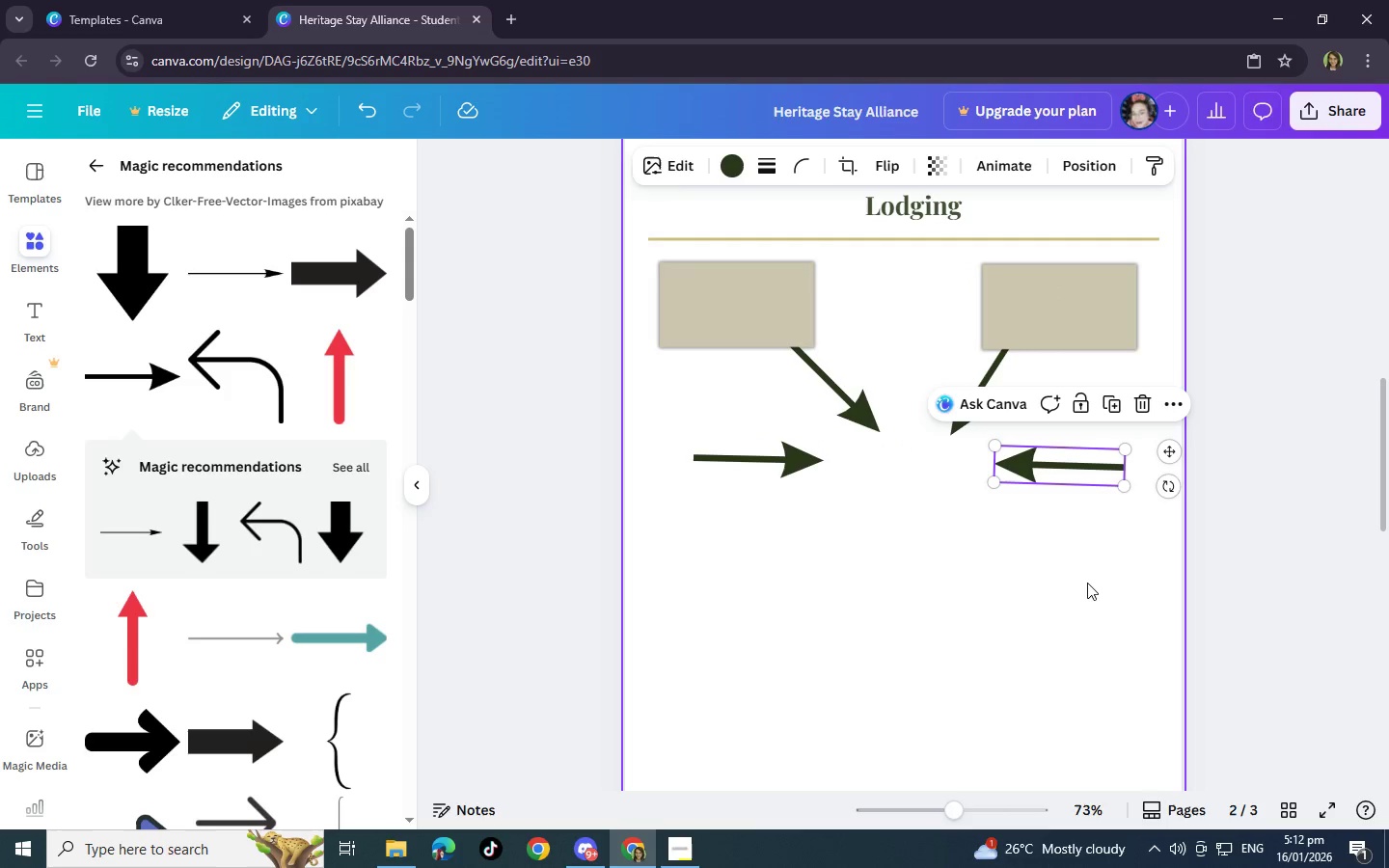 
left_click([1087, 583])
 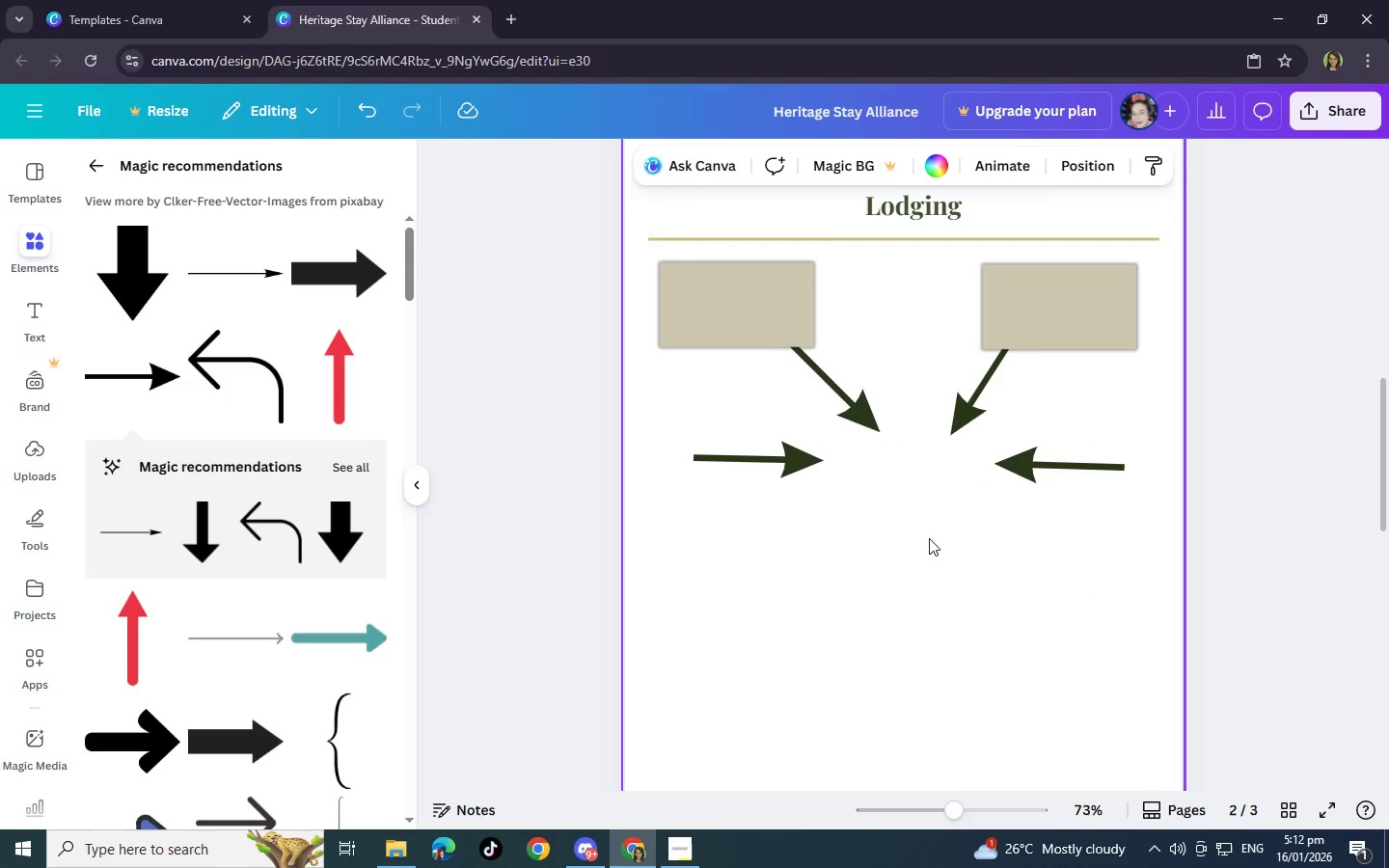 
left_click_drag(start_coordinate=[798, 466], to_coordinate=[784, 467])
 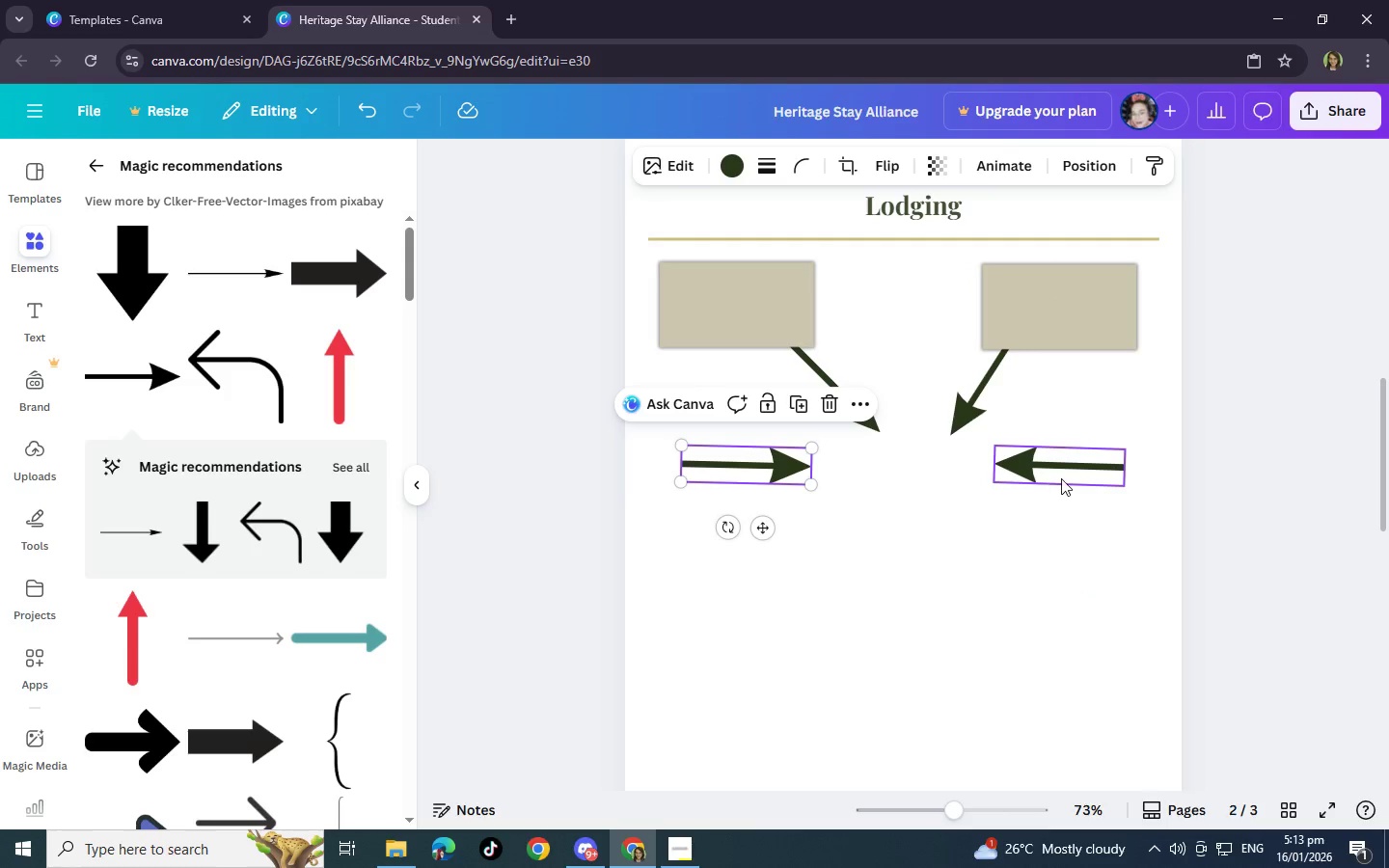 
left_click_drag(start_coordinate=[1061, 478], to_coordinate=[1064, 483])
 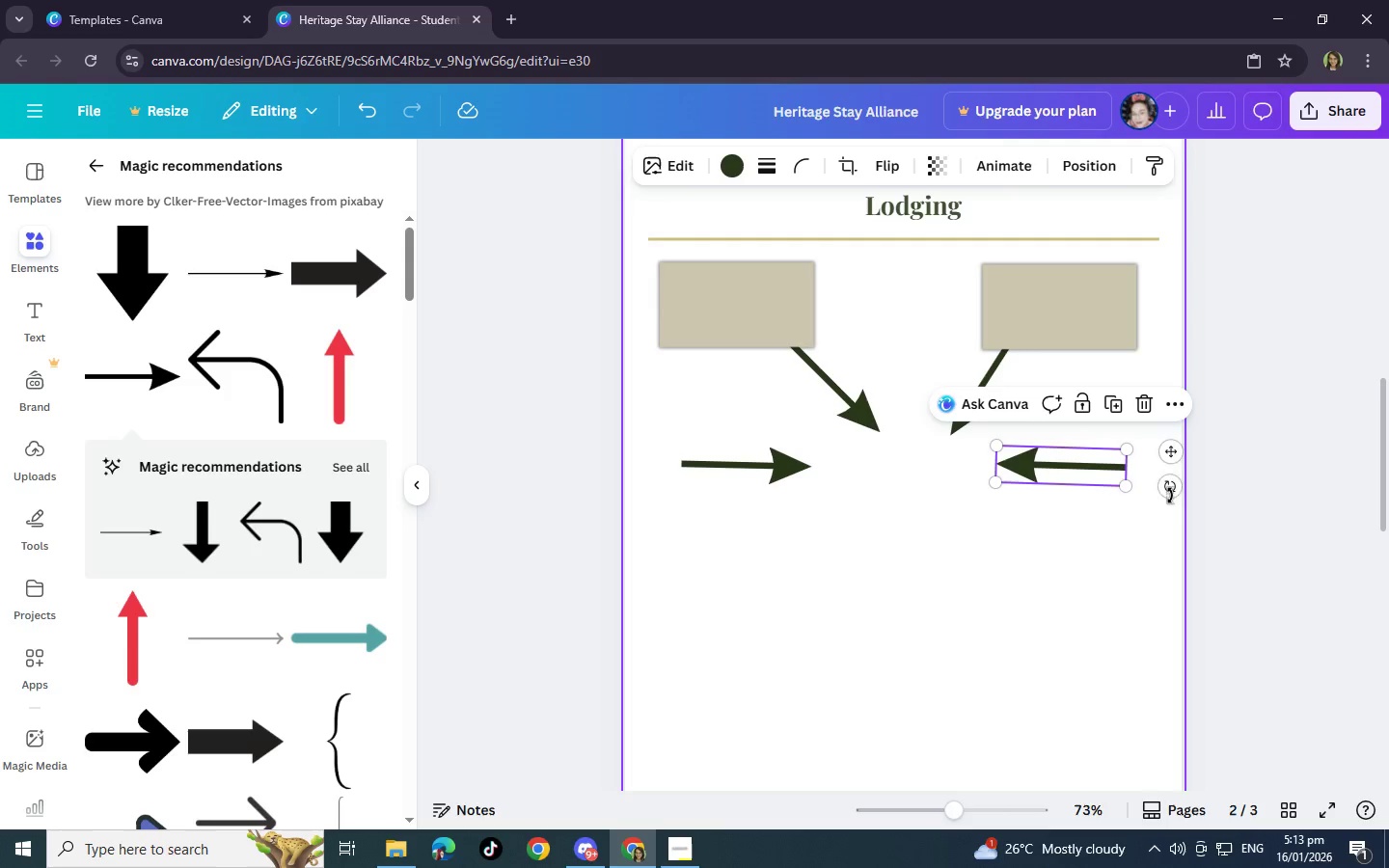 
left_click_drag(start_coordinate=[1171, 493], to_coordinate=[1171, 488])
 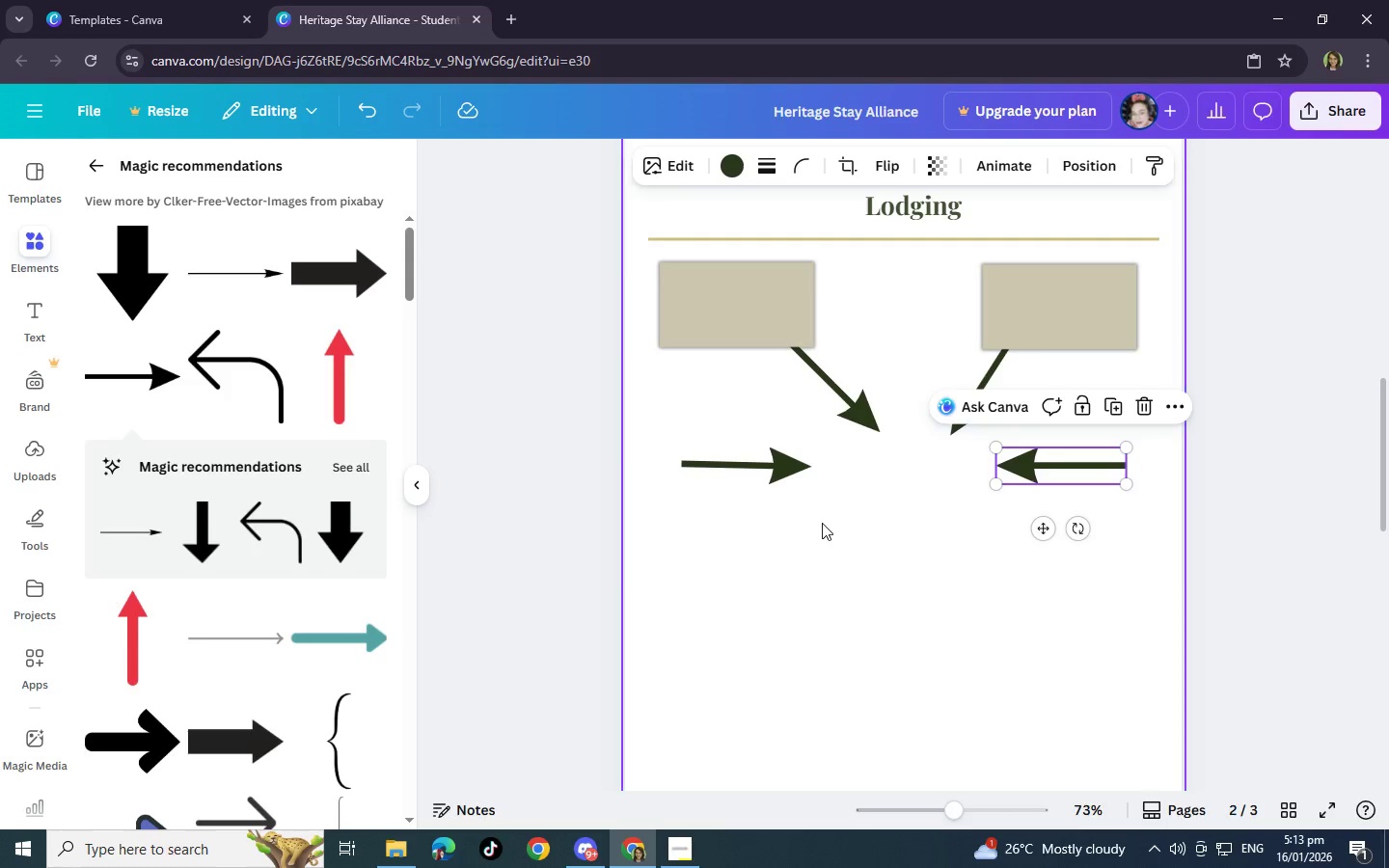 
left_click([822, 523])
 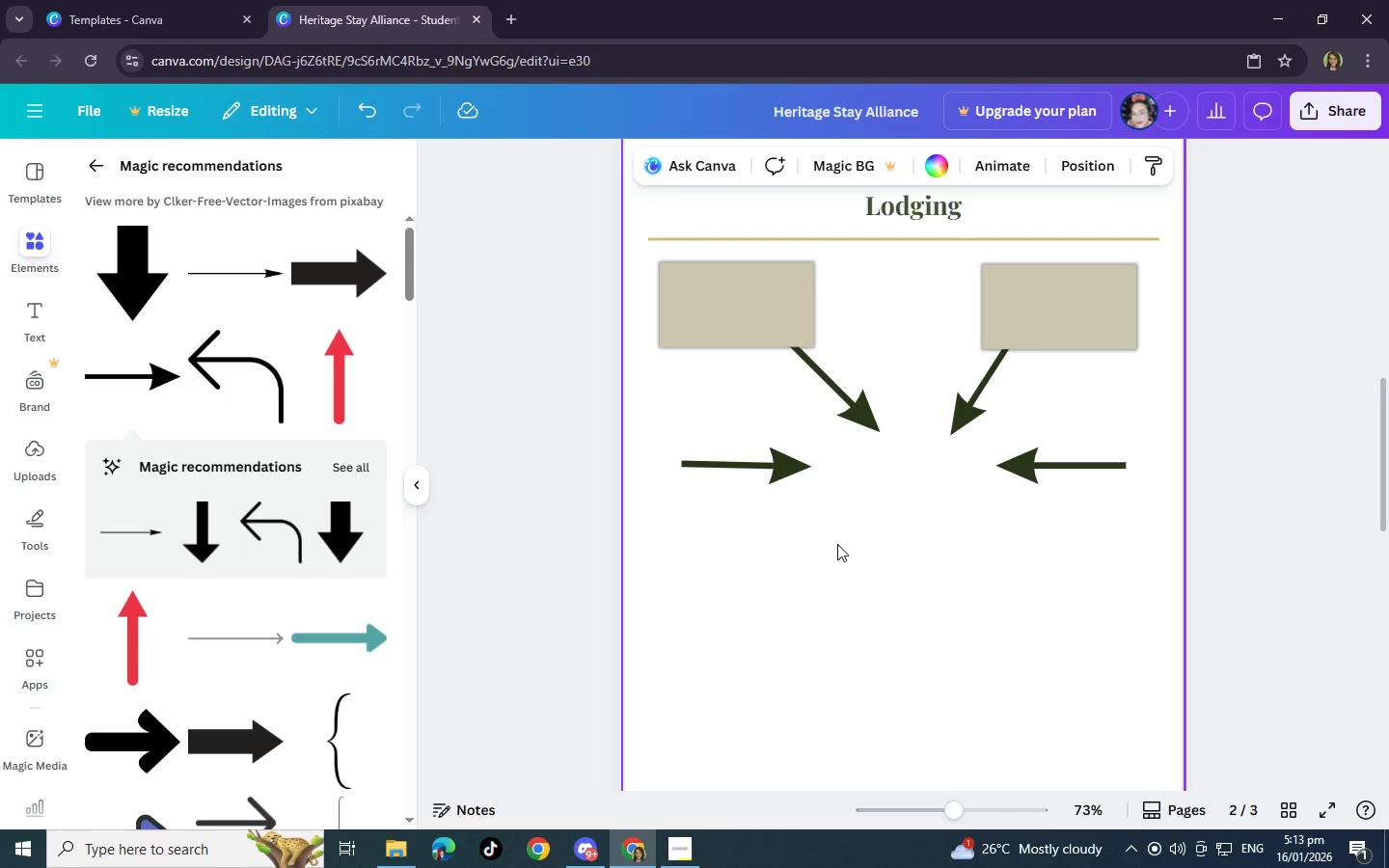 
wait(15.28)
 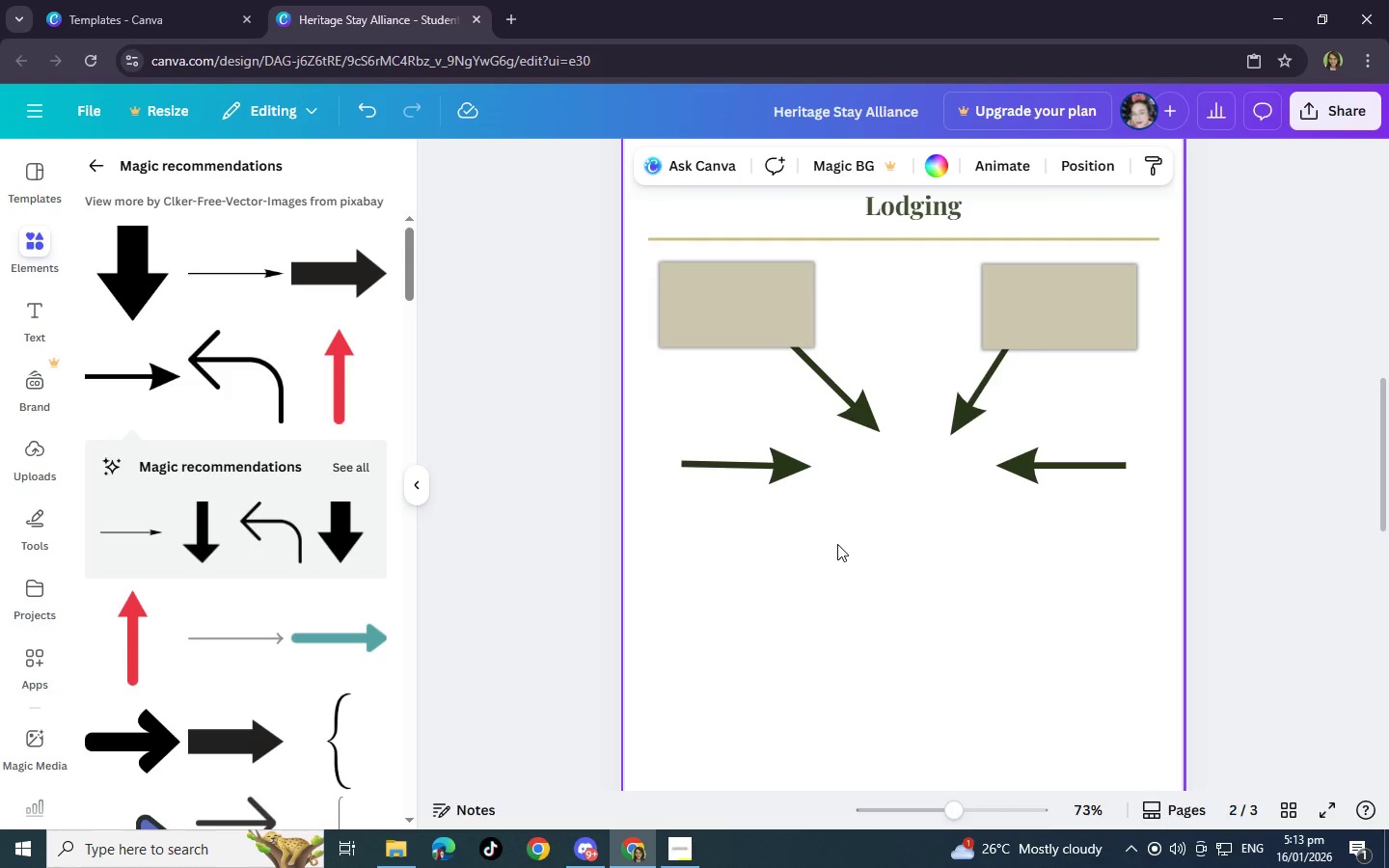 
left_click([771, 307])
 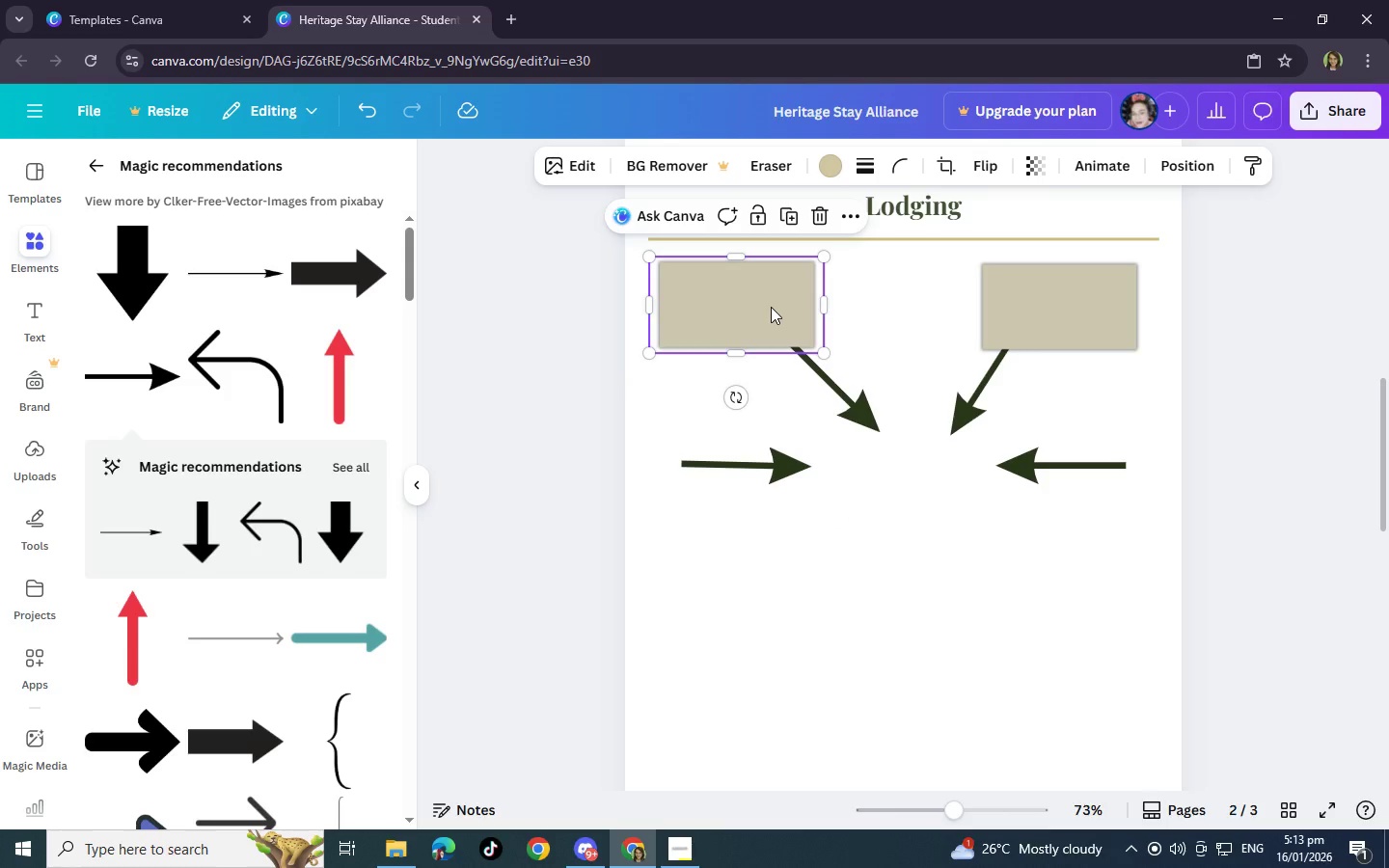 
key(Control+C)
 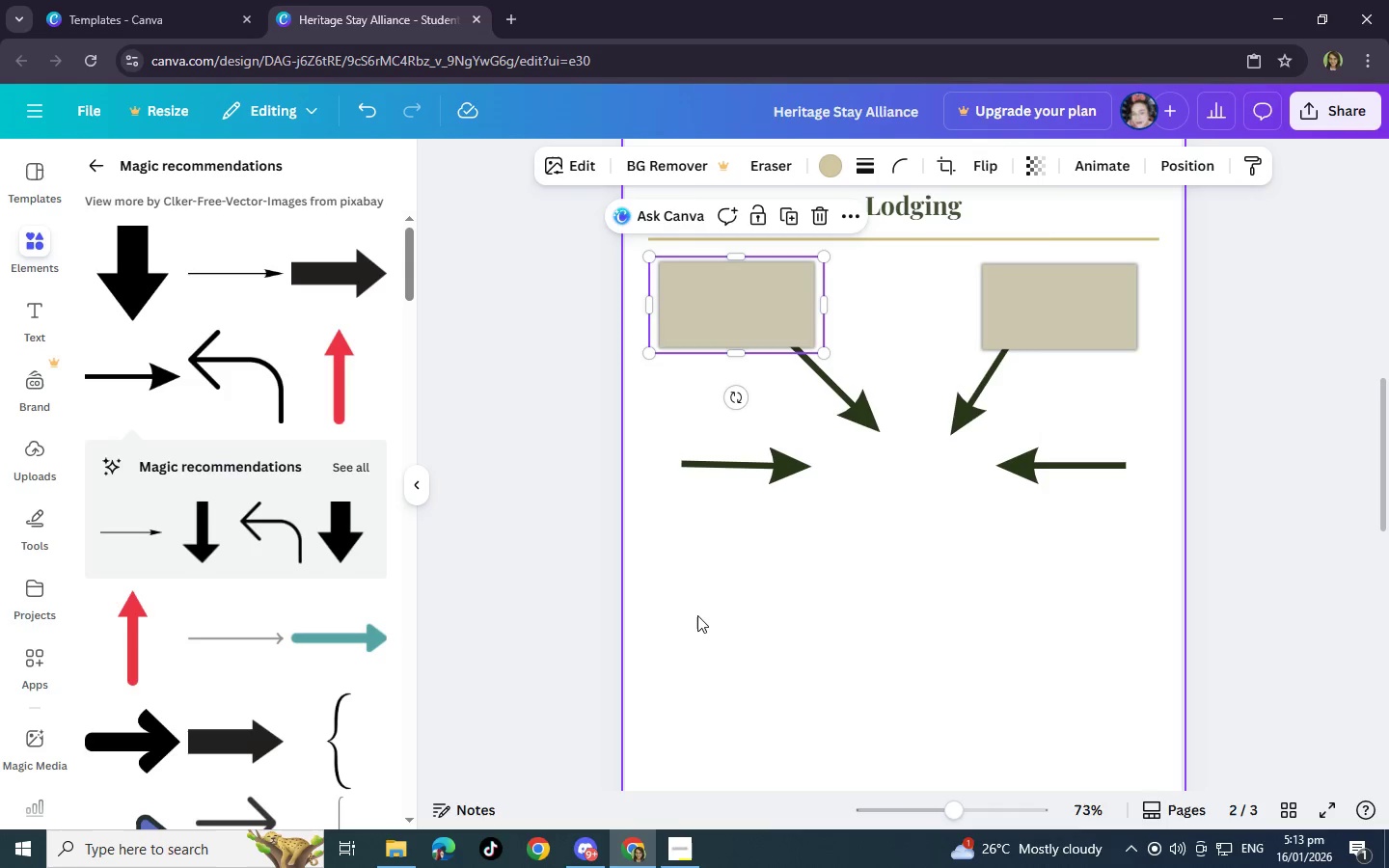 
left_click([696, 622])
 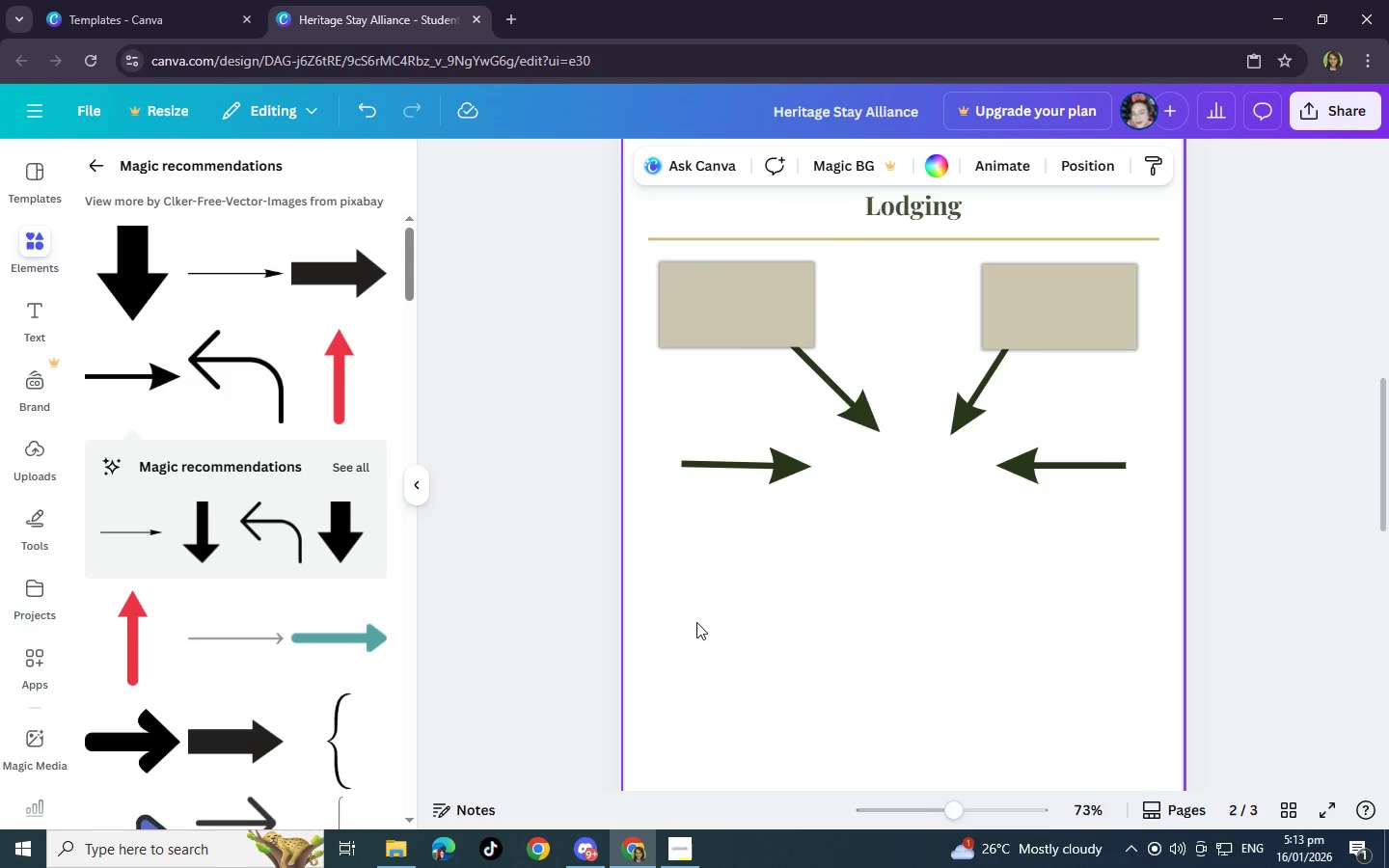 
key(Control+V)
 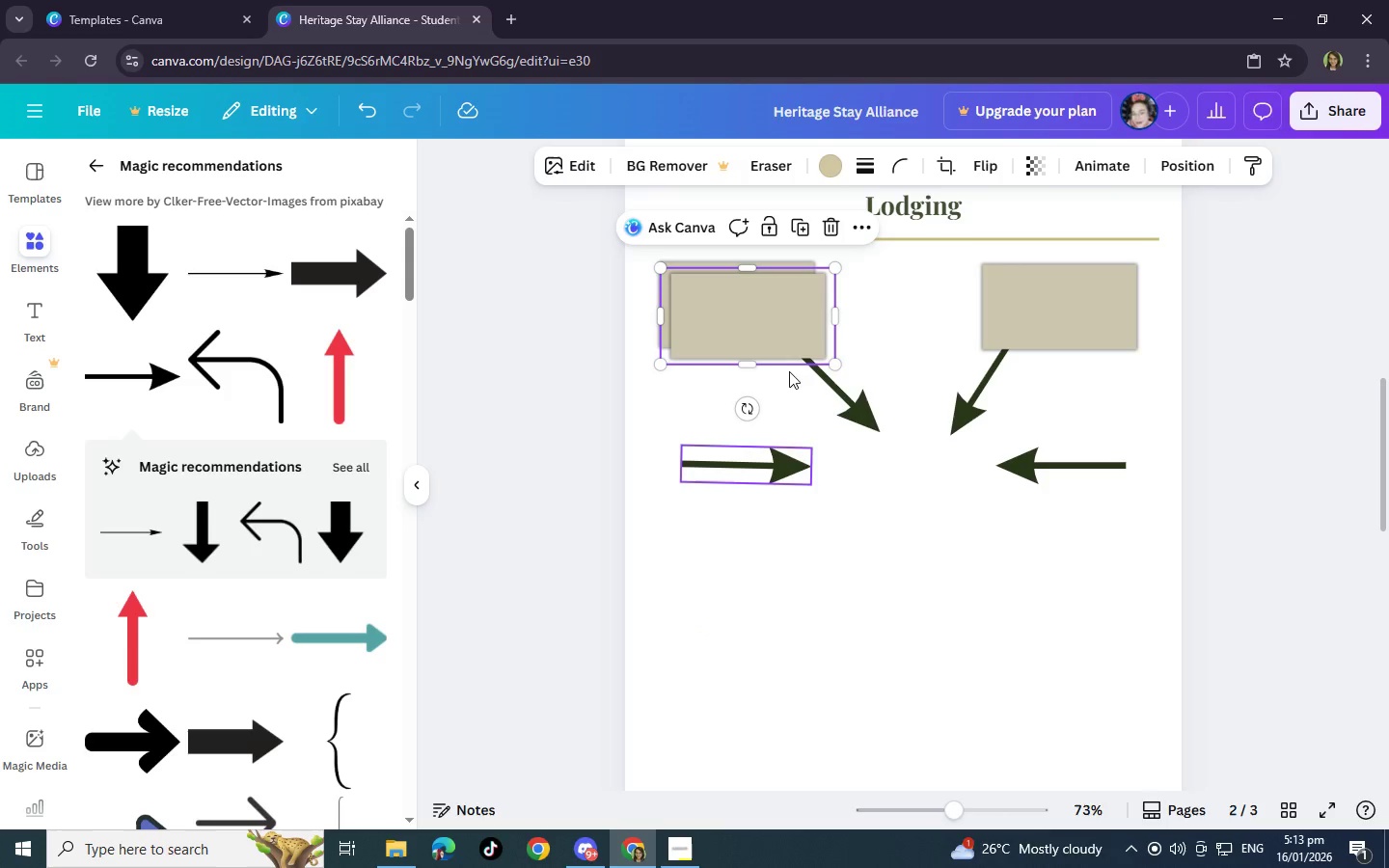 
left_click_drag(start_coordinate=[752, 312], to_coordinate=[752, 573])
 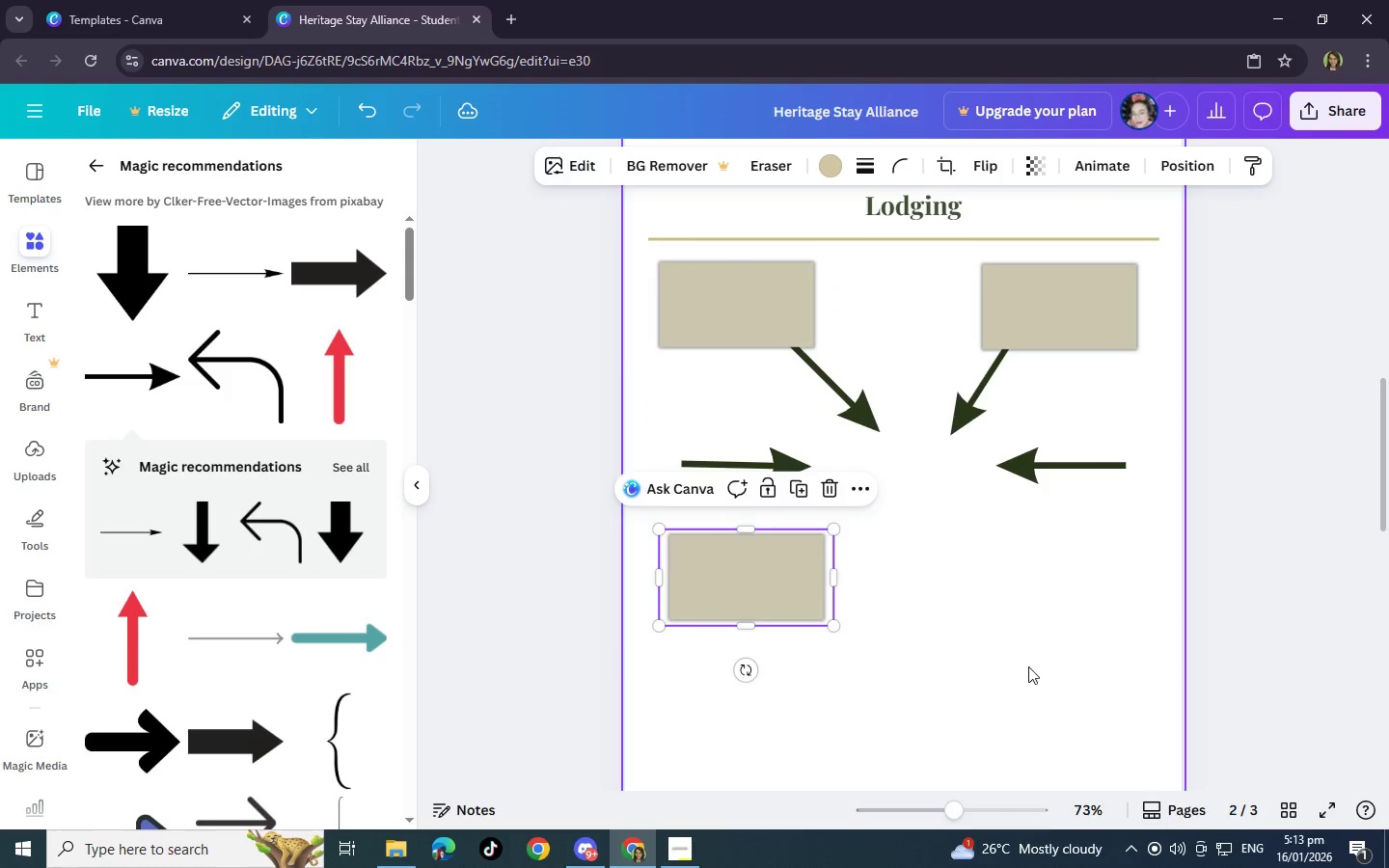 
left_click([1028, 666])
 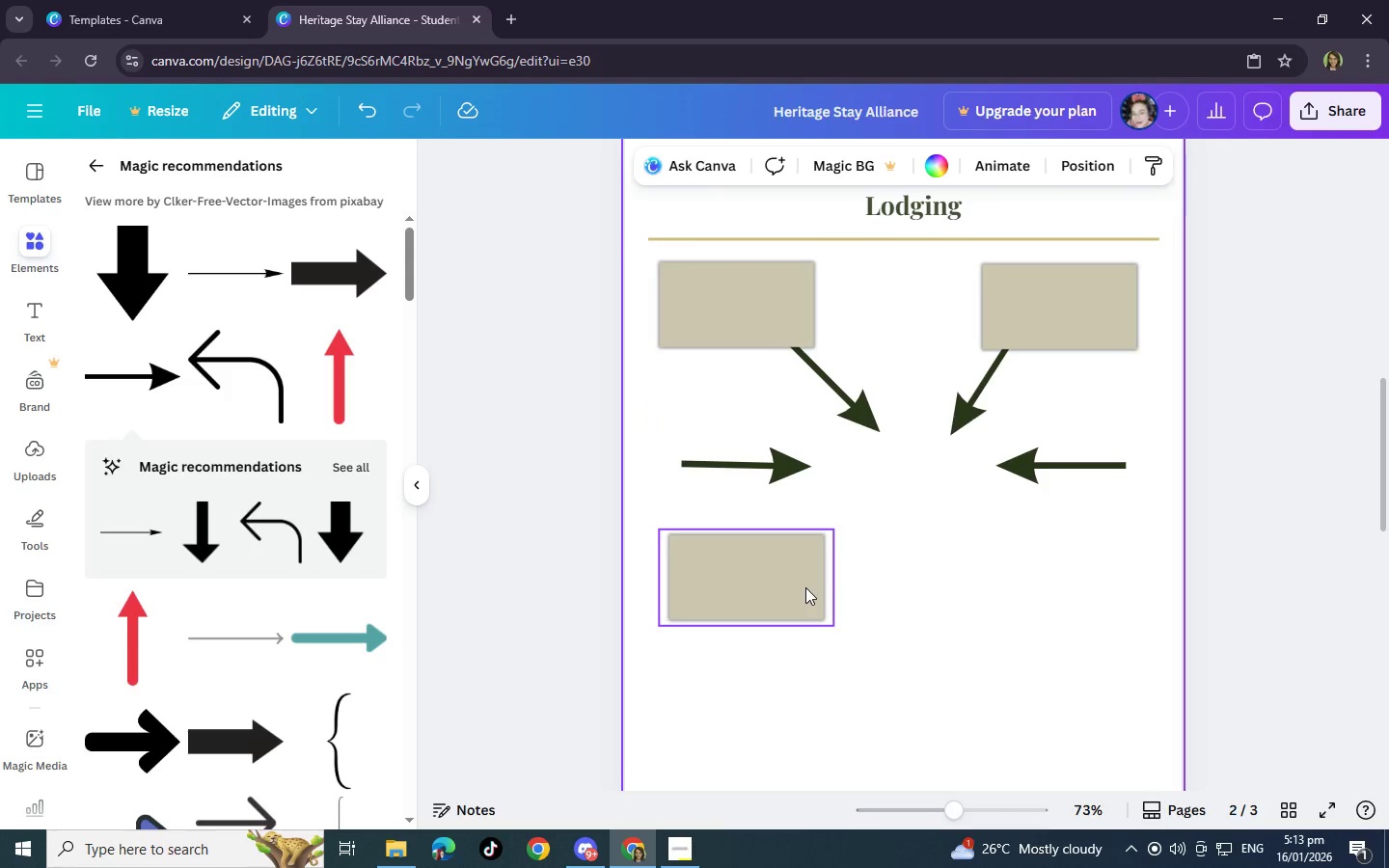 
key(Control+V)
 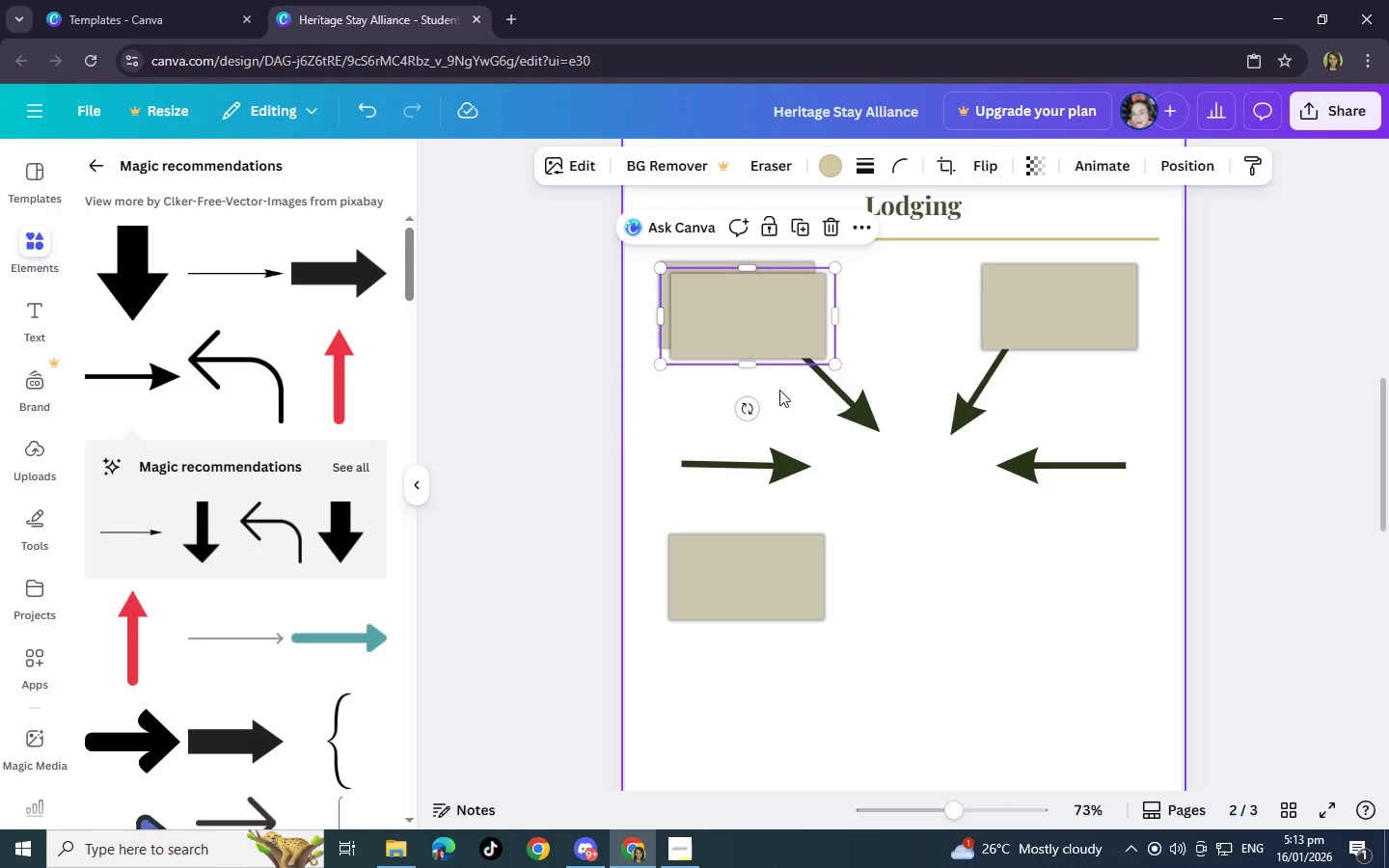 
left_click_drag(start_coordinate=[744, 315], to_coordinate=[1024, 581])
 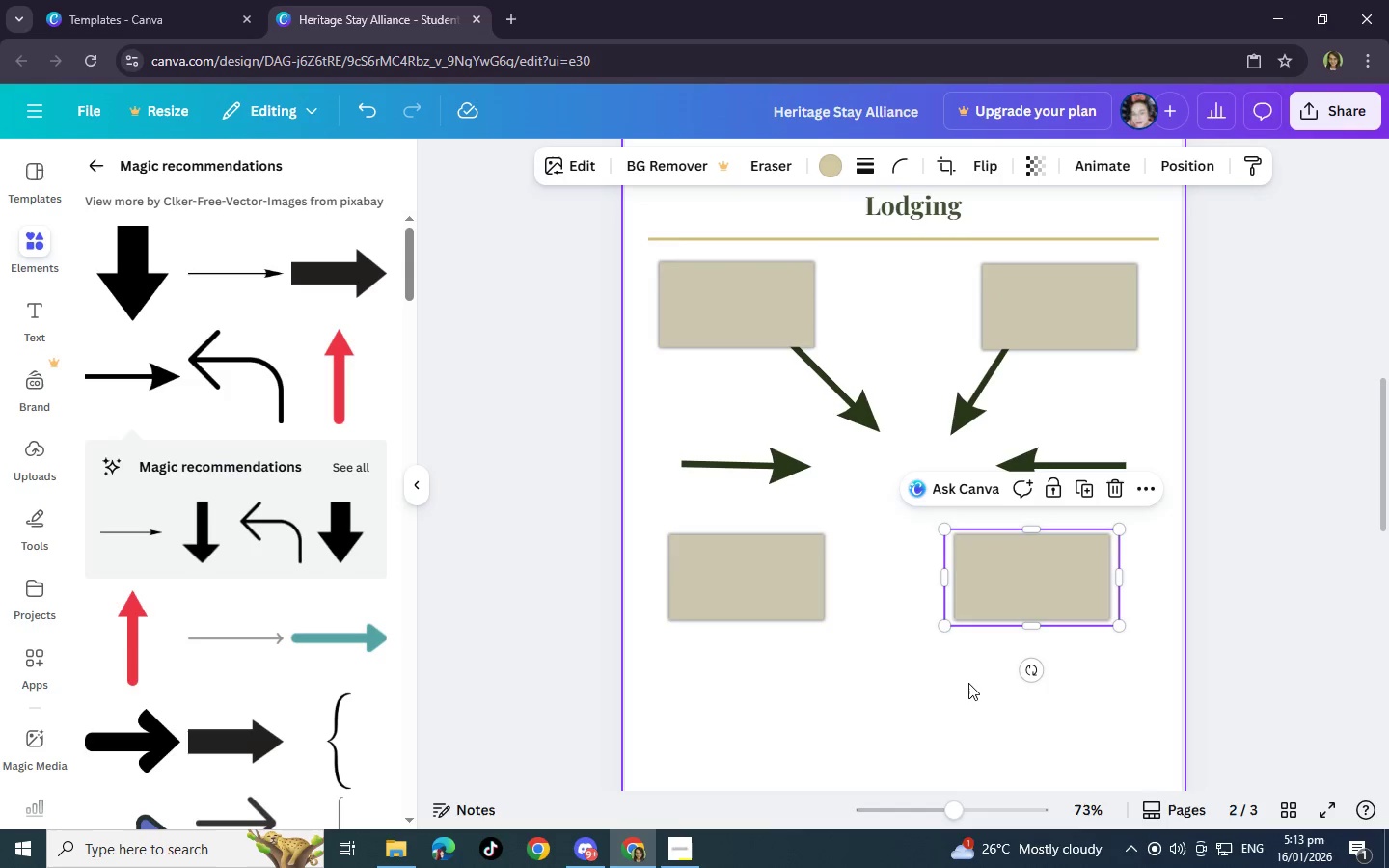 
left_click([965, 683])
 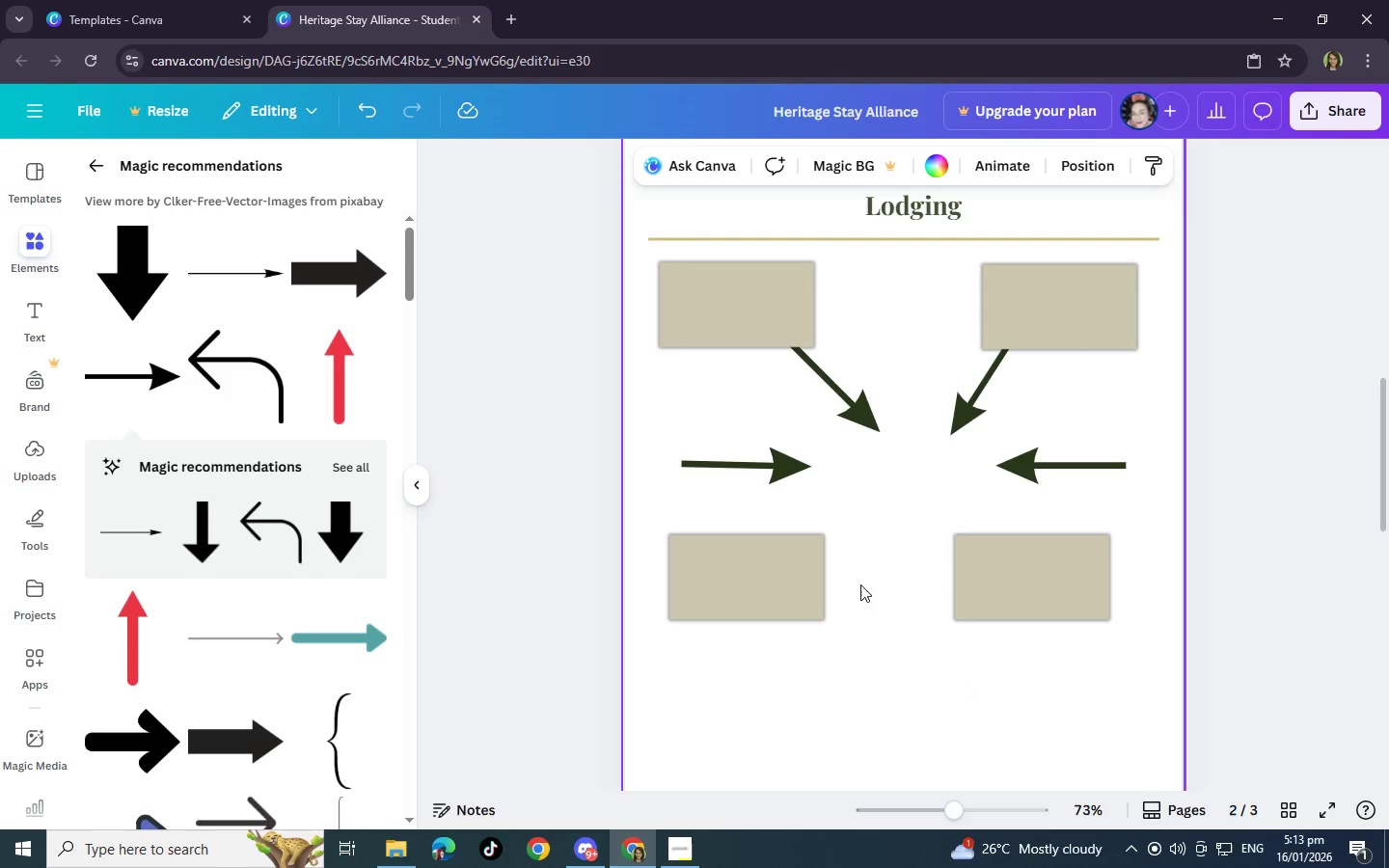 
left_click([798, 469])
 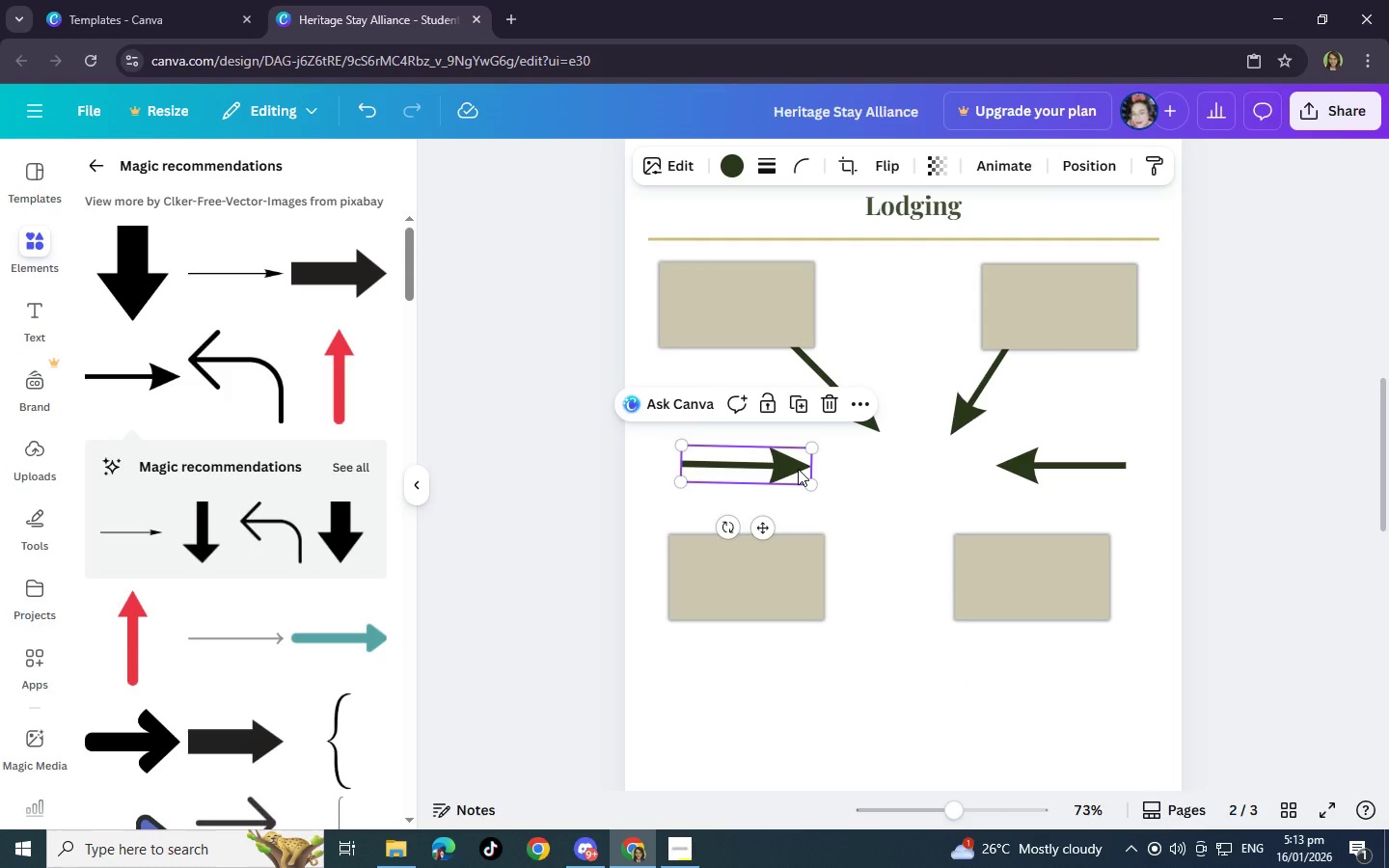 
key(Control+C)
 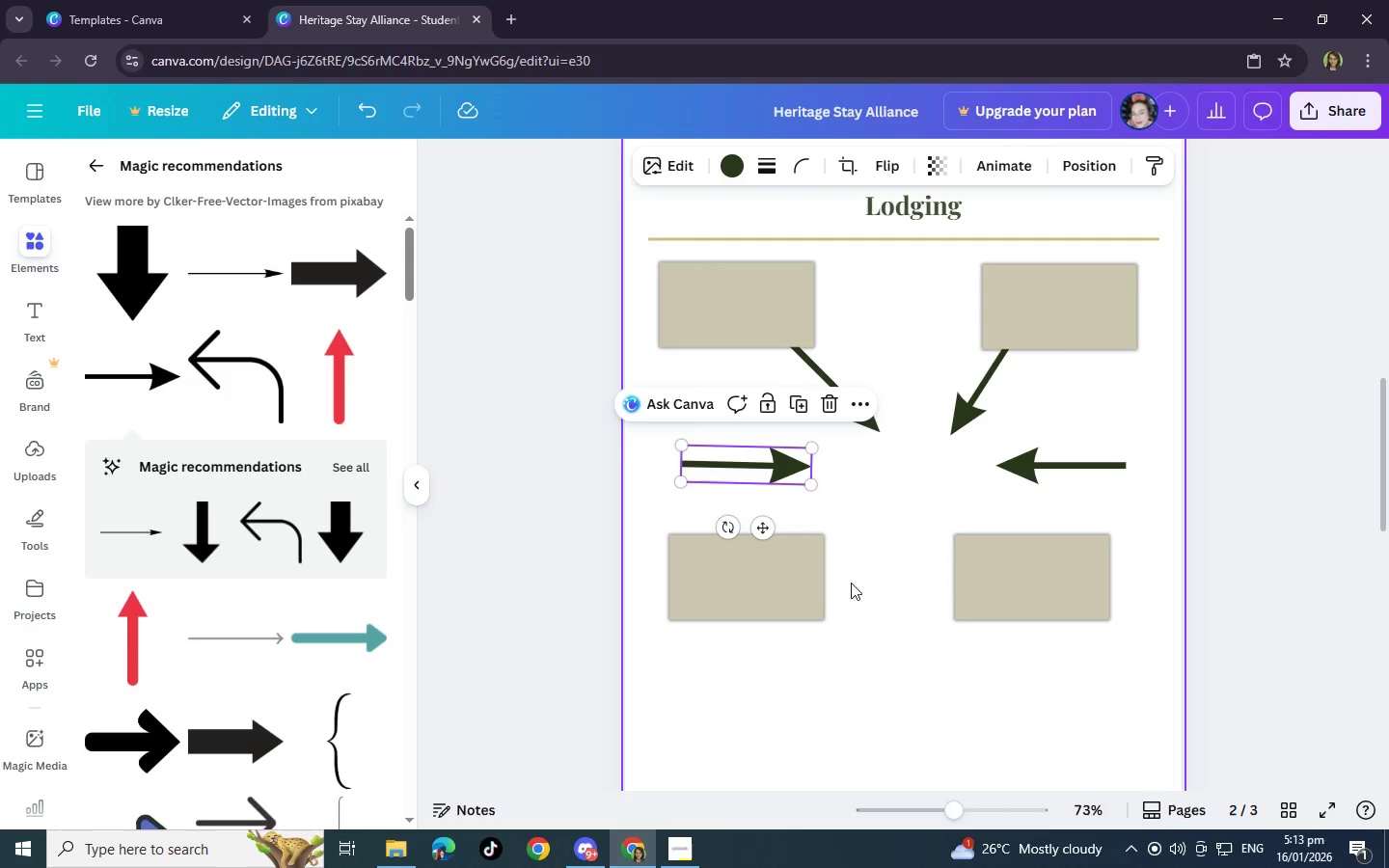 
left_click([854, 583])
 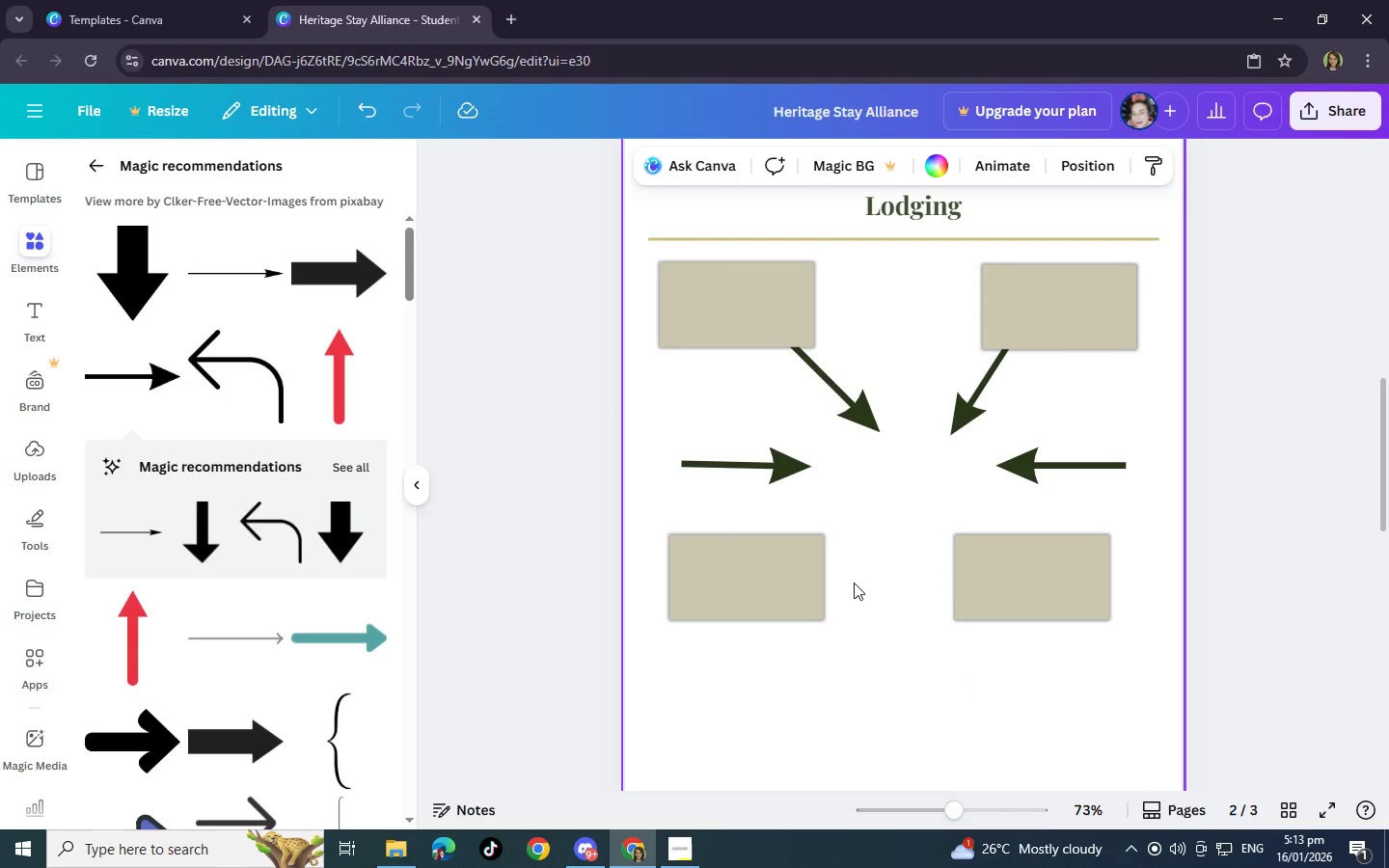 
key(Control+V)
 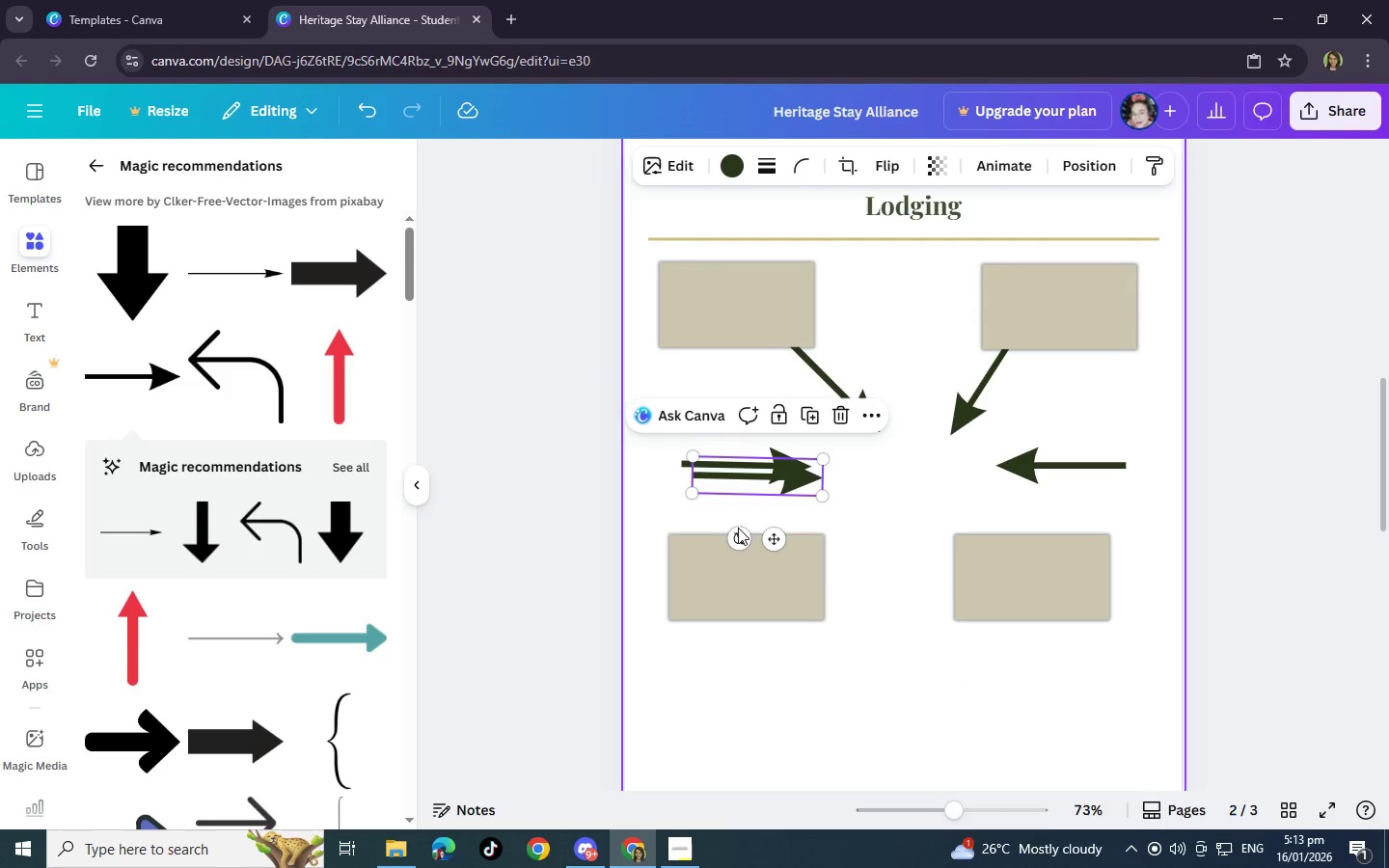 
left_click_drag(start_coordinate=[736, 542], to_coordinate=[798, 553])
 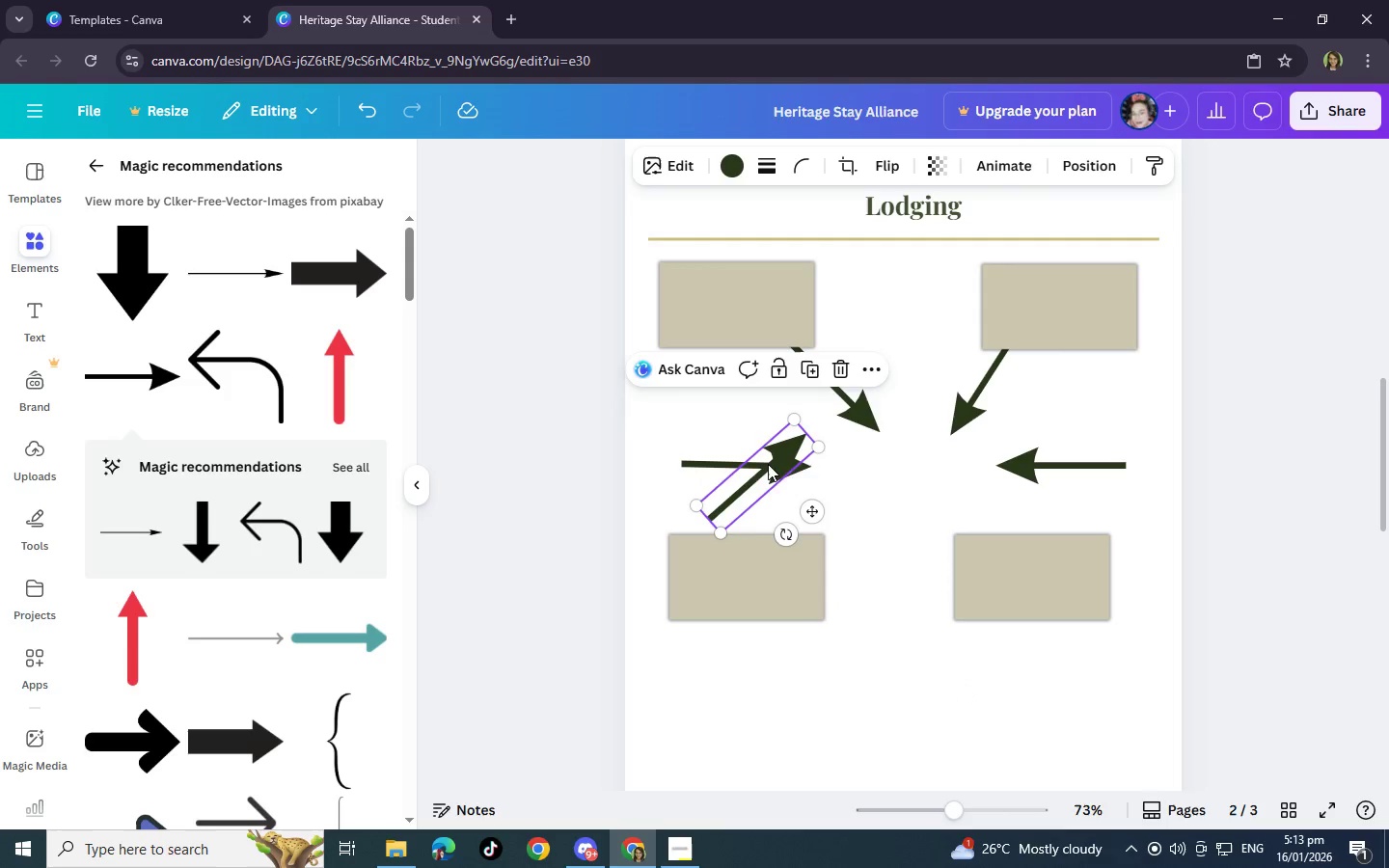 
left_click_drag(start_coordinate=[766, 464], to_coordinate=[822, 514])
 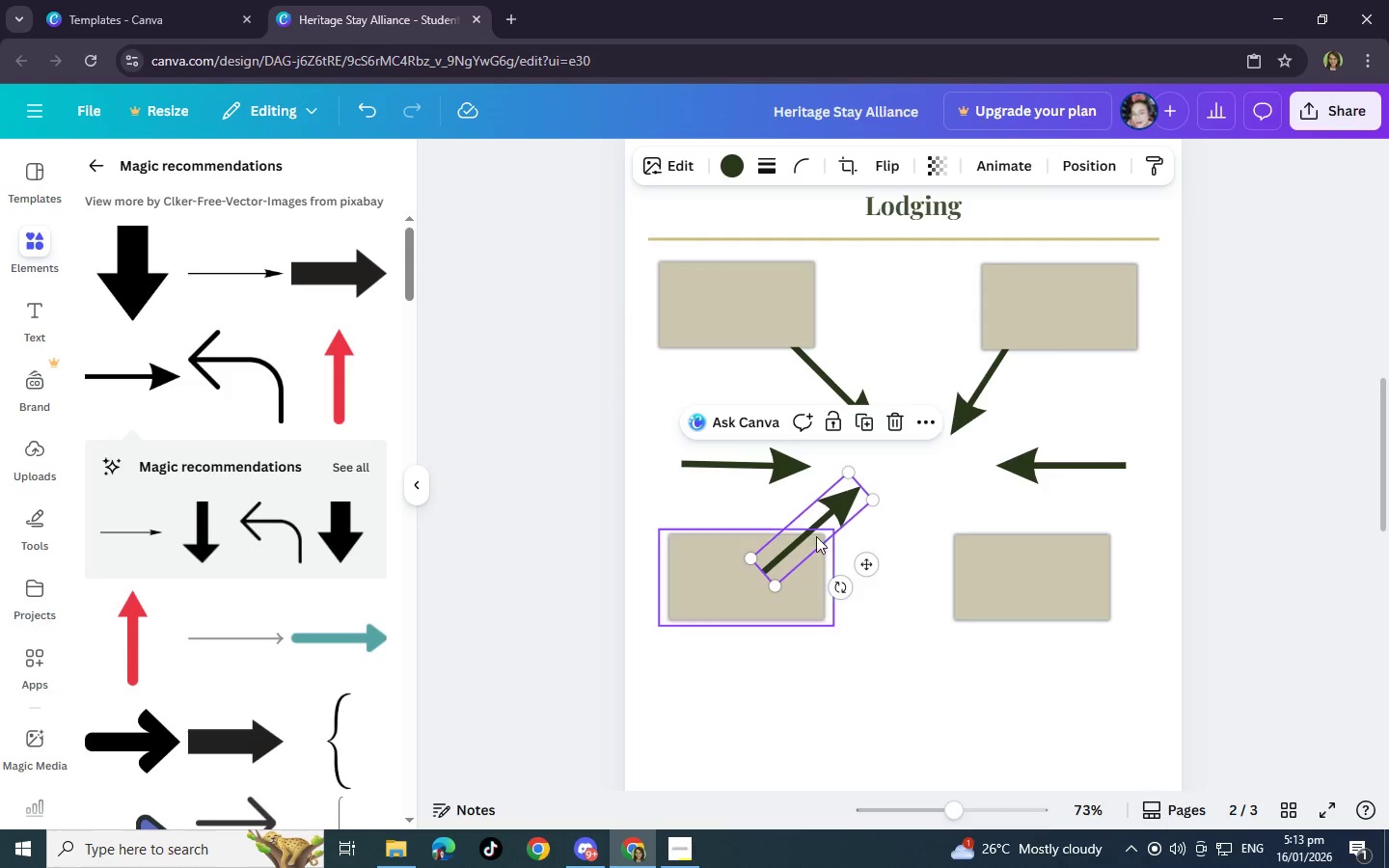 
right_click([814, 535])
 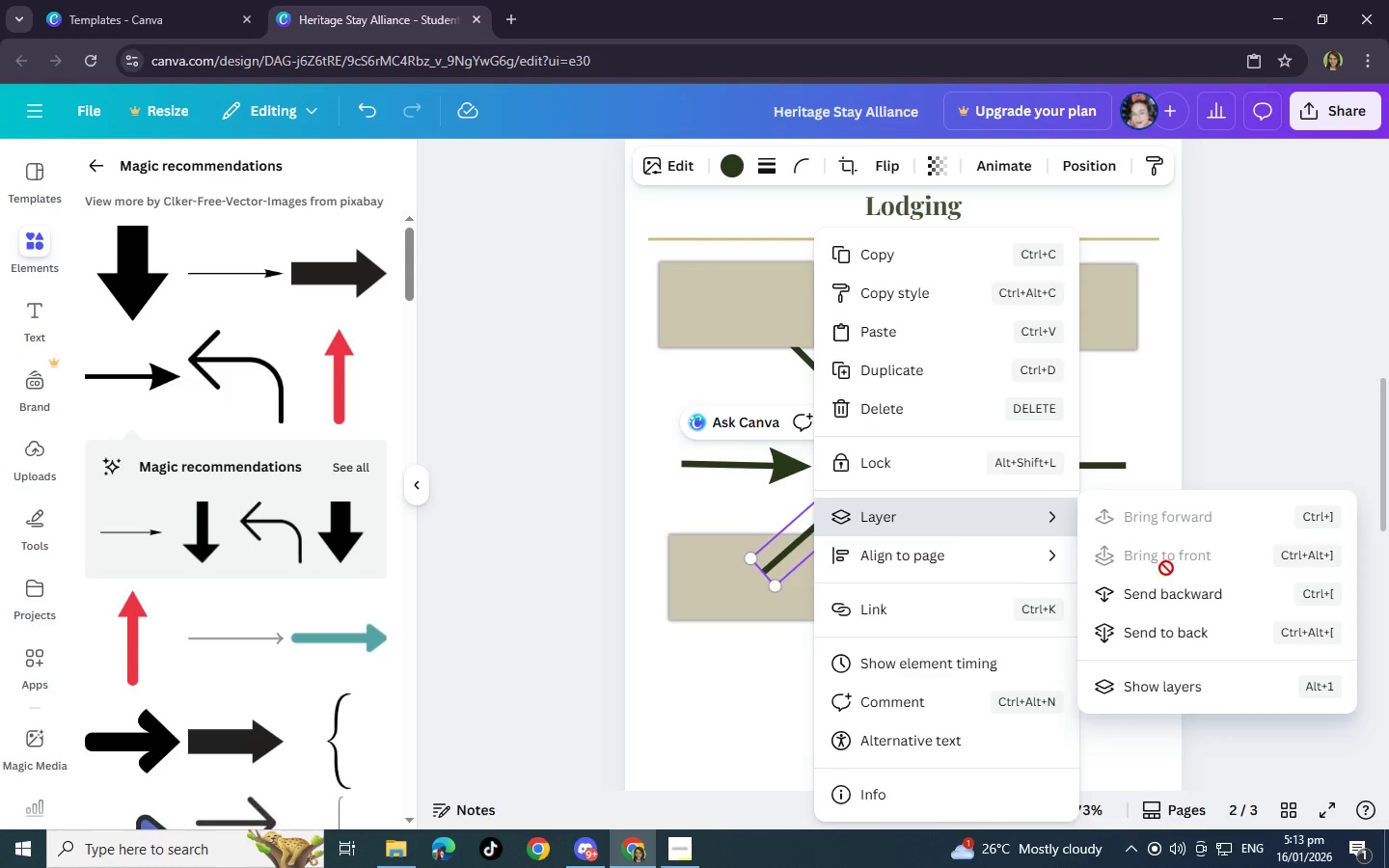 
left_click([1183, 589])
 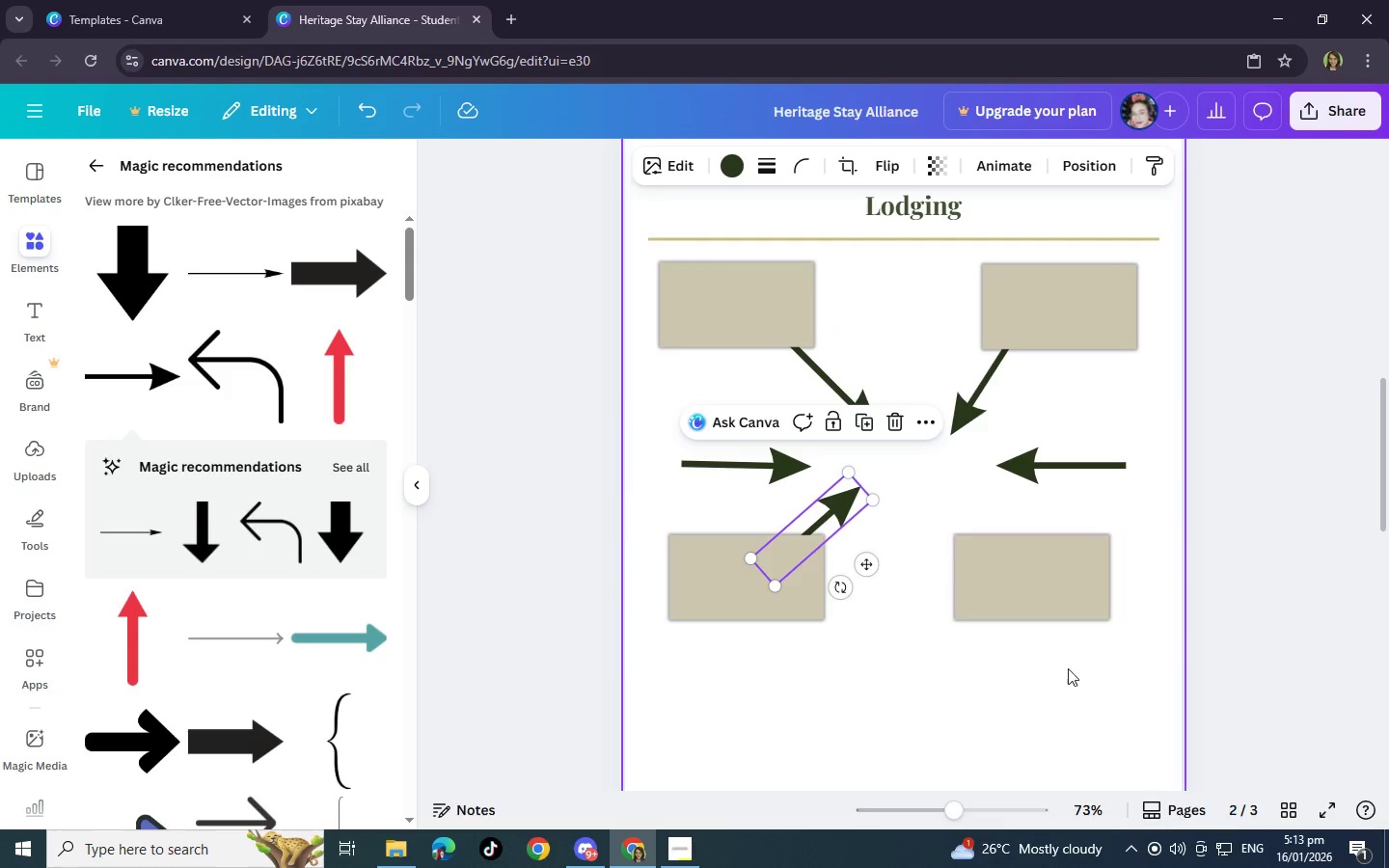 
left_click([1009, 759])
 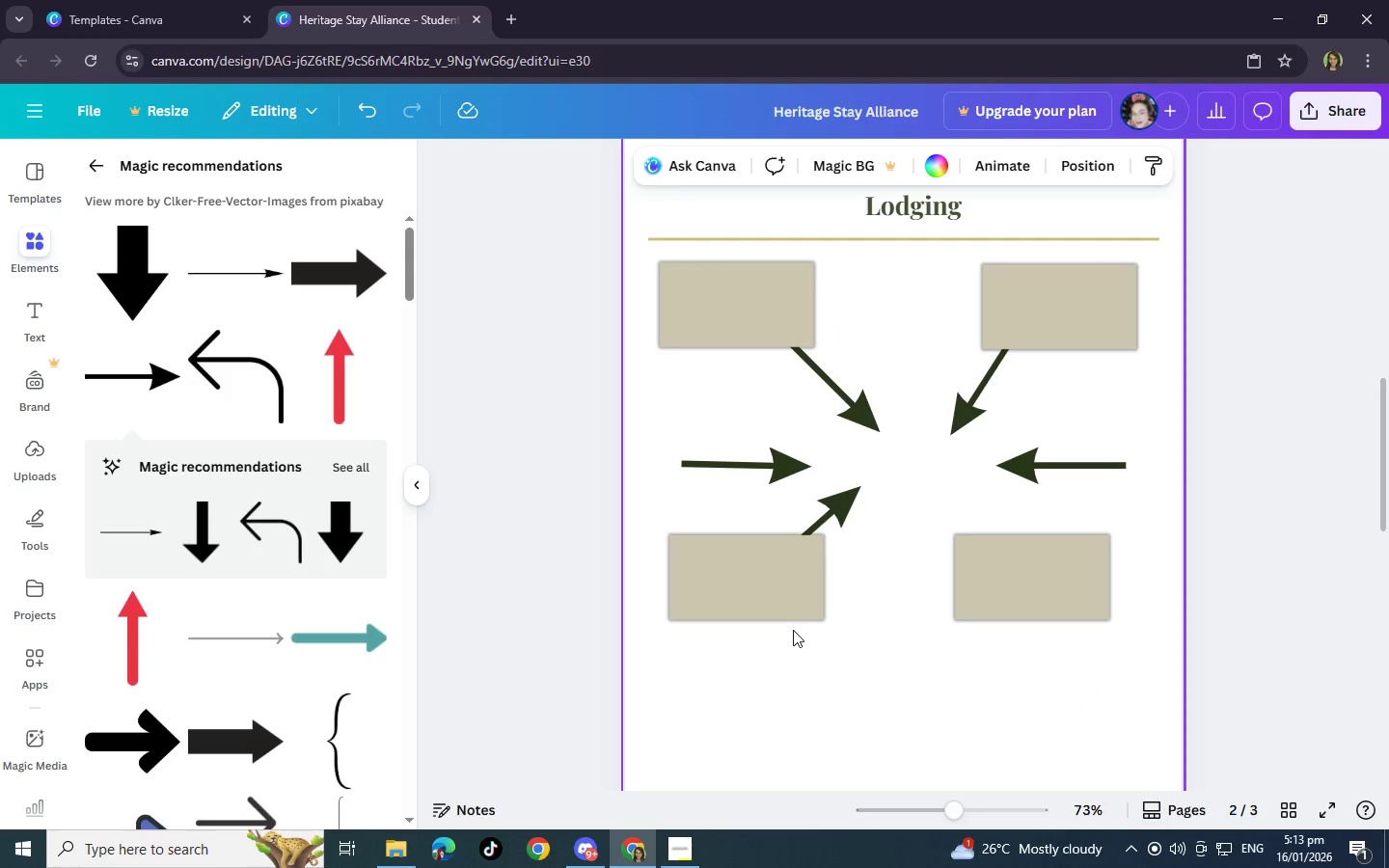 
left_click_drag(start_coordinate=[794, 615], to_coordinate=[794, 627])
 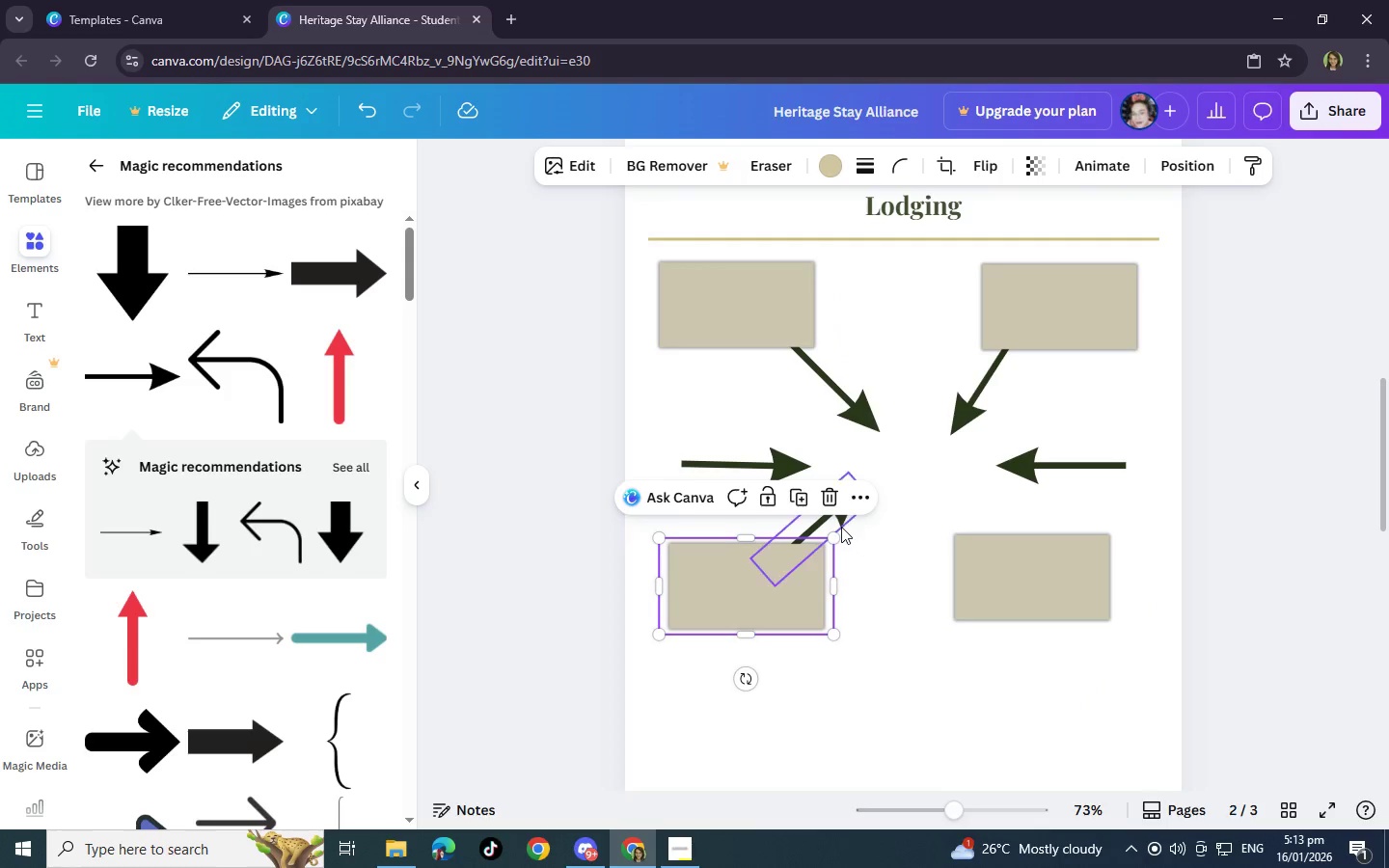 
left_click([841, 526])
 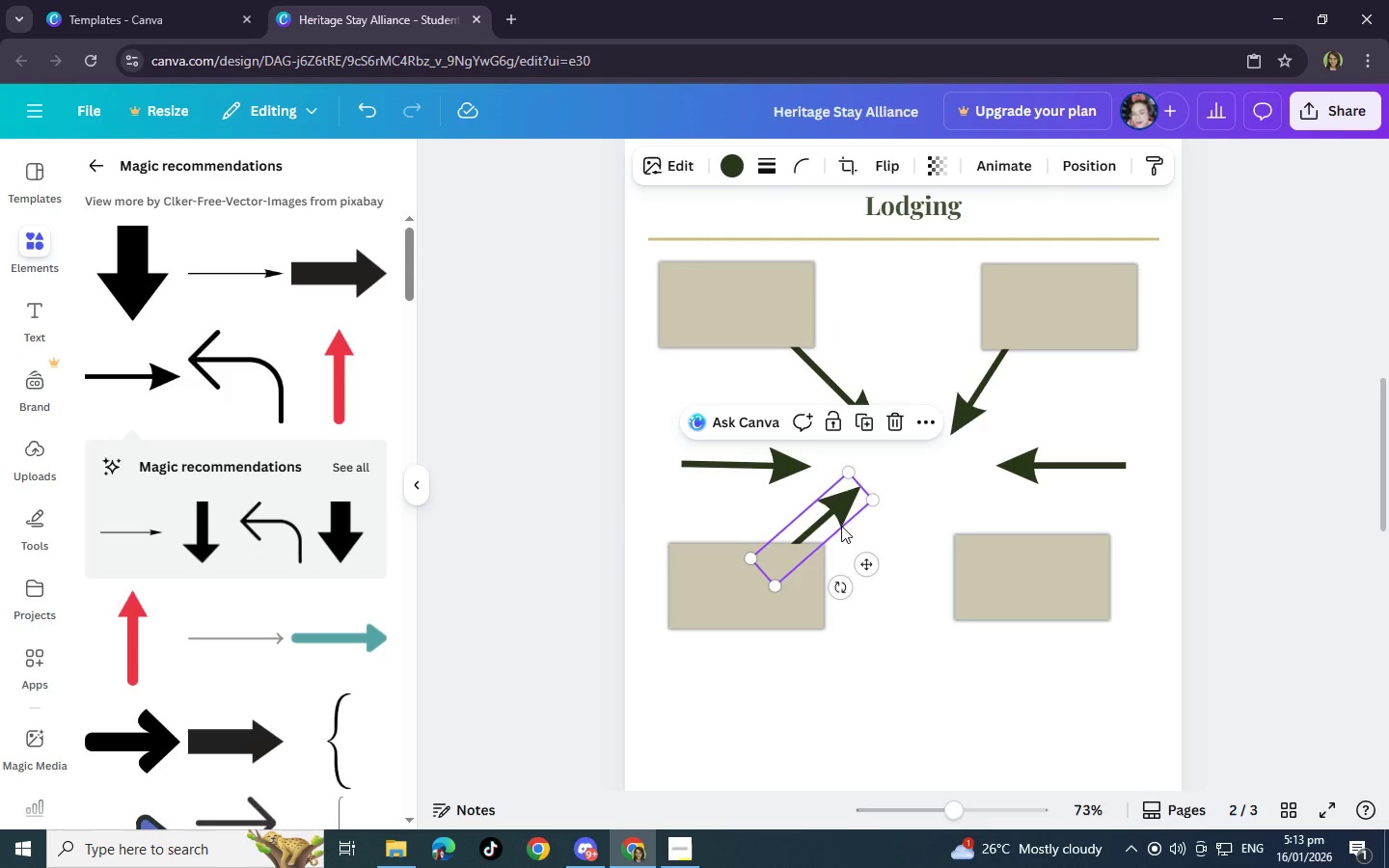 
left_click_drag(start_coordinate=[841, 526], to_coordinate=[813, 544])
 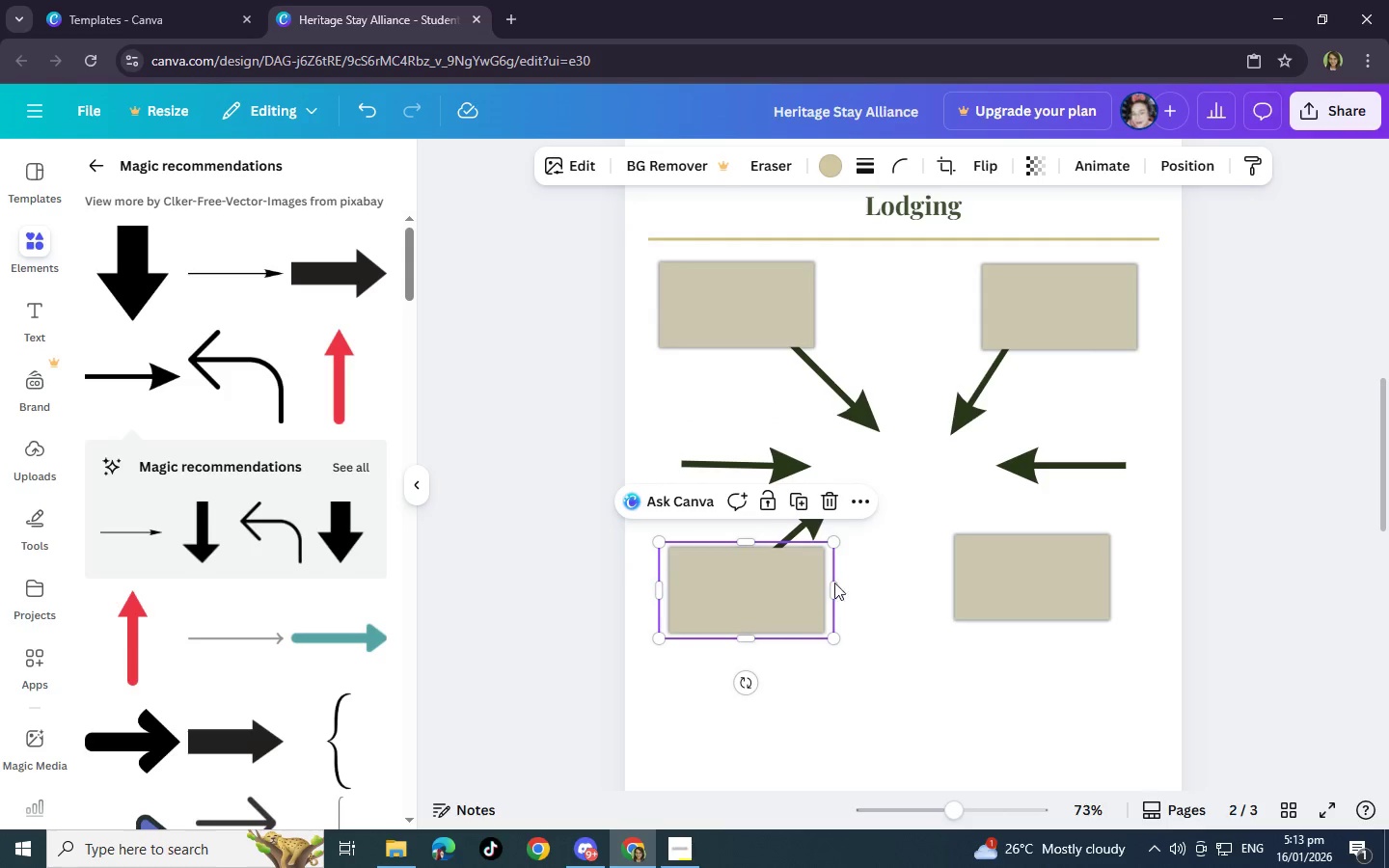 
left_click([857, 534])
 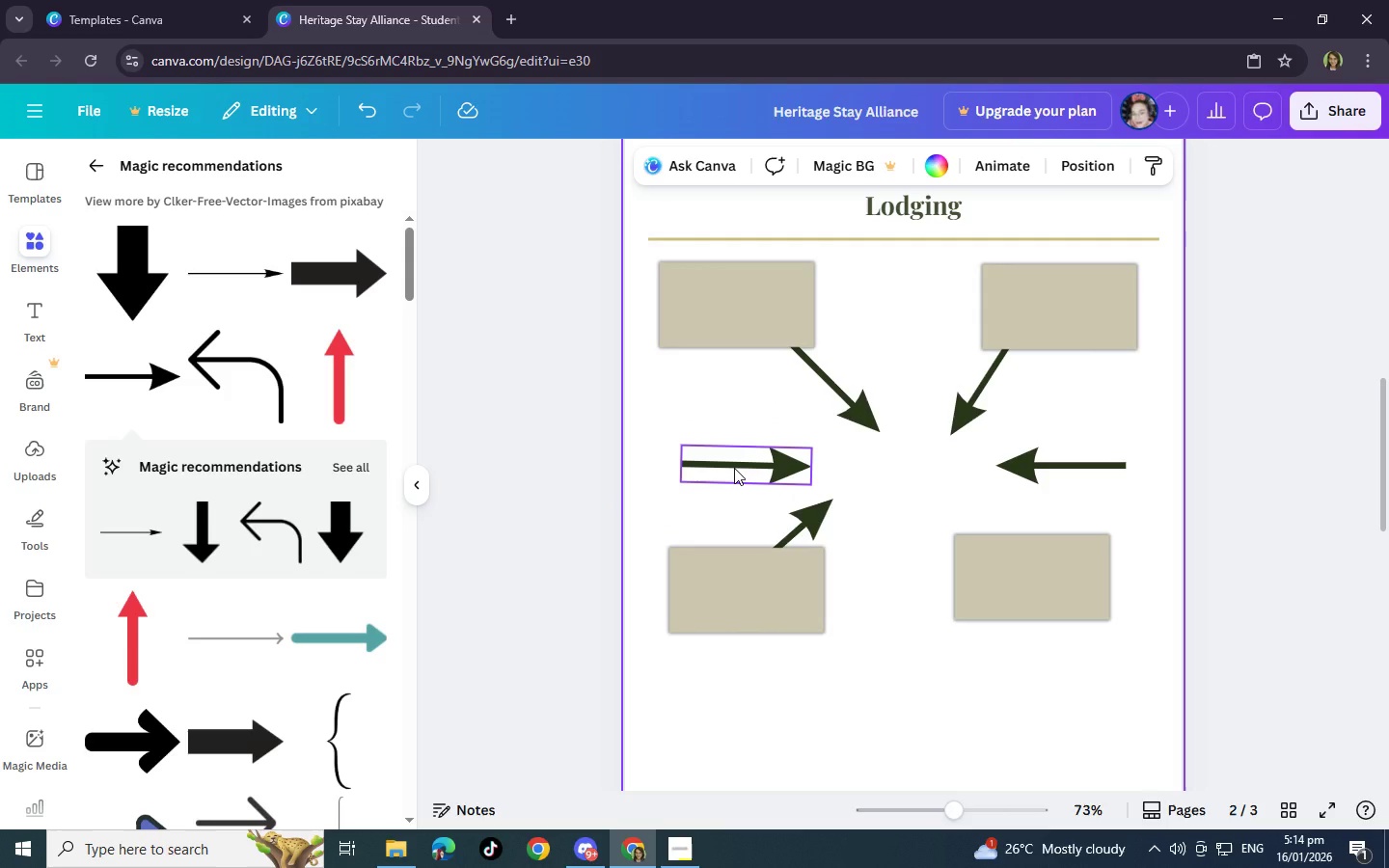 
left_click_drag(start_coordinate=[870, 413], to_coordinate=[861, 409])
 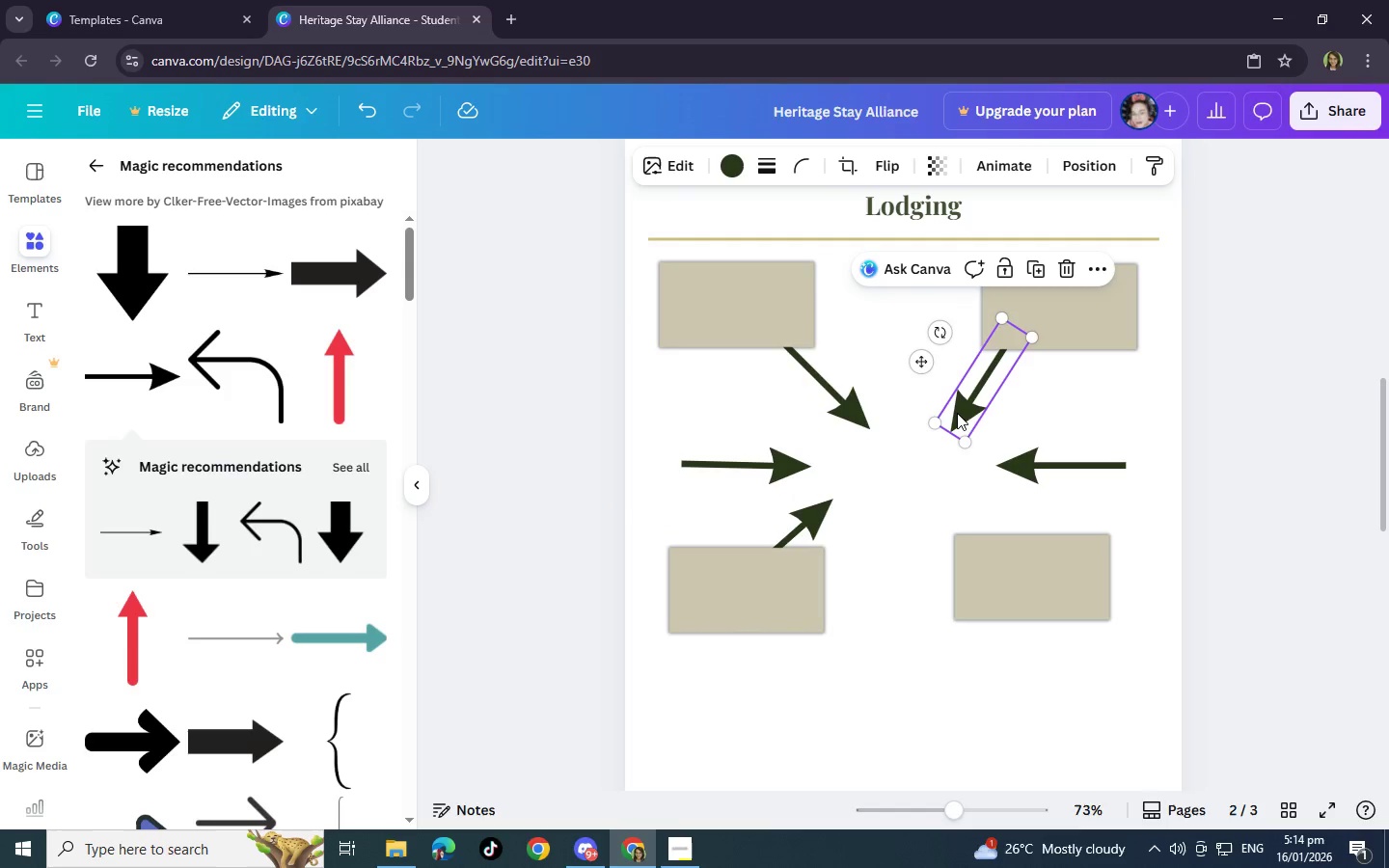 
left_click([1134, 431])
 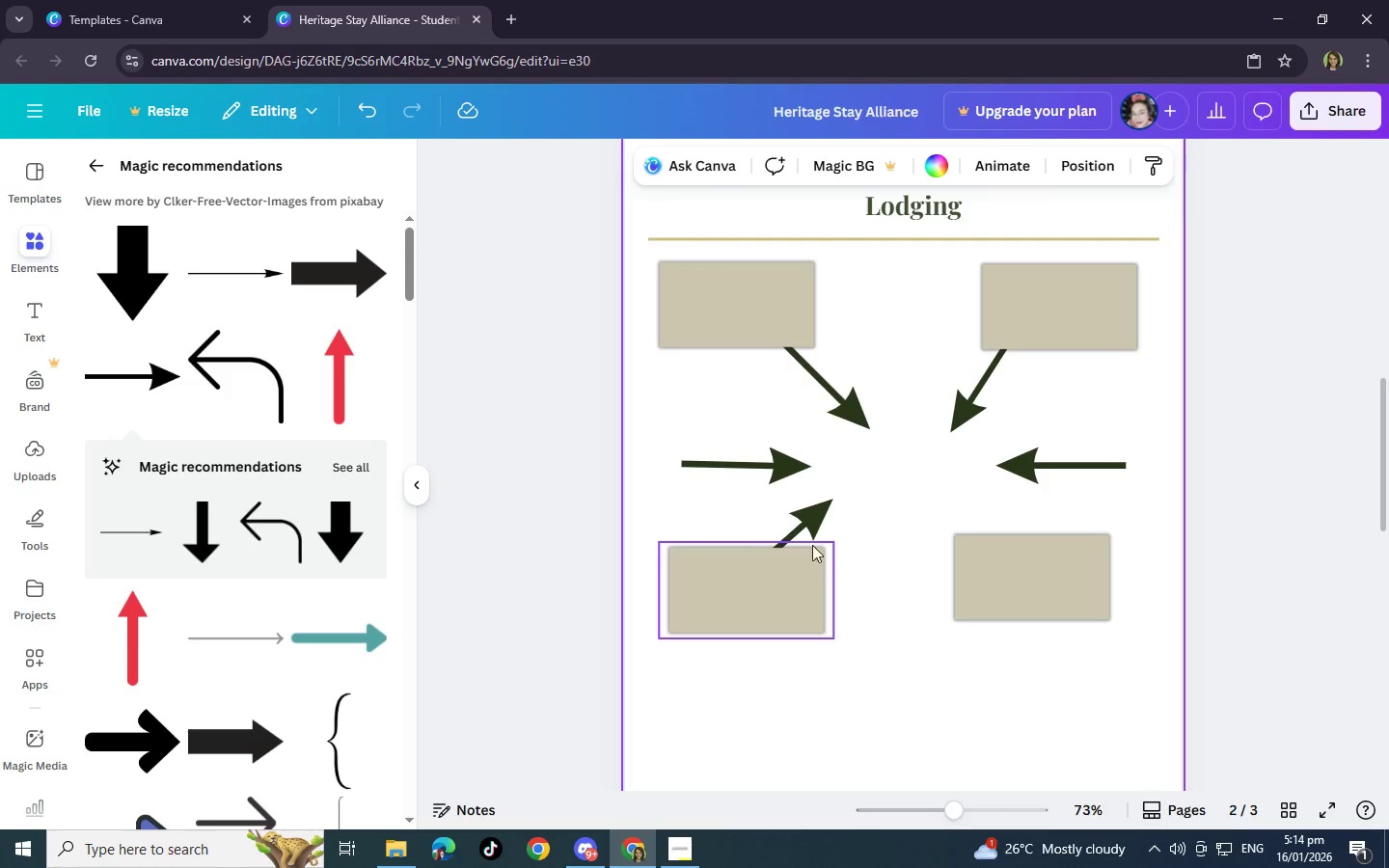 
left_click_drag(start_coordinate=[801, 521], to_coordinate=[803, 527])
 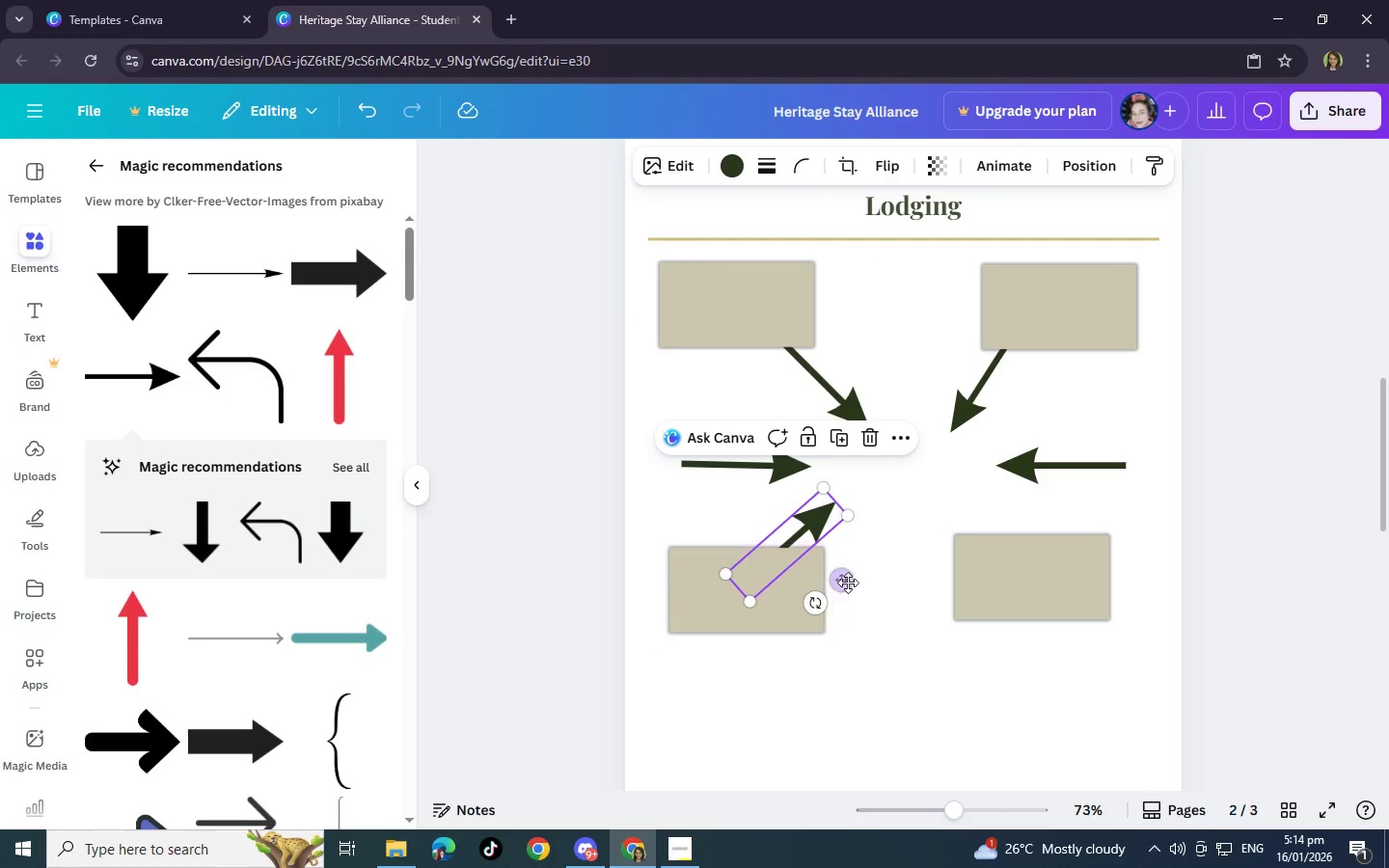 
left_click([848, 583])
 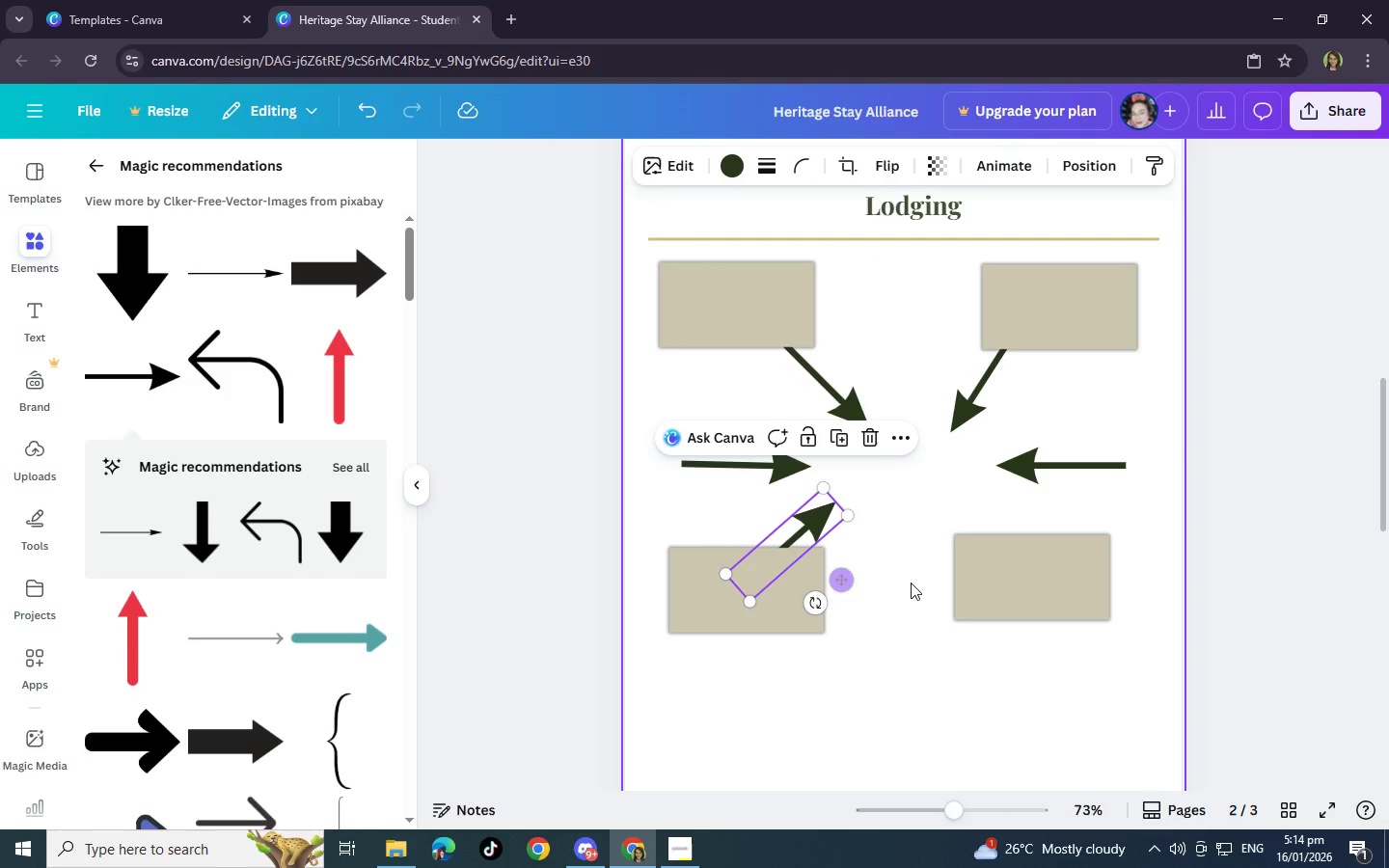 
left_click([911, 583])
 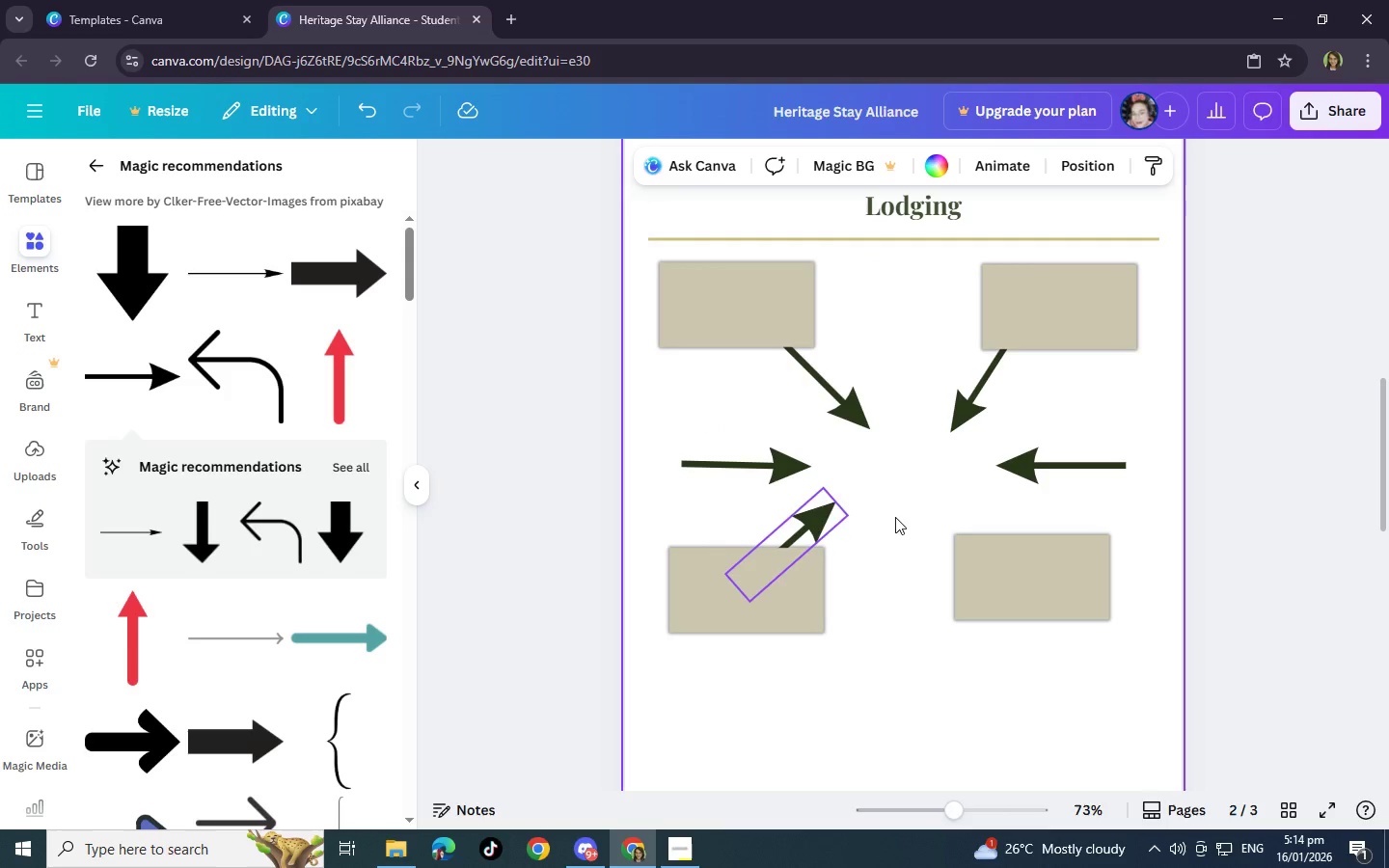 
left_click([933, 497])
 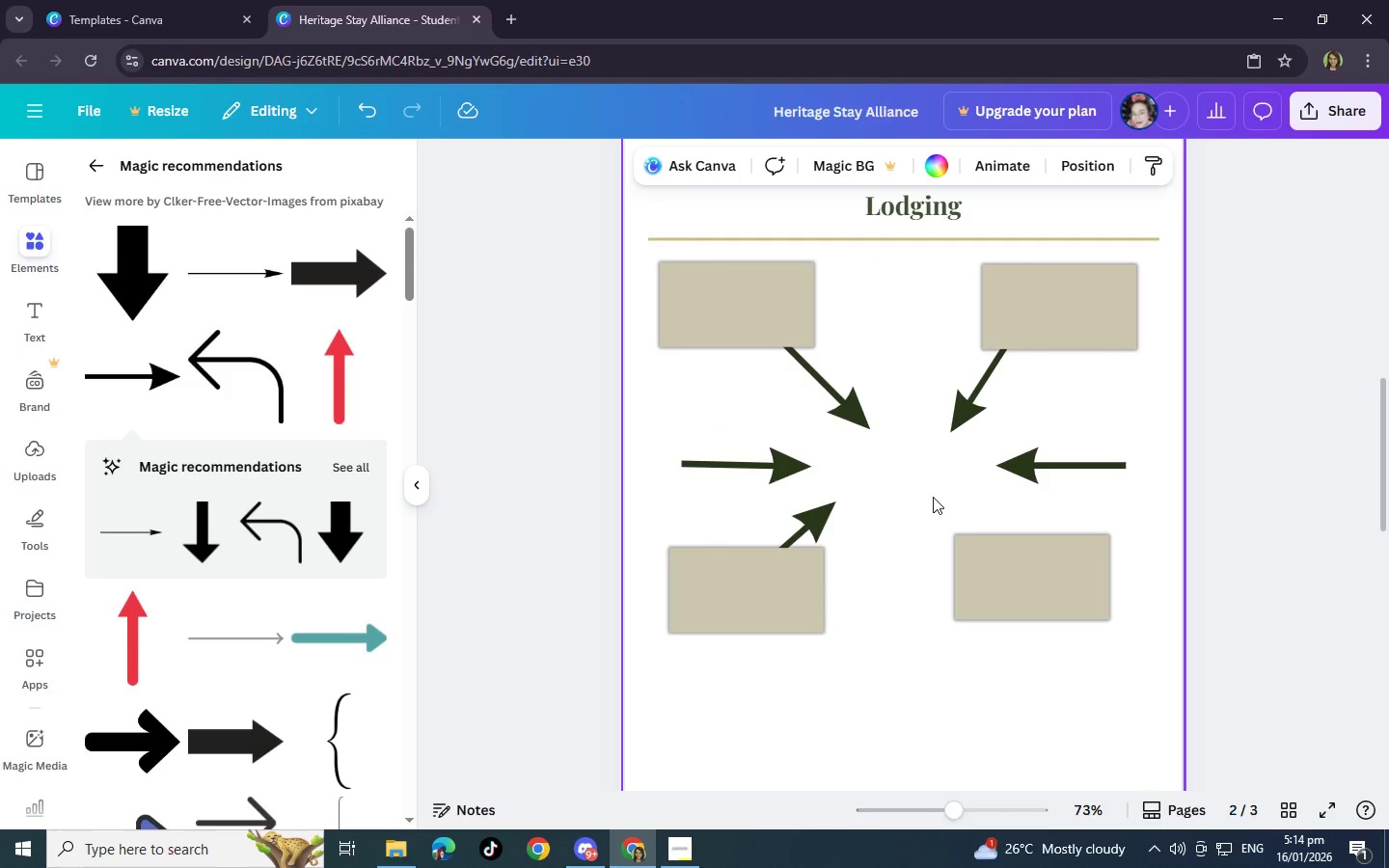 
key(Control+V)
 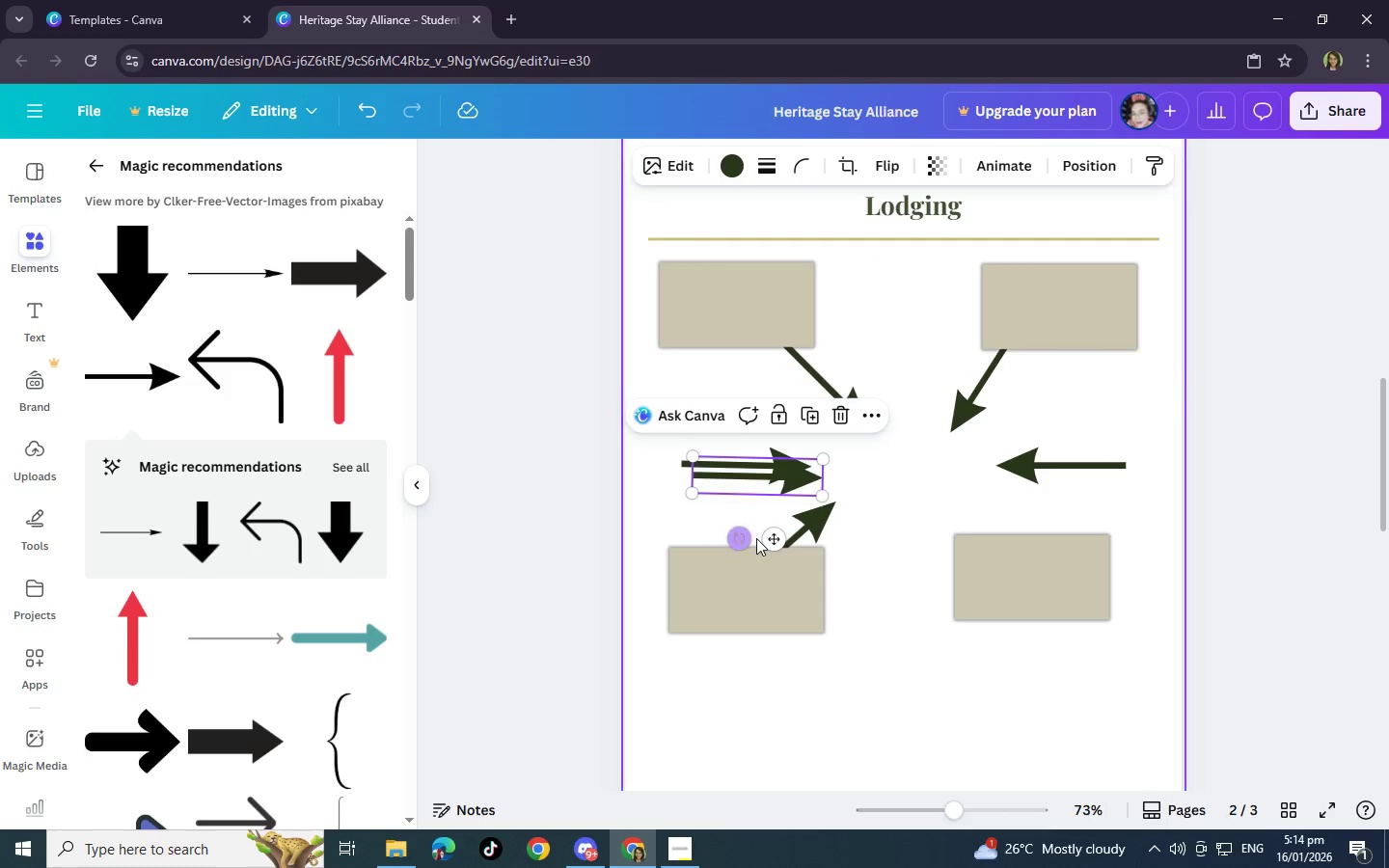 
left_click_drag(start_coordinate=[738, 540], to_coordinate=[790, 441])
 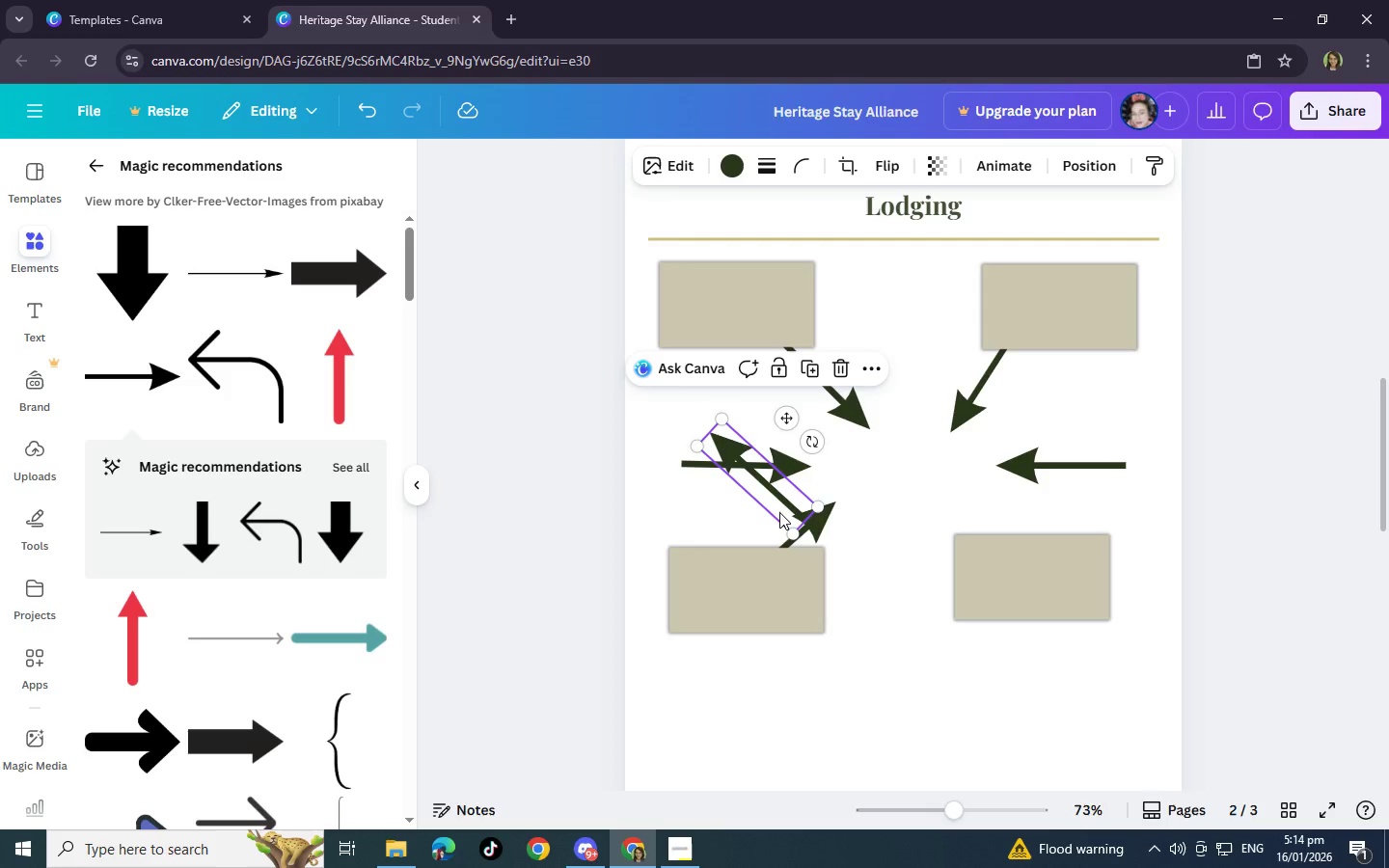 
left_click_drag(start_coordinate=[779, 512], to_coordinate=[1011, 580])
 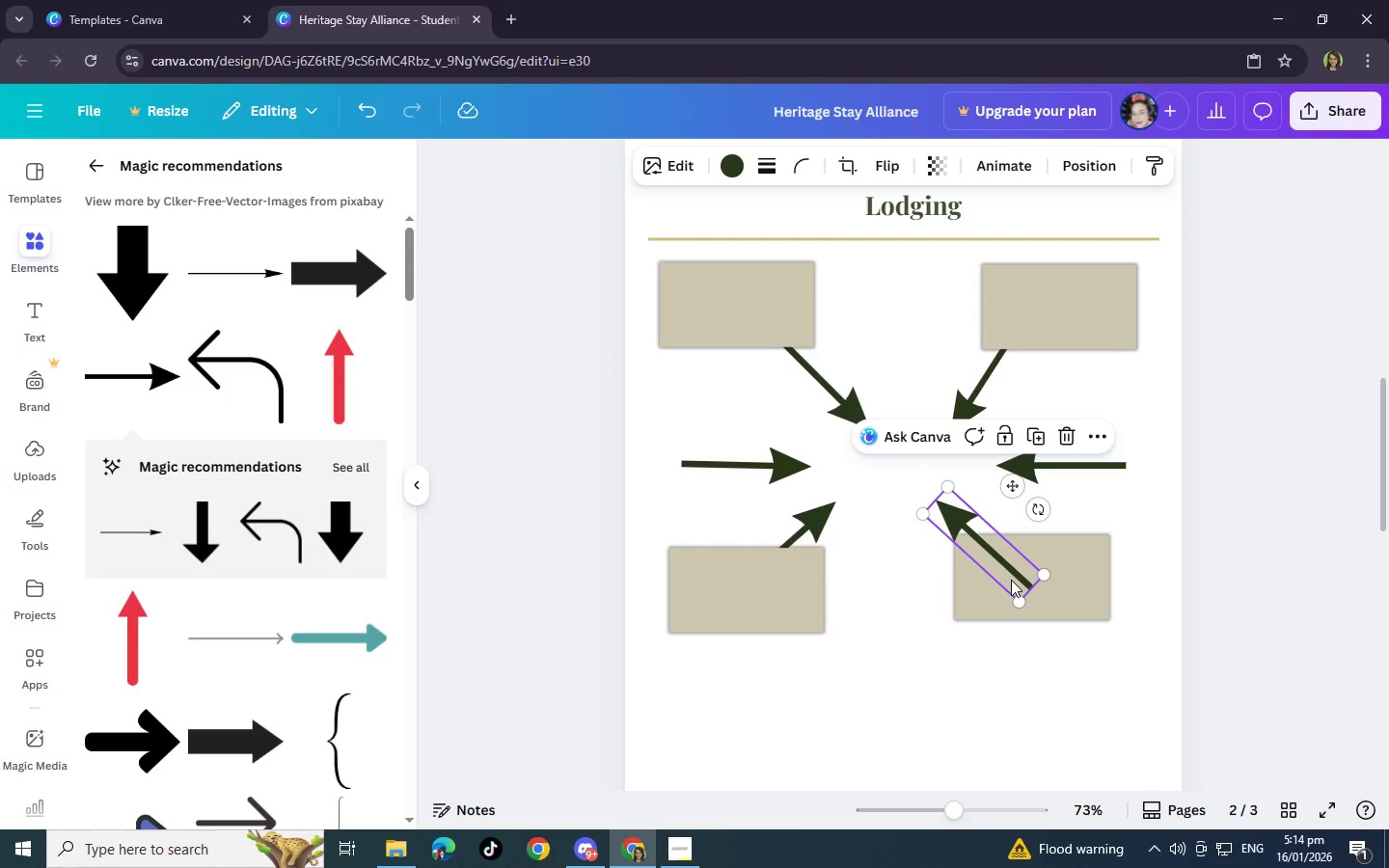 
right_click([1011, 580])
 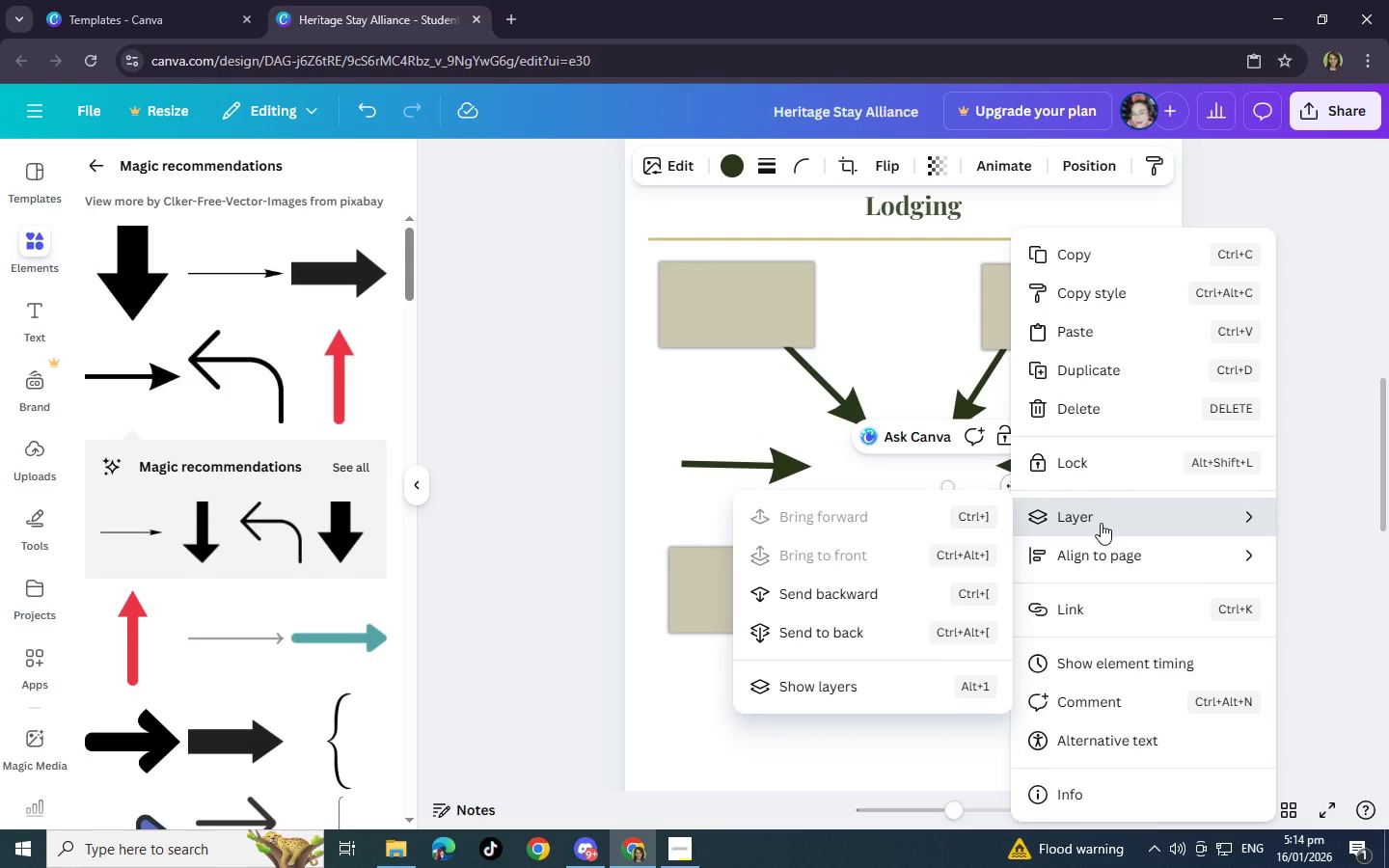 
left_click([917, 605])
 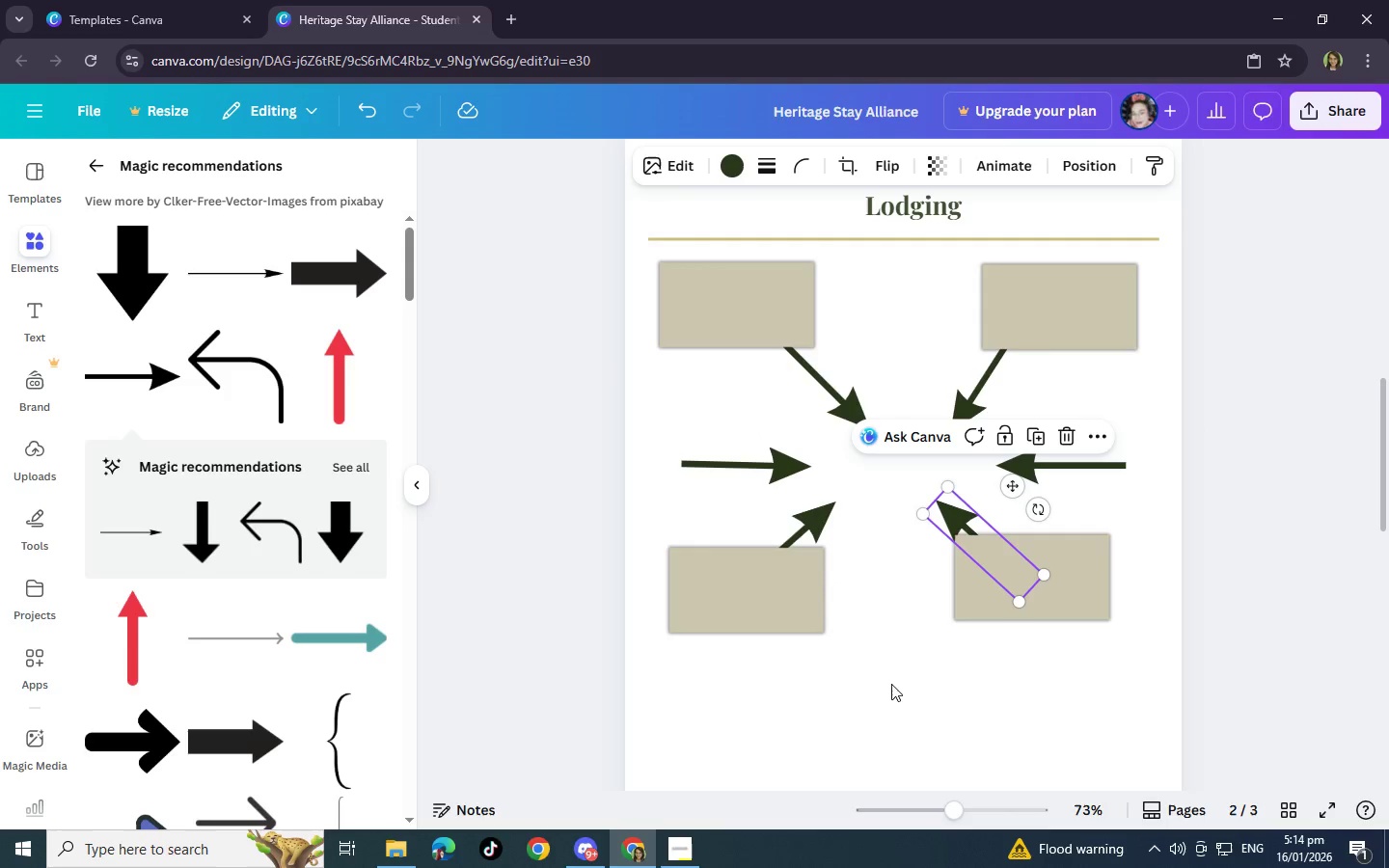 
left_click([858, 696])
 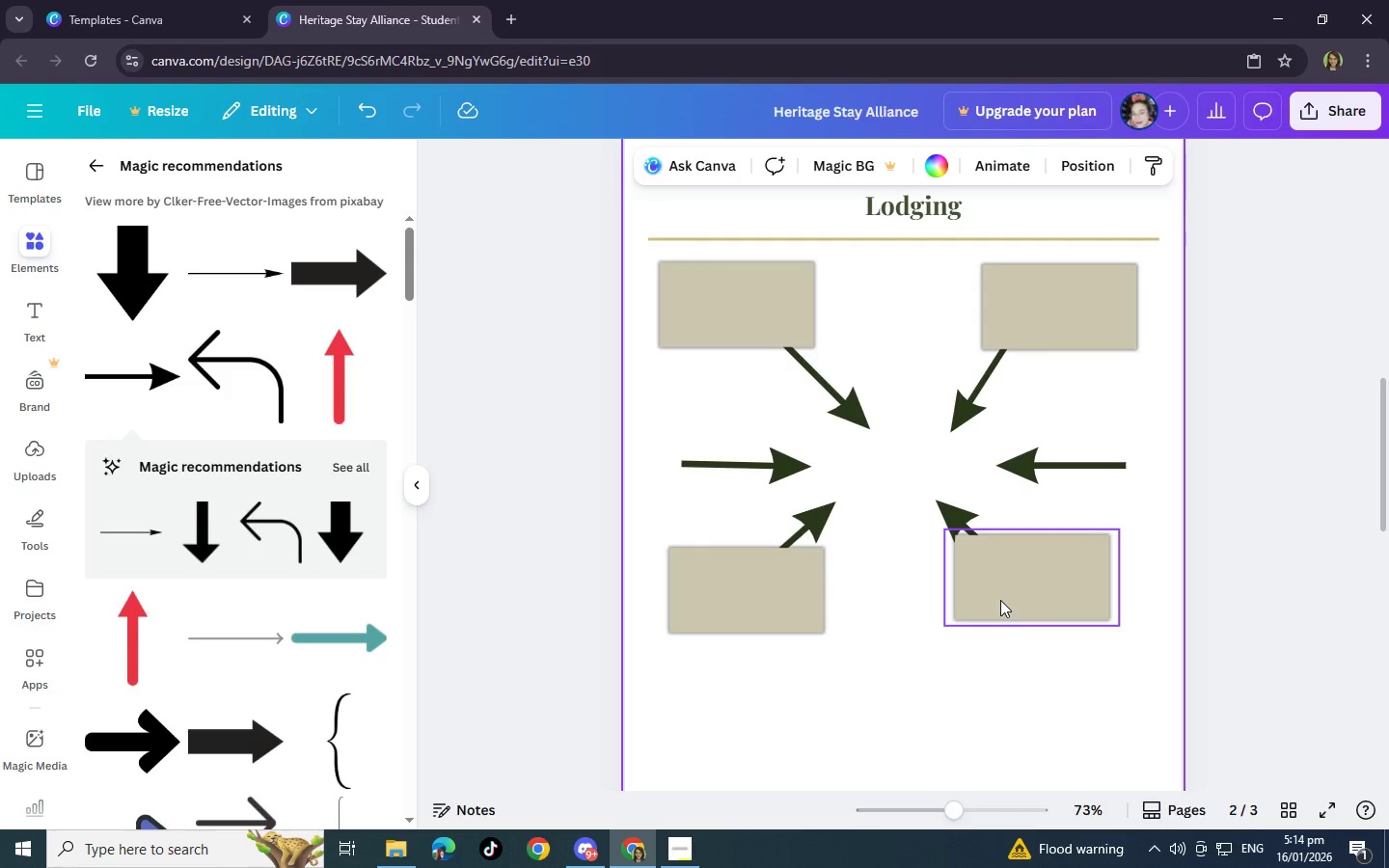 
left_click_drag(start_coordinate=[1001, 601], to_coordinate=[1001, 610])
 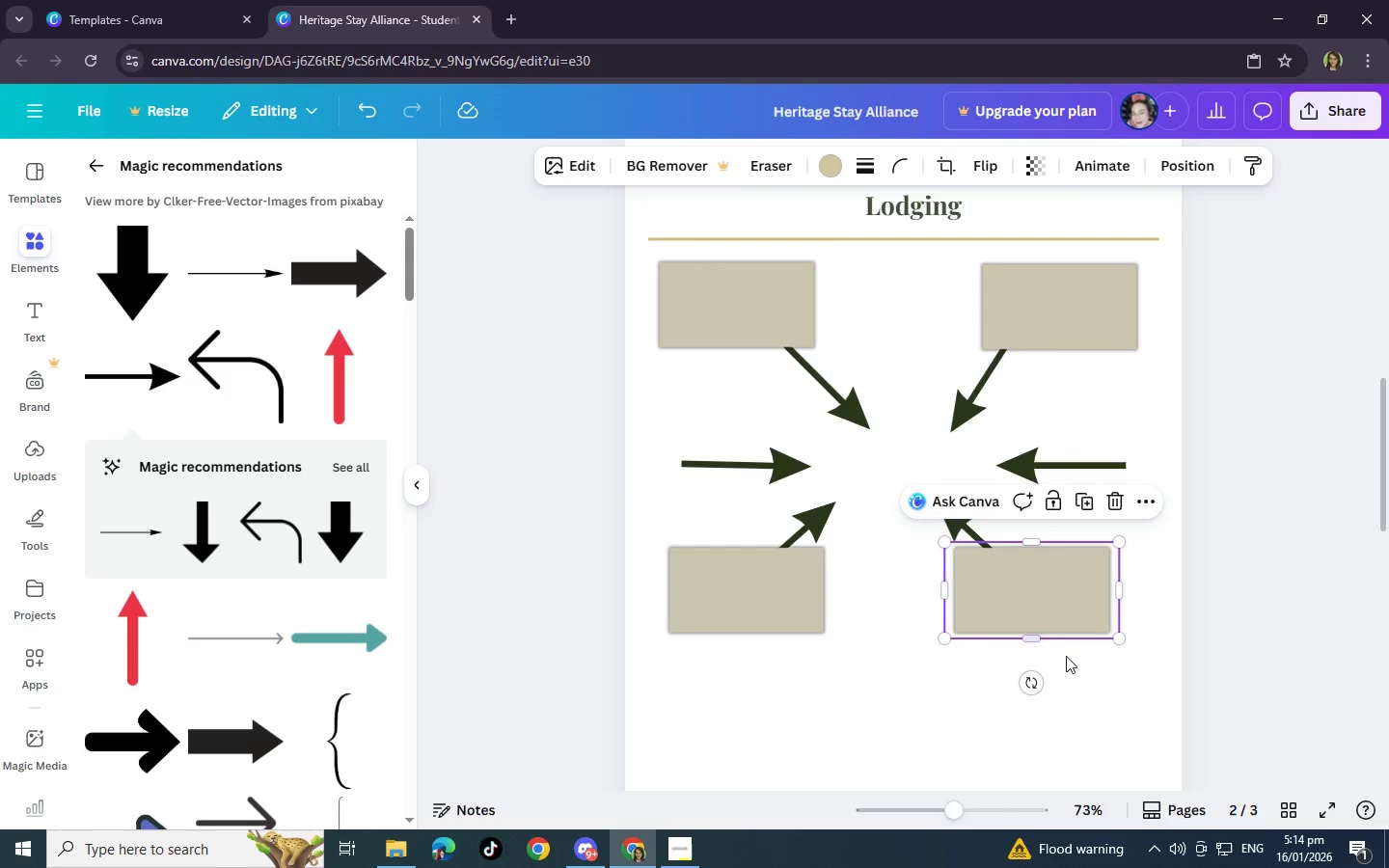 
left_click([1047, 684])
 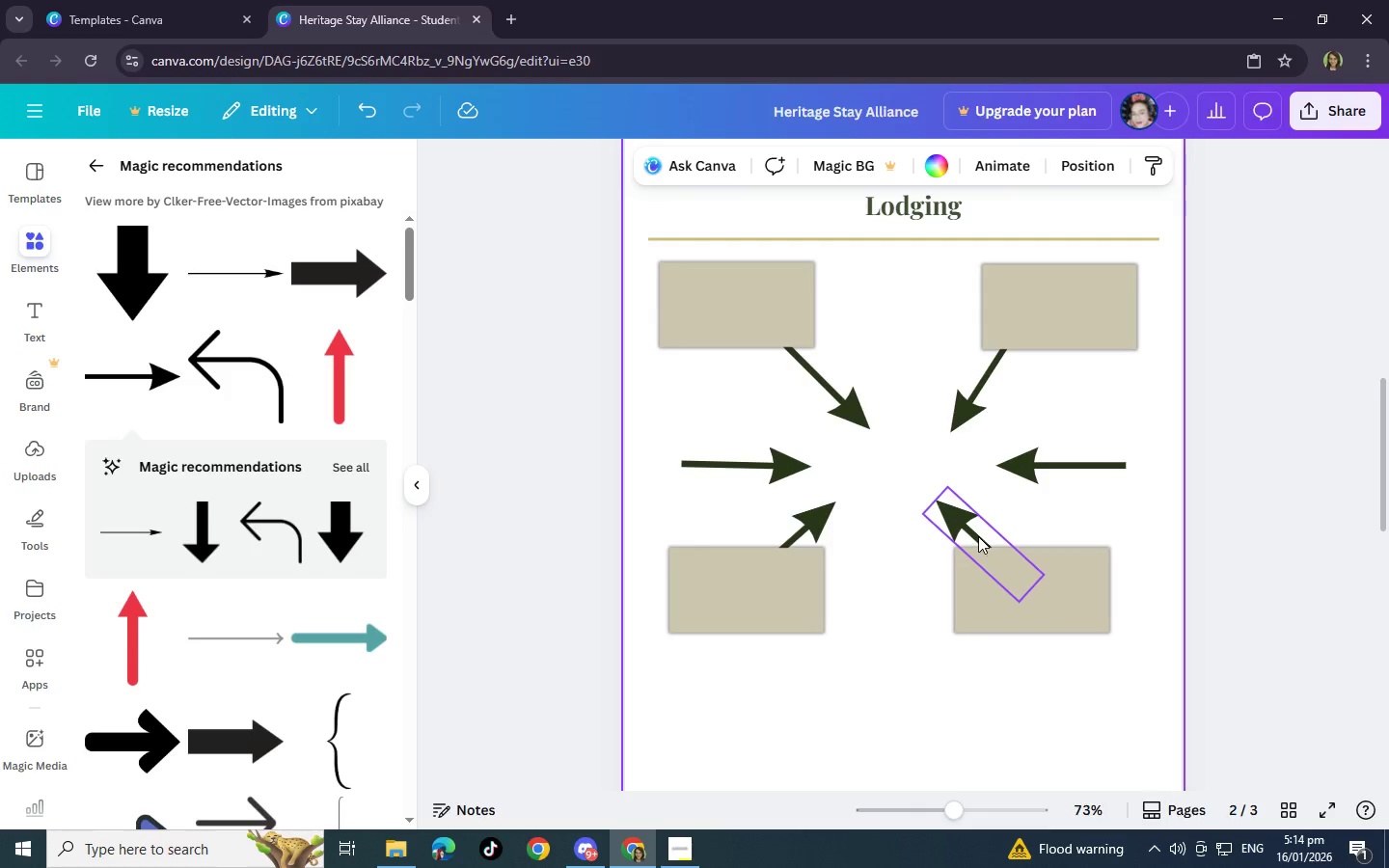 
left_click_drag(start_coordinate=[978, 536], to_coordinate=[1007, 555])
 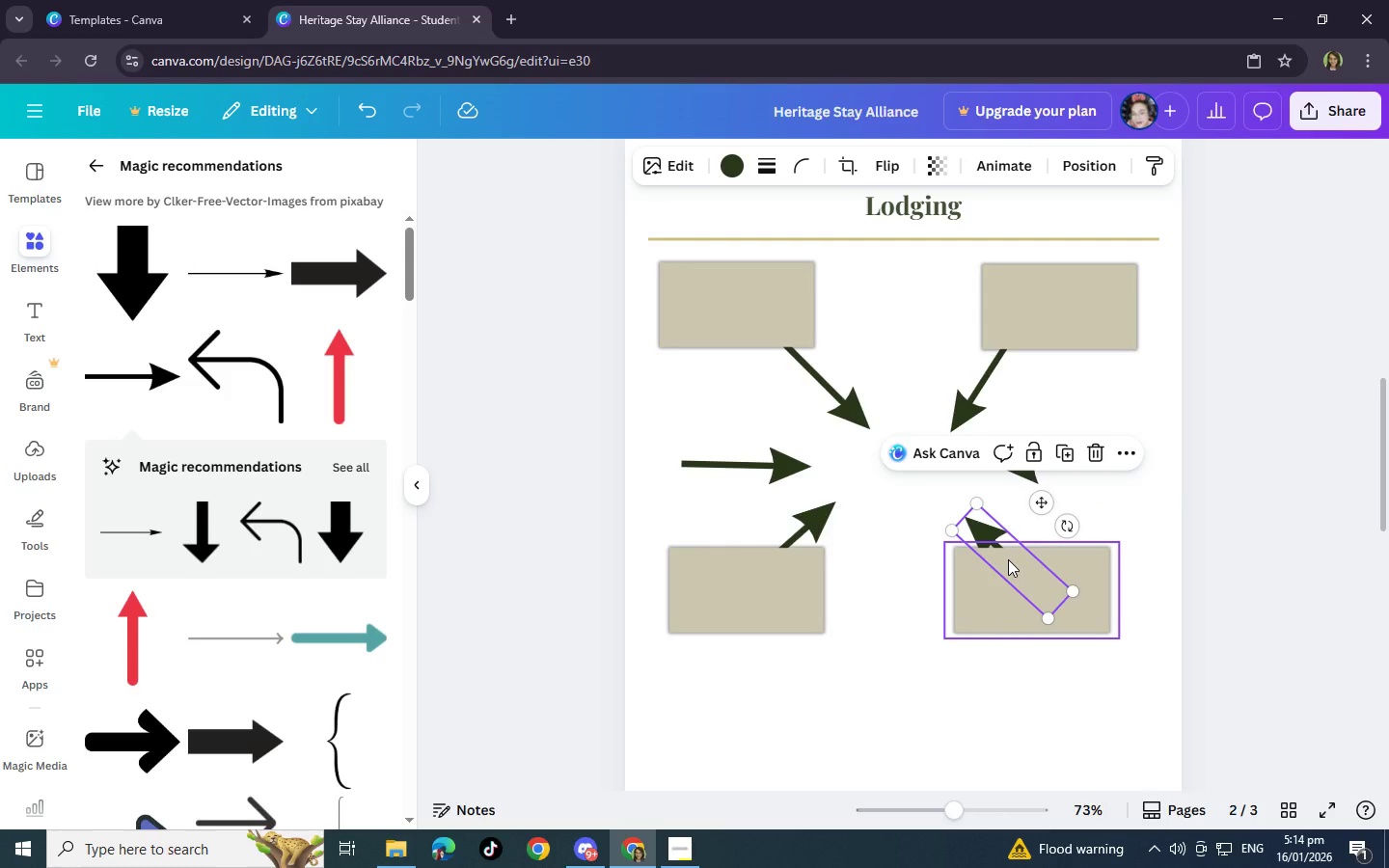 
left_click_drag(start_coordinate=[1008, 559], to_coordinate=[1001, 553])
 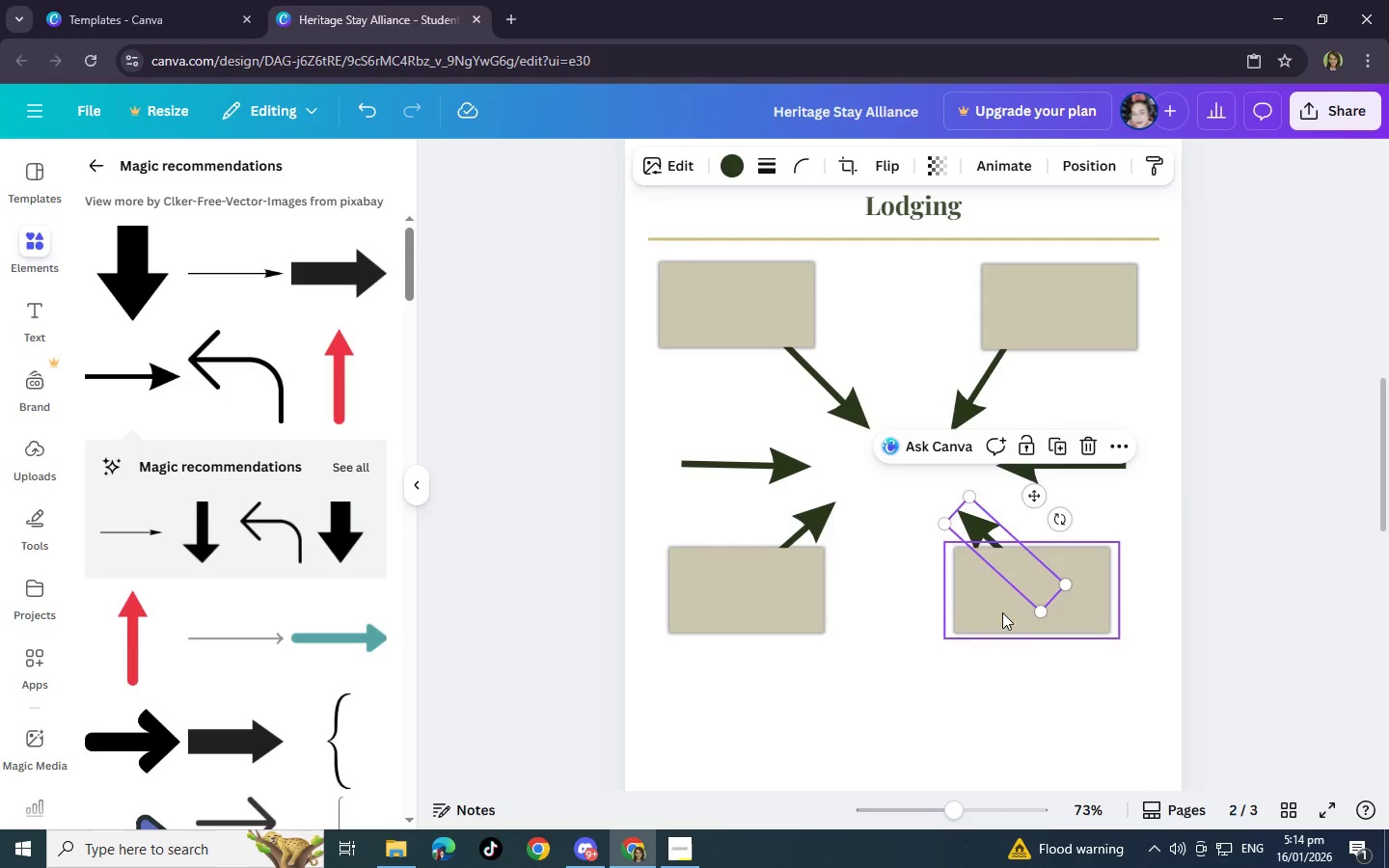 
left_click_drag(start_coordinate=[1002, 612], to_coordinate=[1008, 618])
 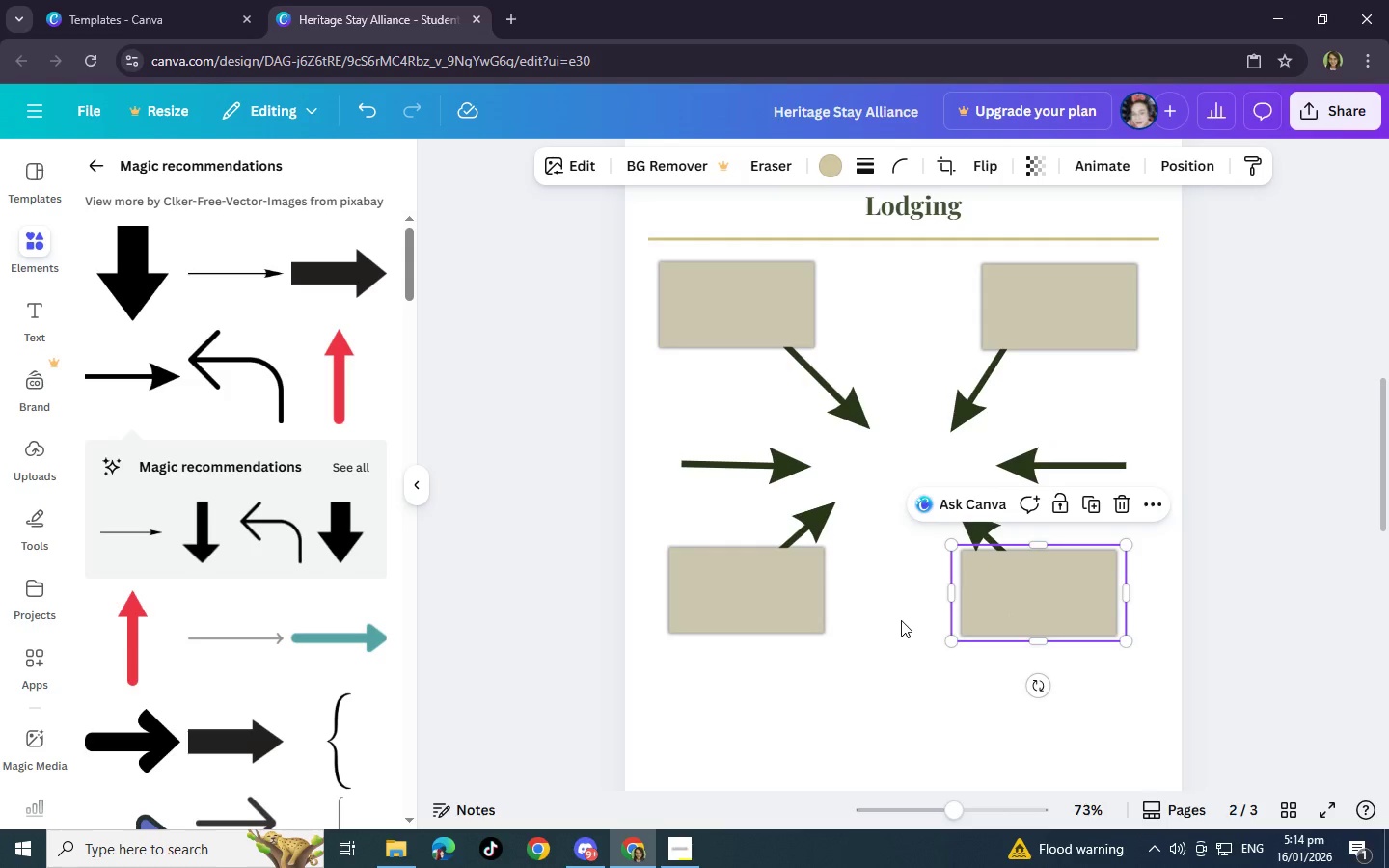 
left_click([901, 620])
 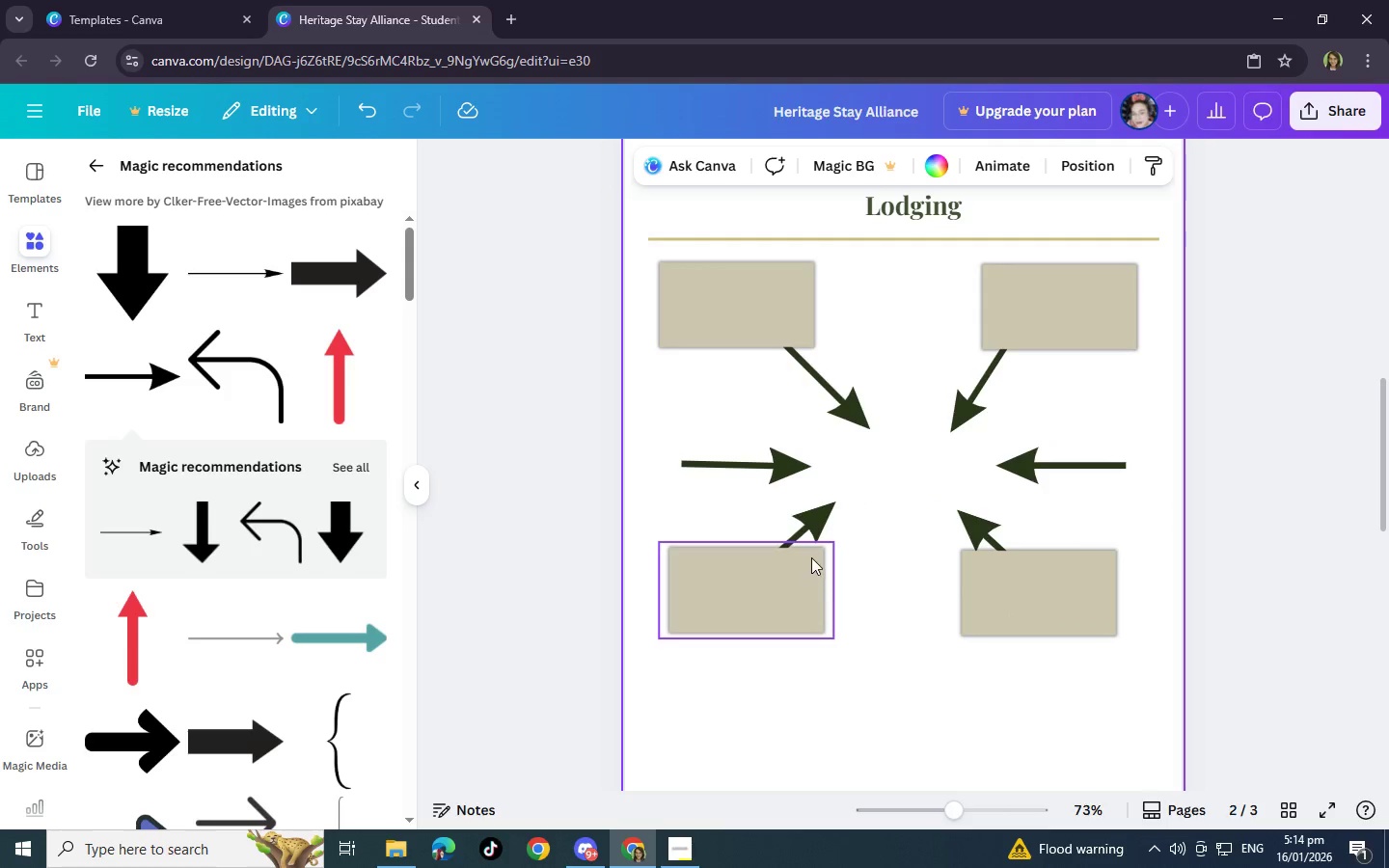 
left_click_drag(start_coordinate=[815, 528], to_coordinate=[814, 532])
 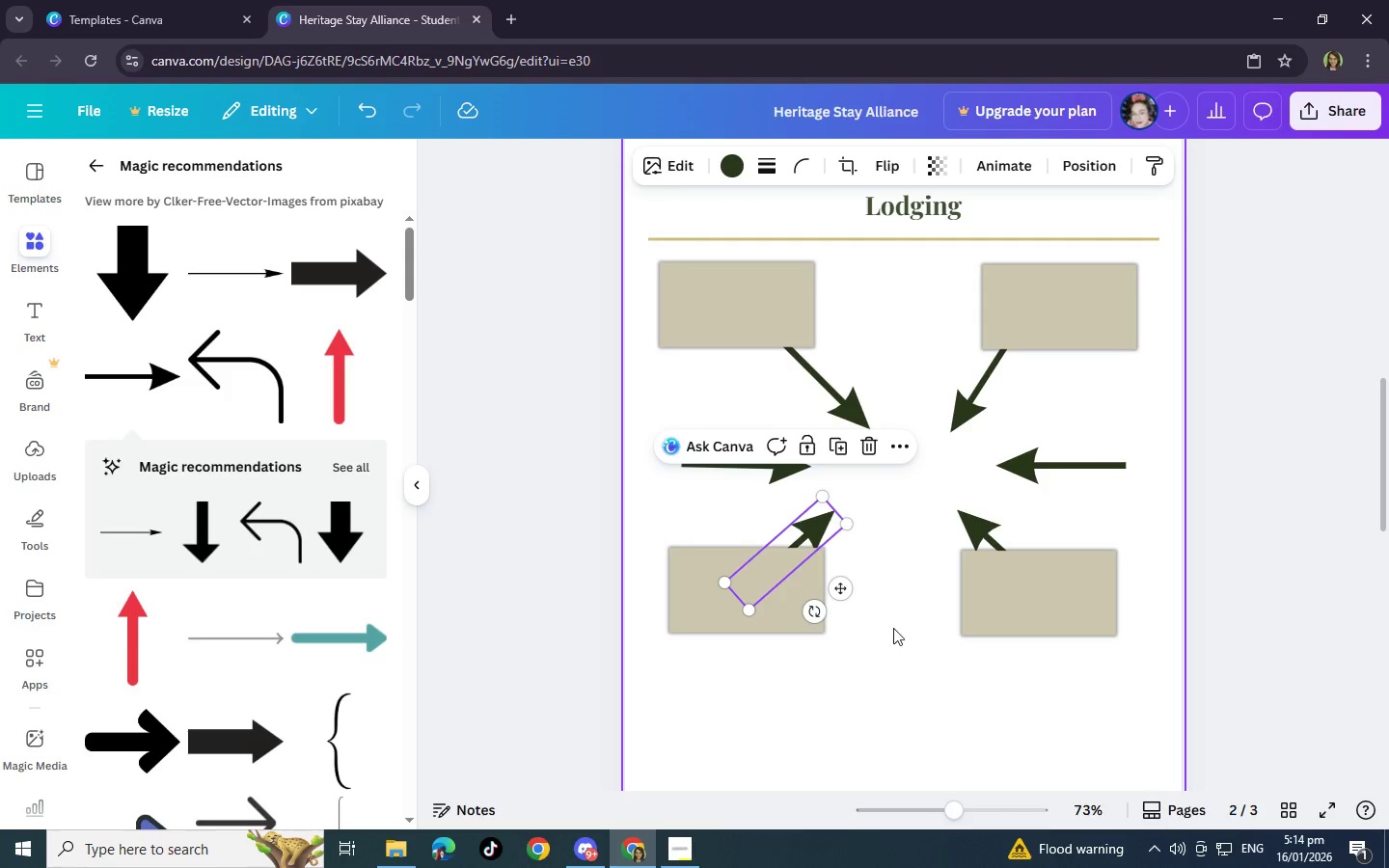 
left_click([900, 636])
 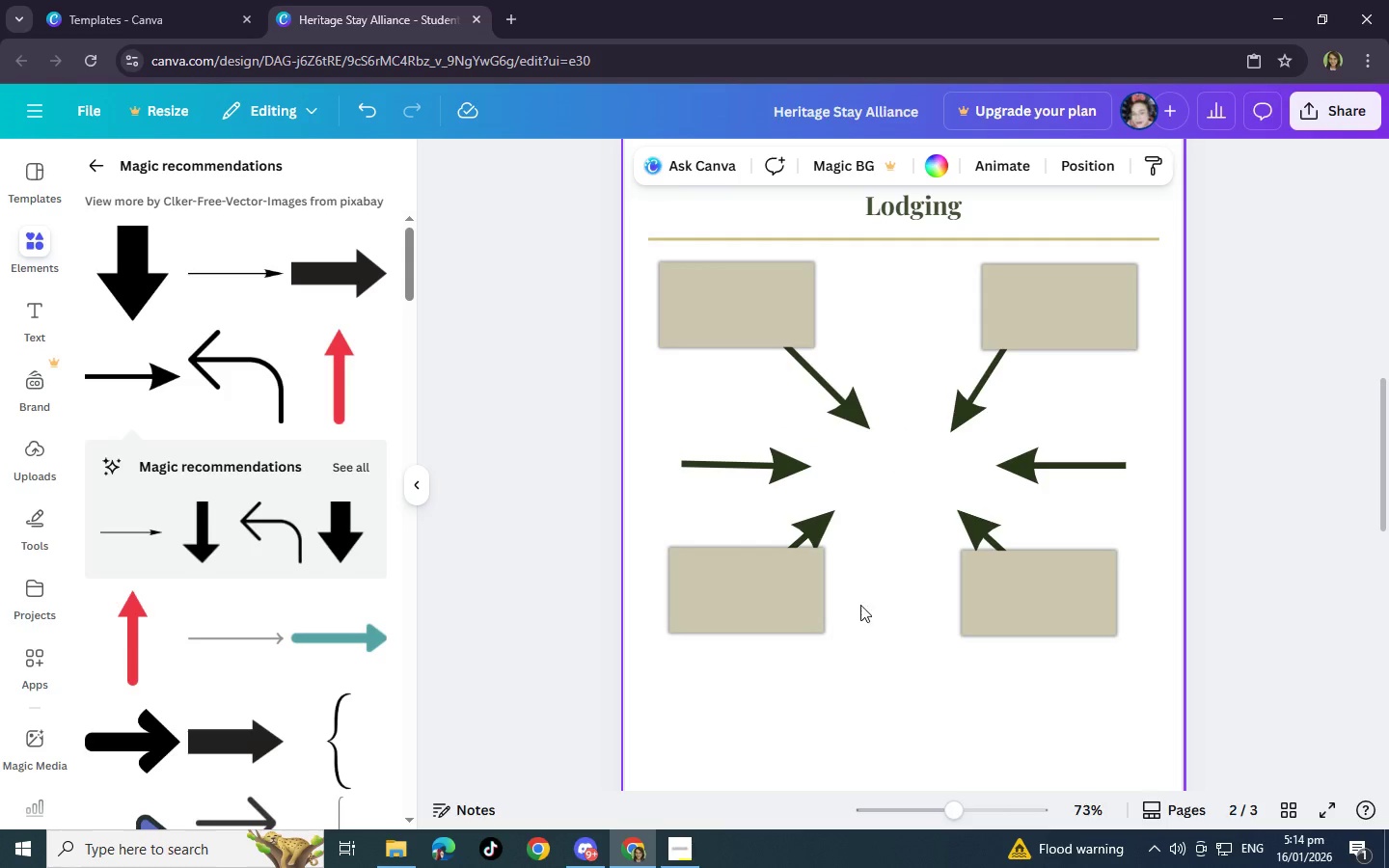 
left_click([786, 458])
 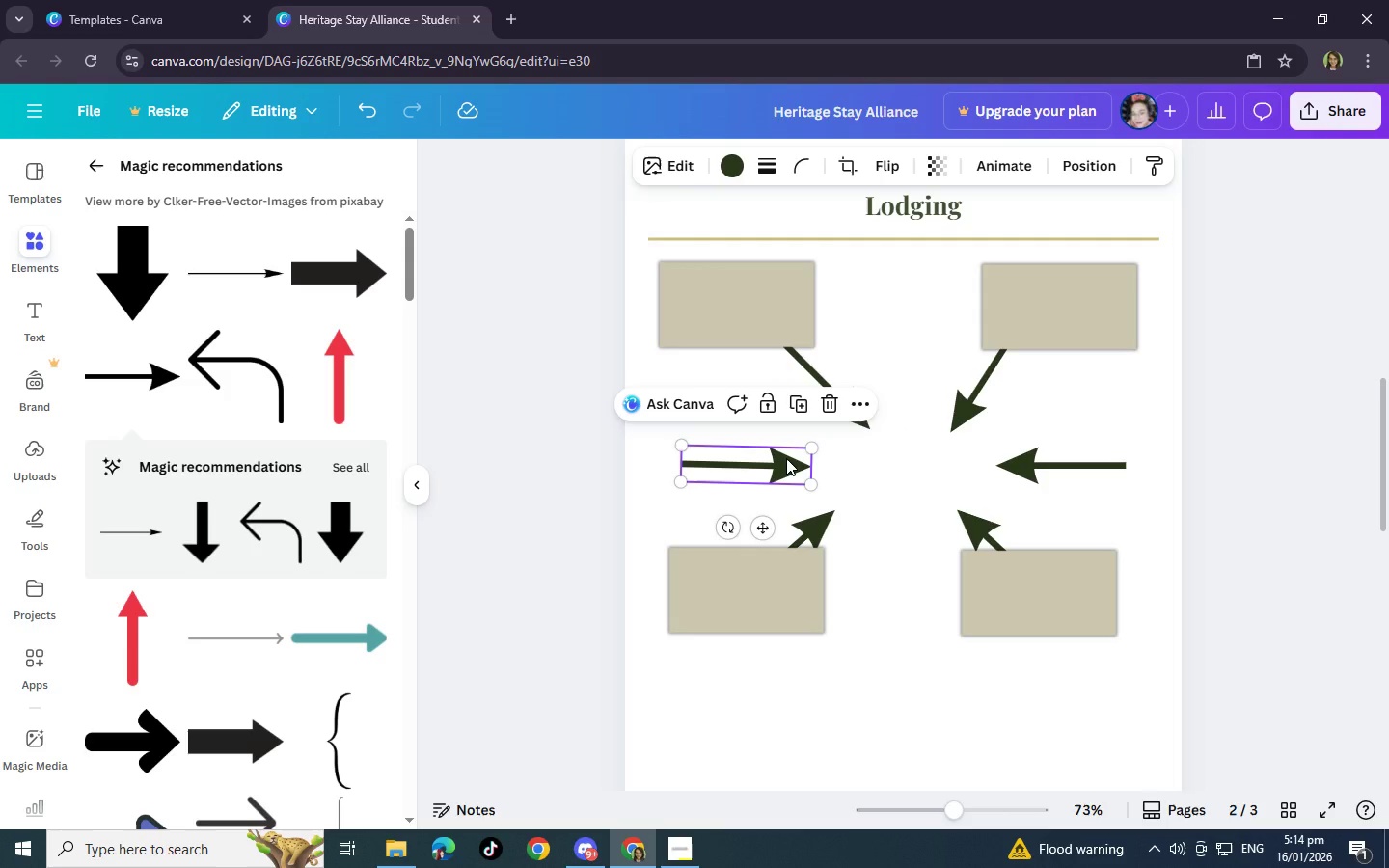 
key(ArrowLeft)
 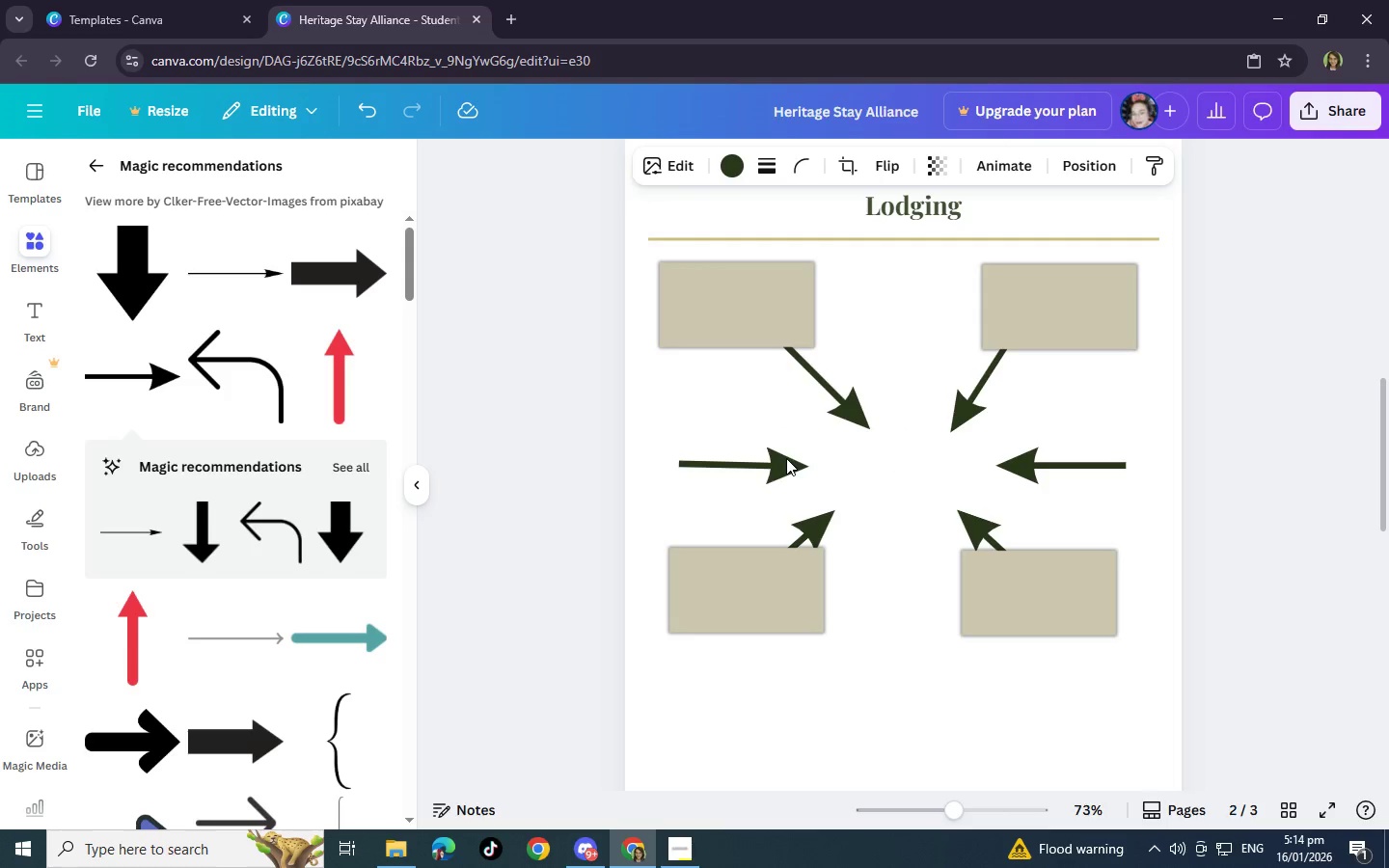 
key(ArrowLeft)
 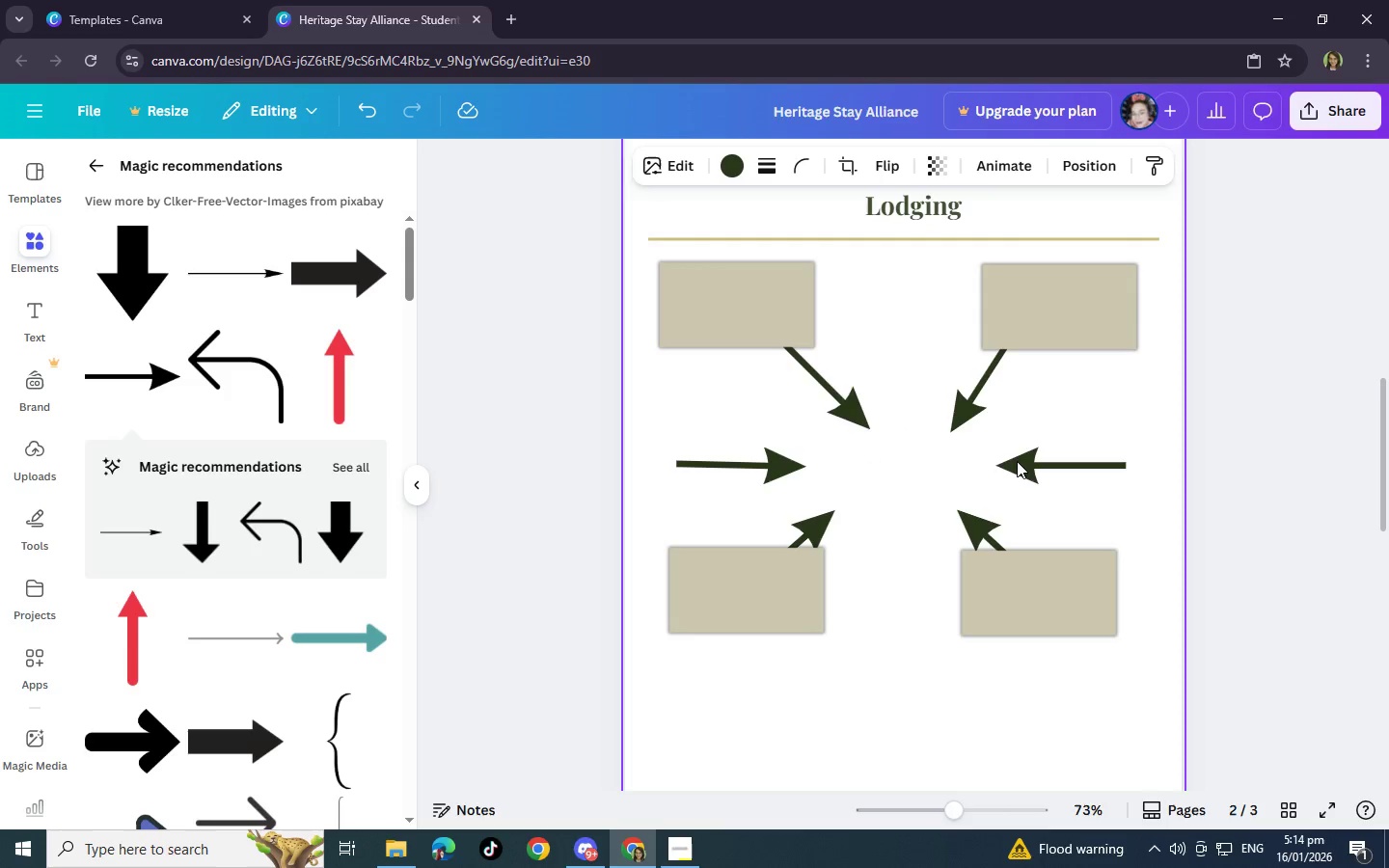 
left_click([1018, 461])
 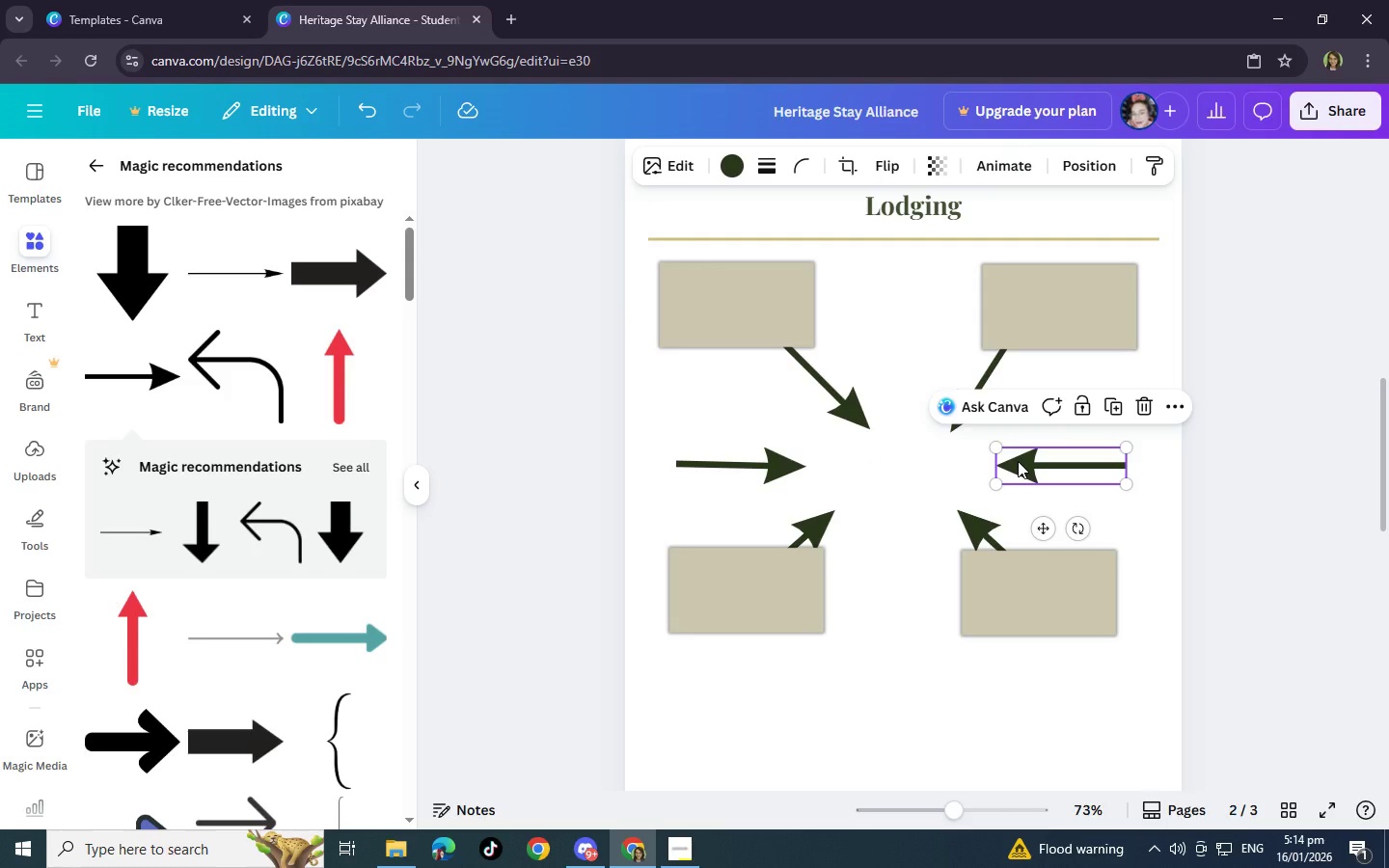 
key(ArrowRight)
 